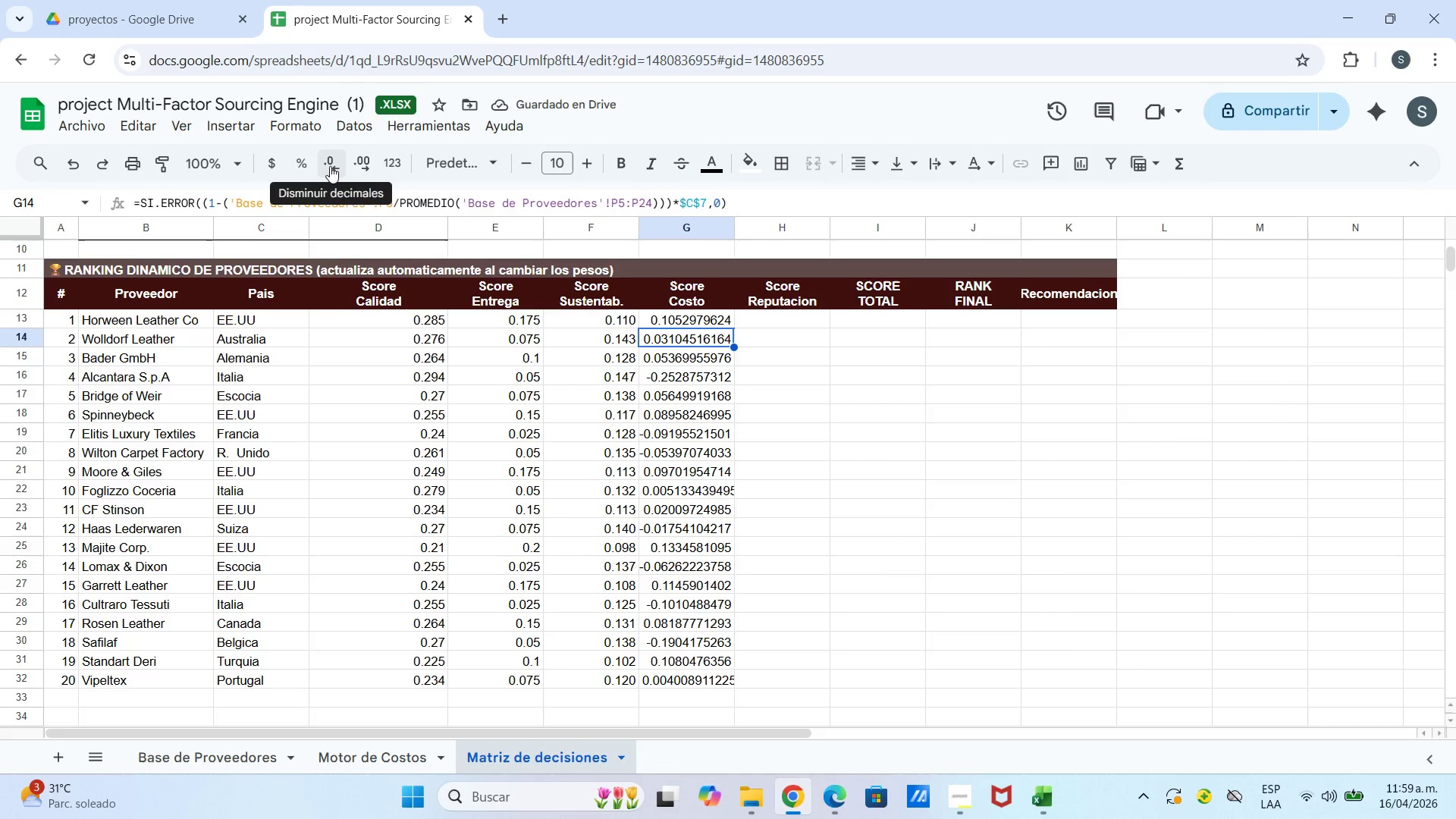 
left_click([330, 166])
 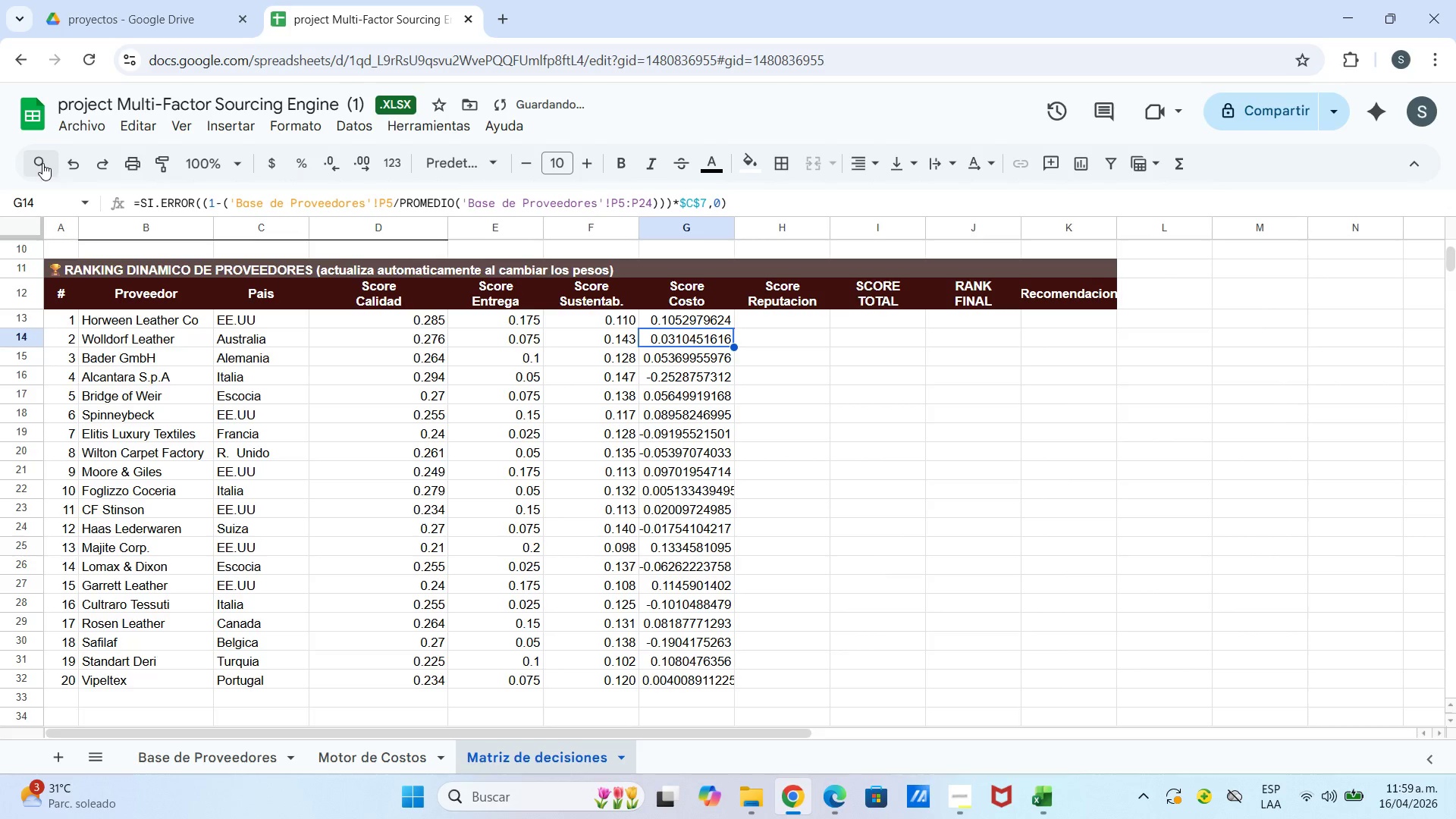 
left_click([68, 163])
 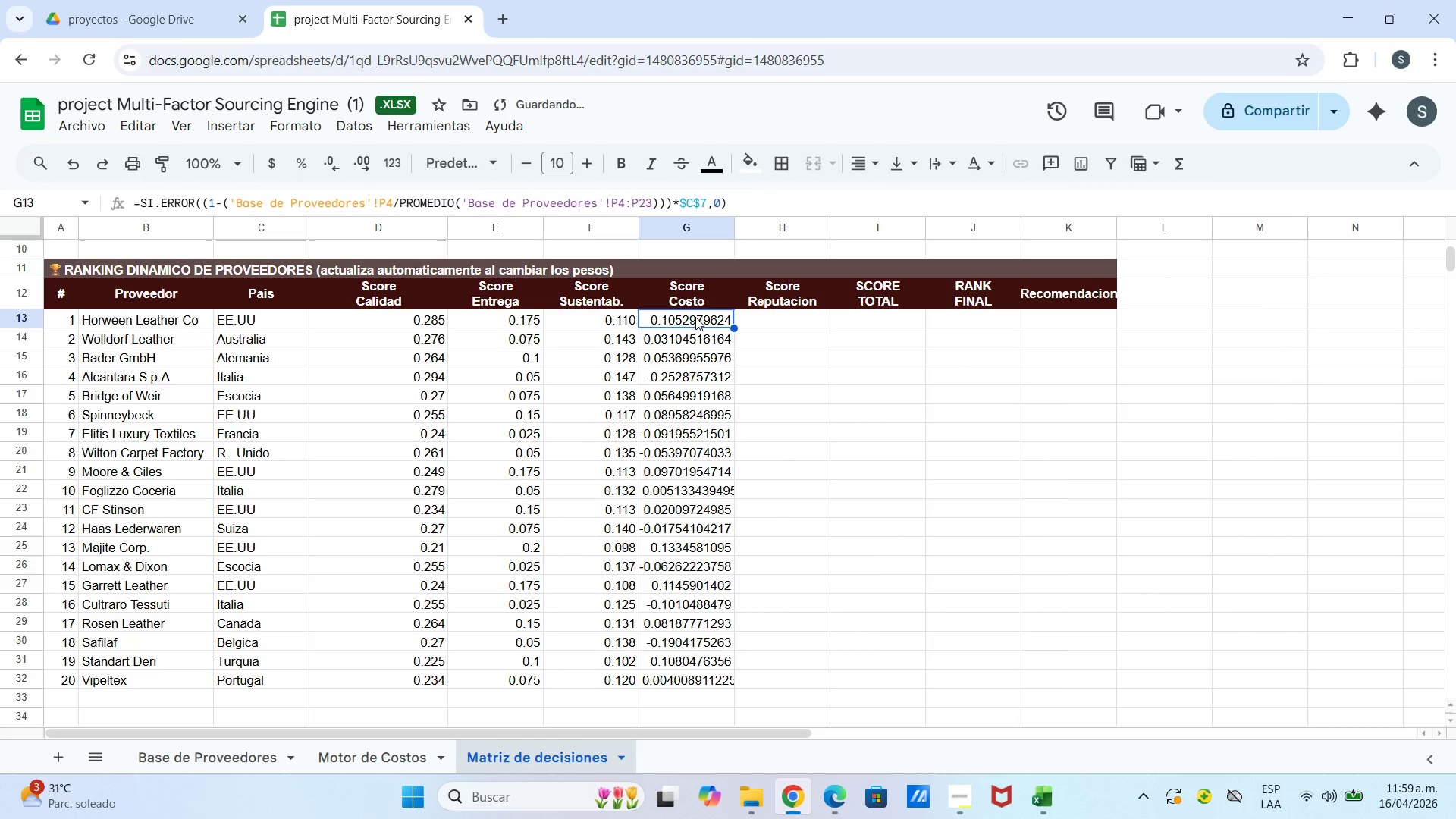 
left_click_drag(start_coordinate=[689, 316], to_coordinate=[720, 678])
 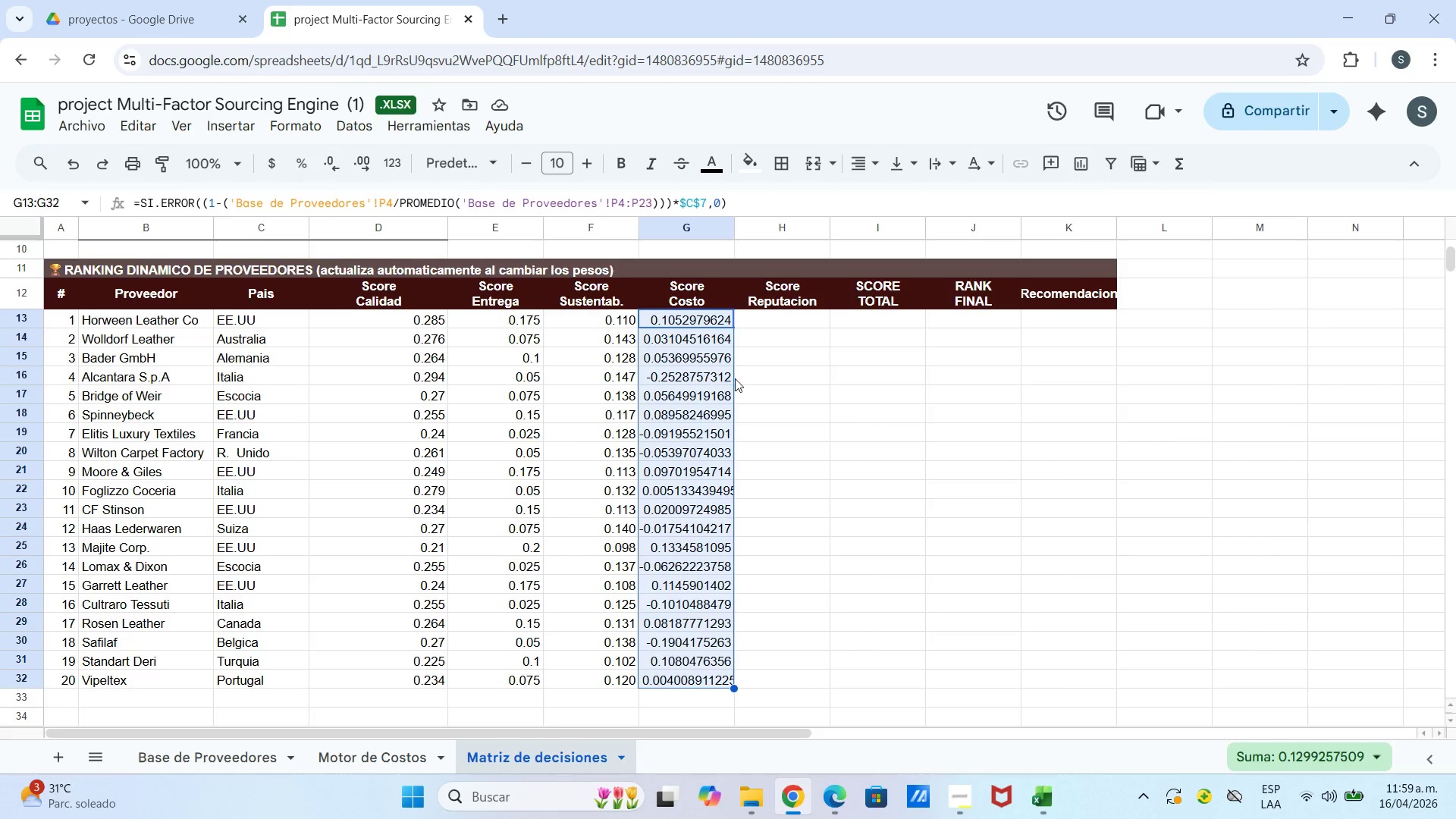 
left_click([758, 381])
 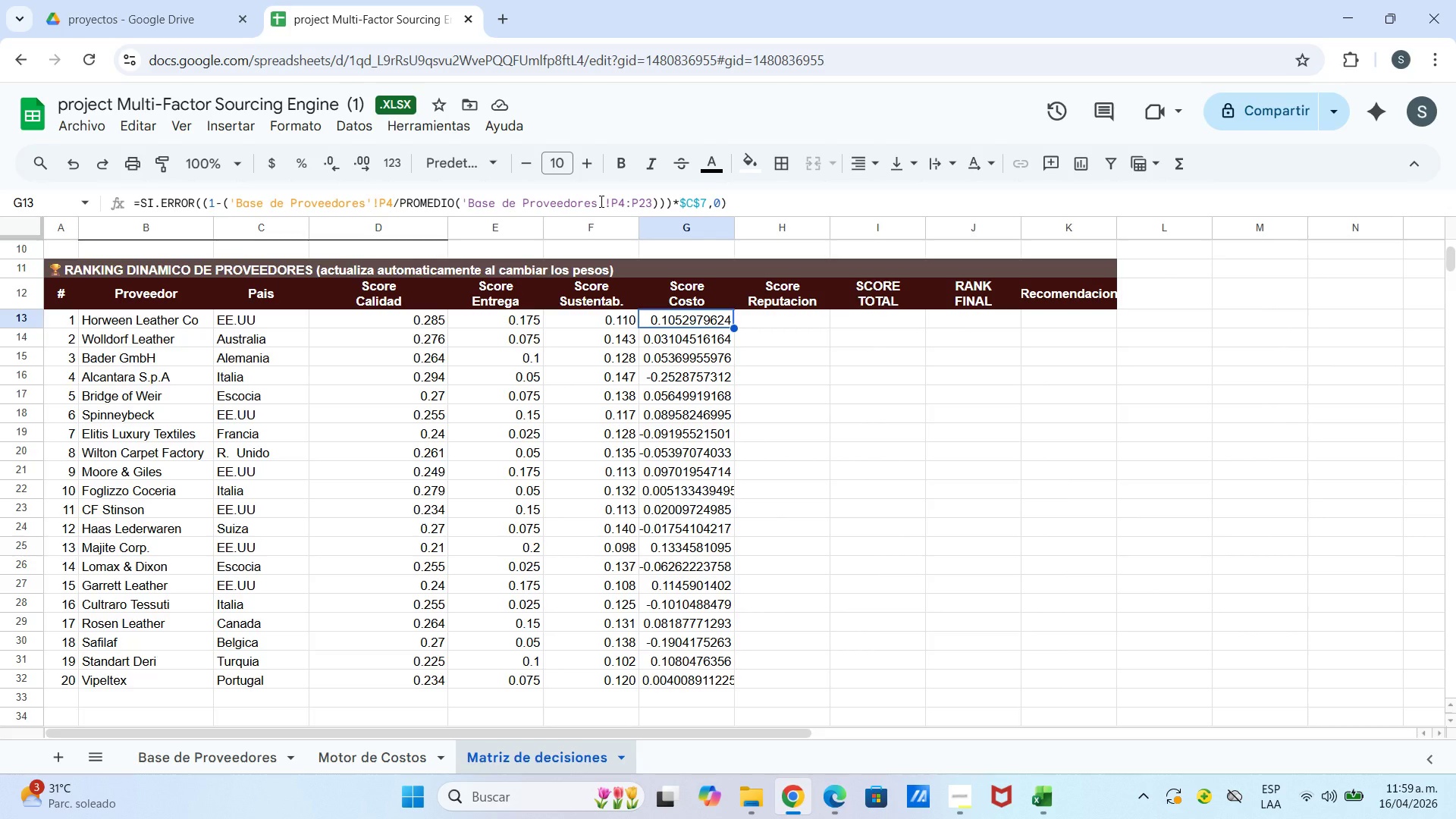 
wait(14.3)
 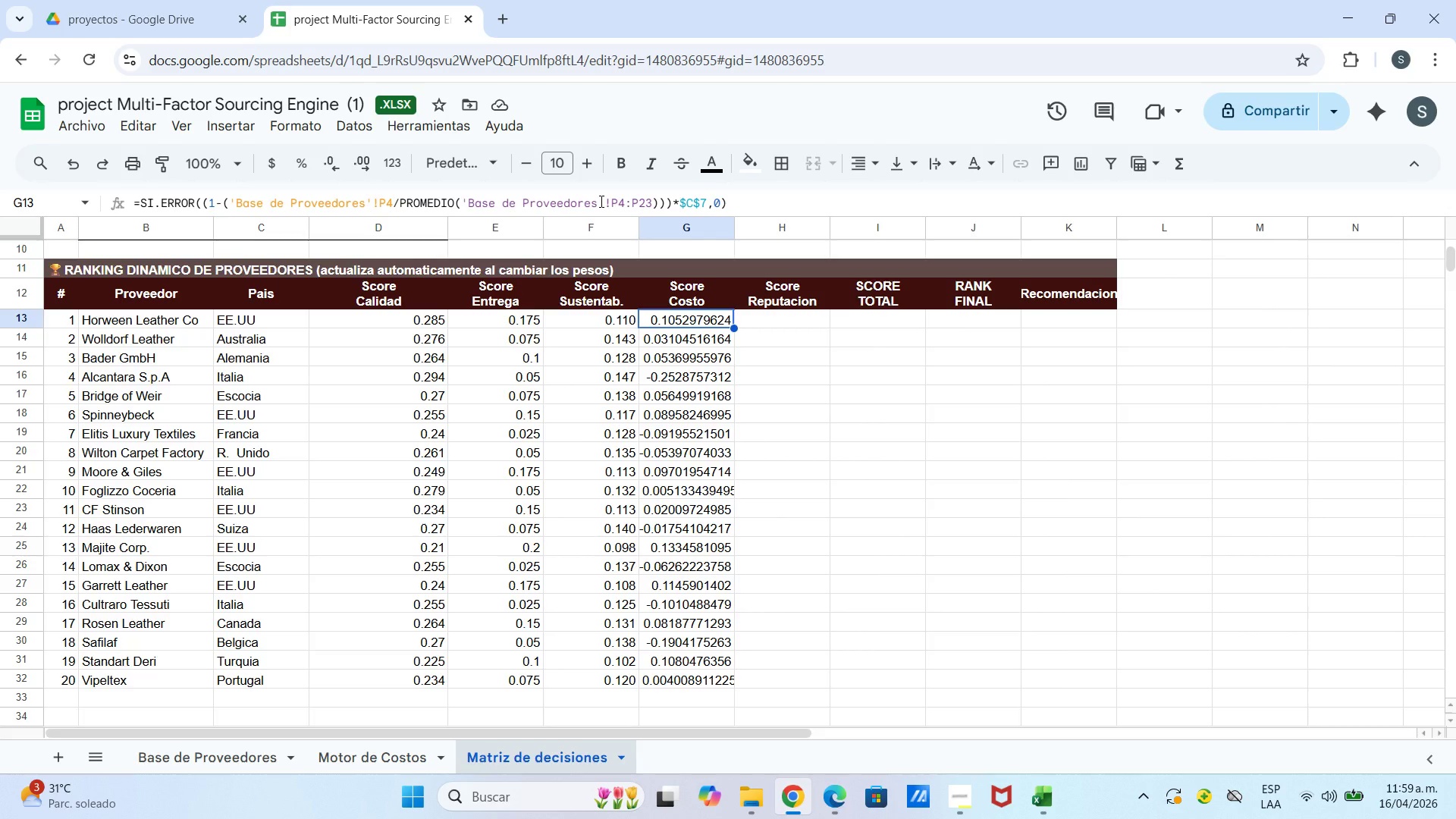 
left_click([703, 343])
 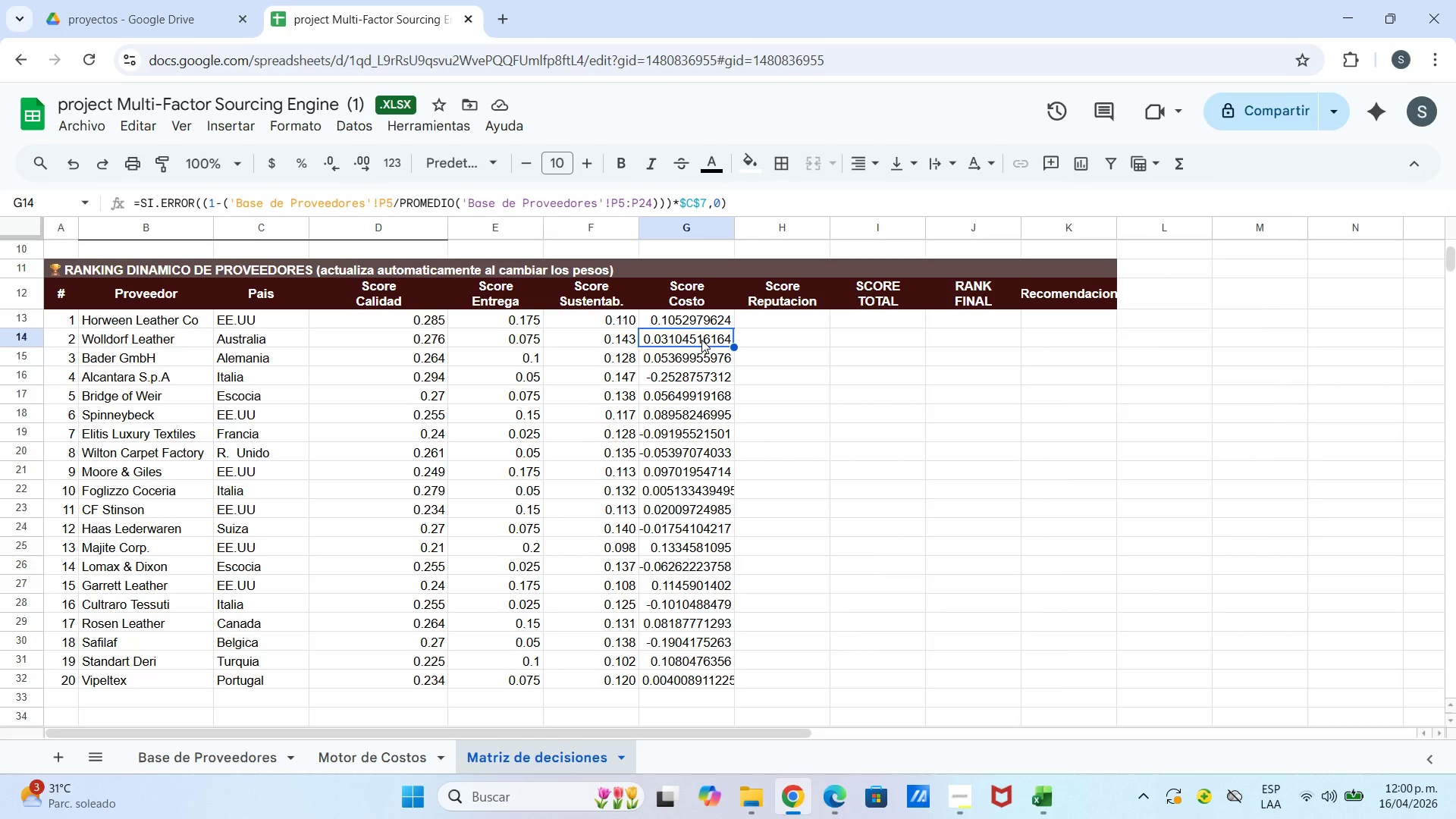 
wait(15.17)
 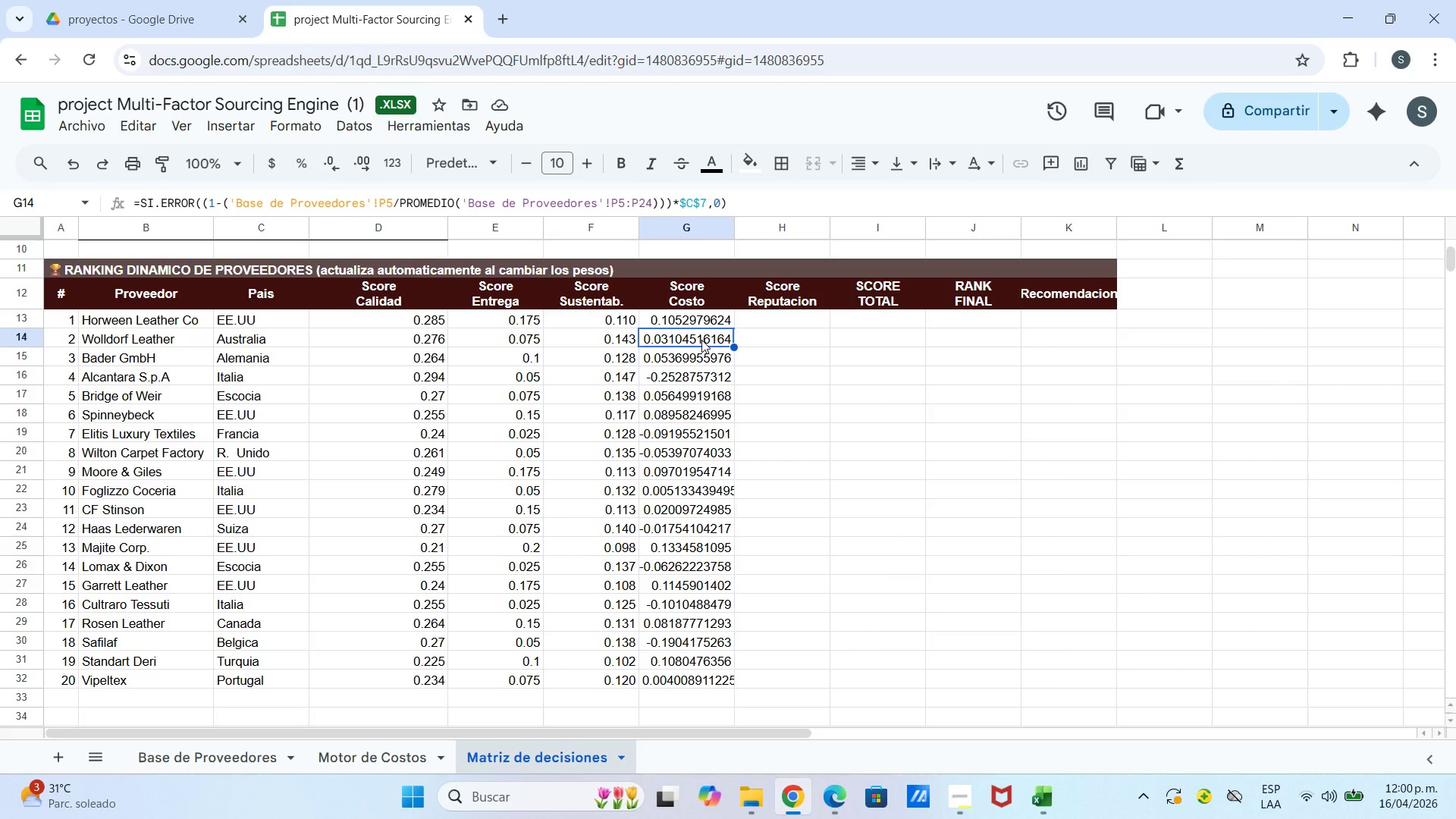 
left_click([625, 205])
 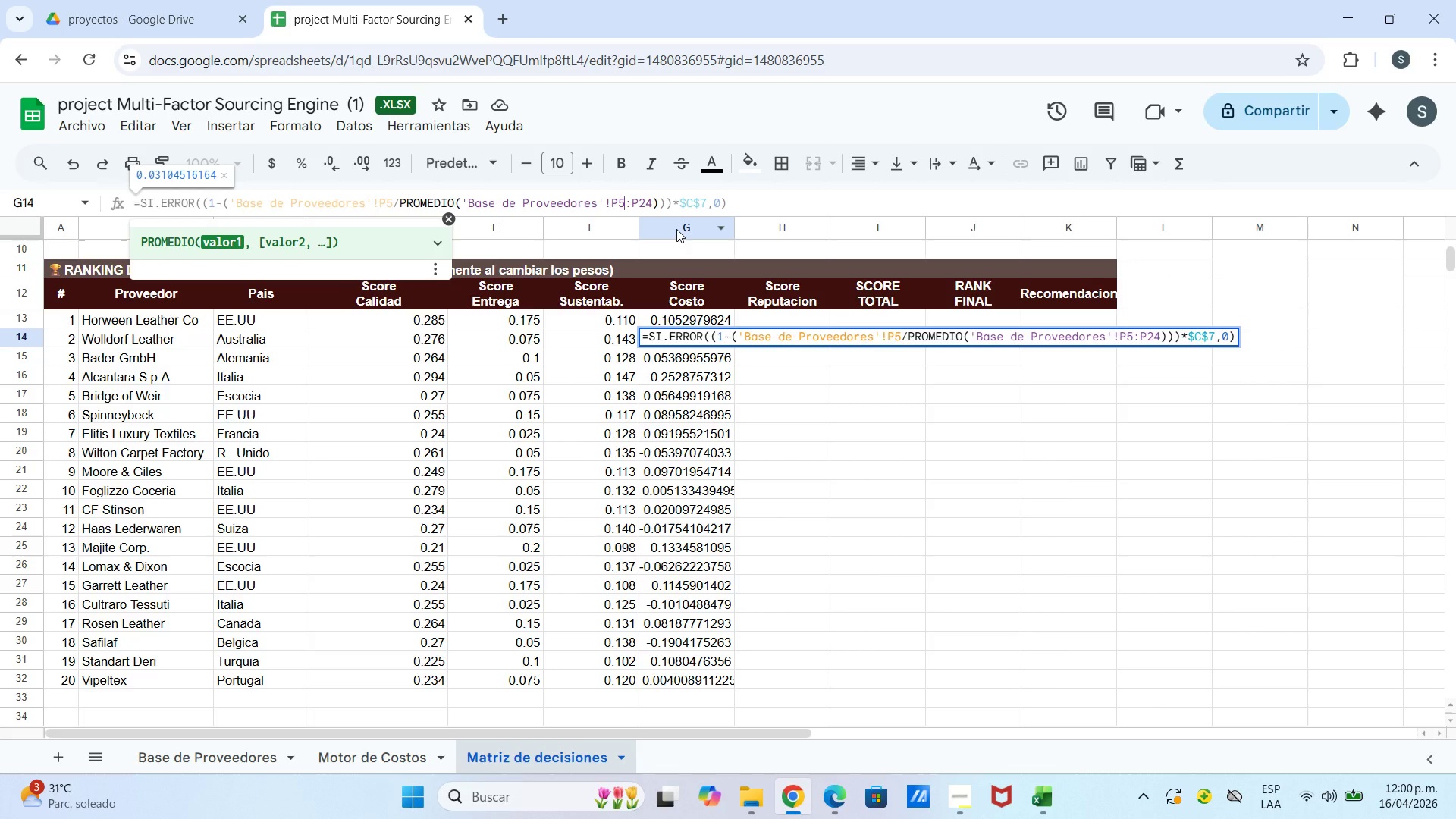 
key(Backspace)
 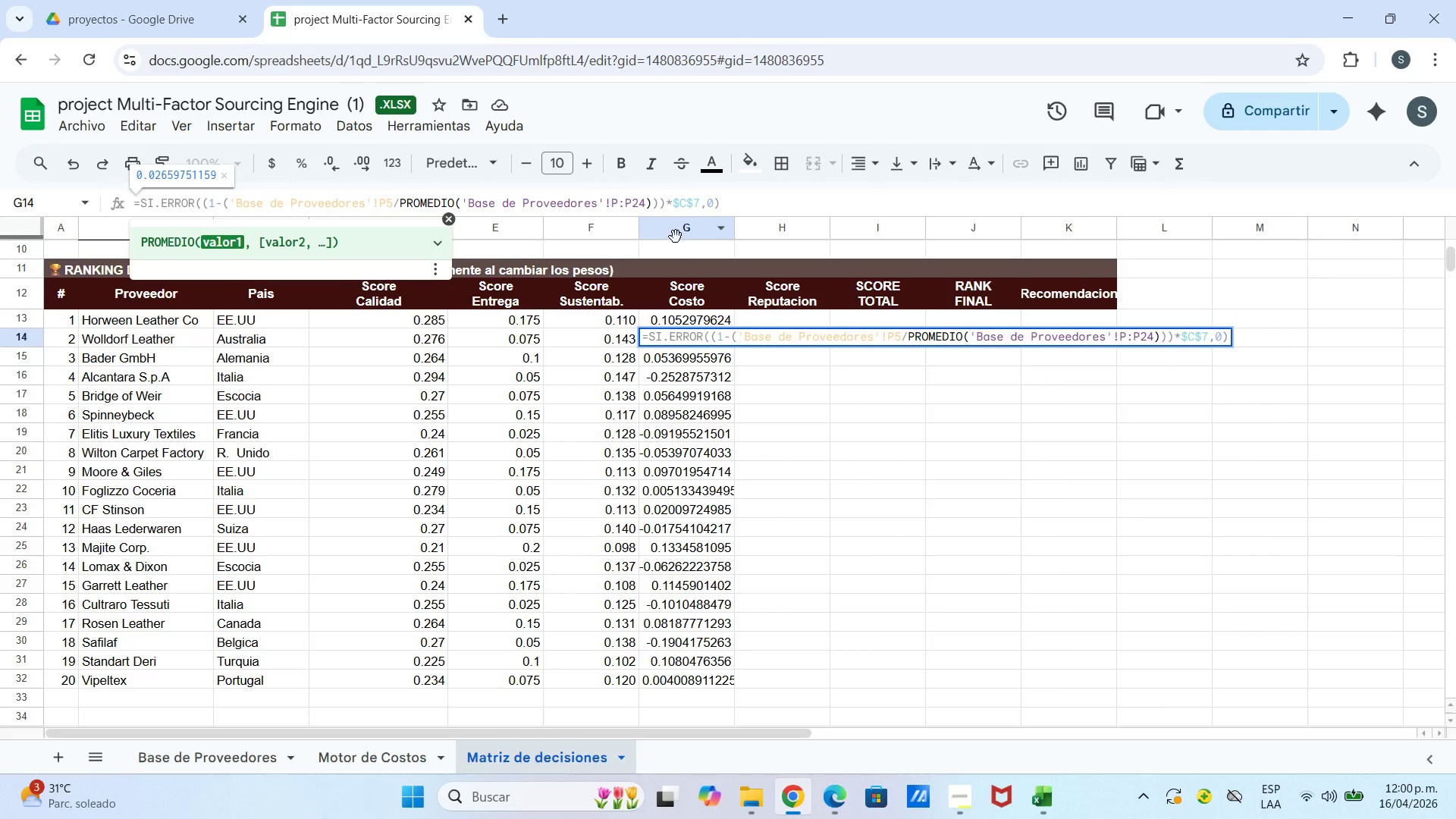 
key(4)
 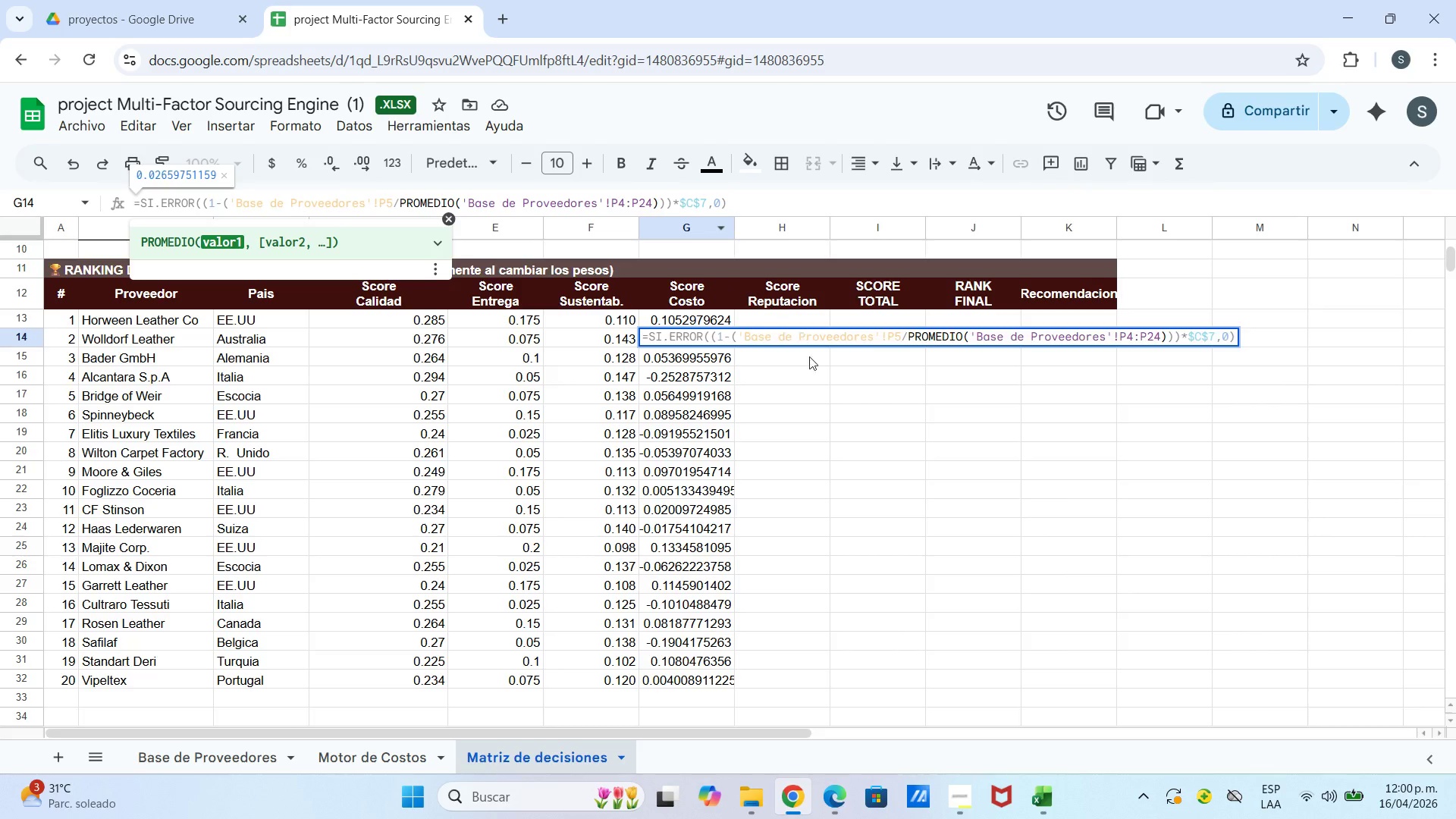 
key(Enter)
 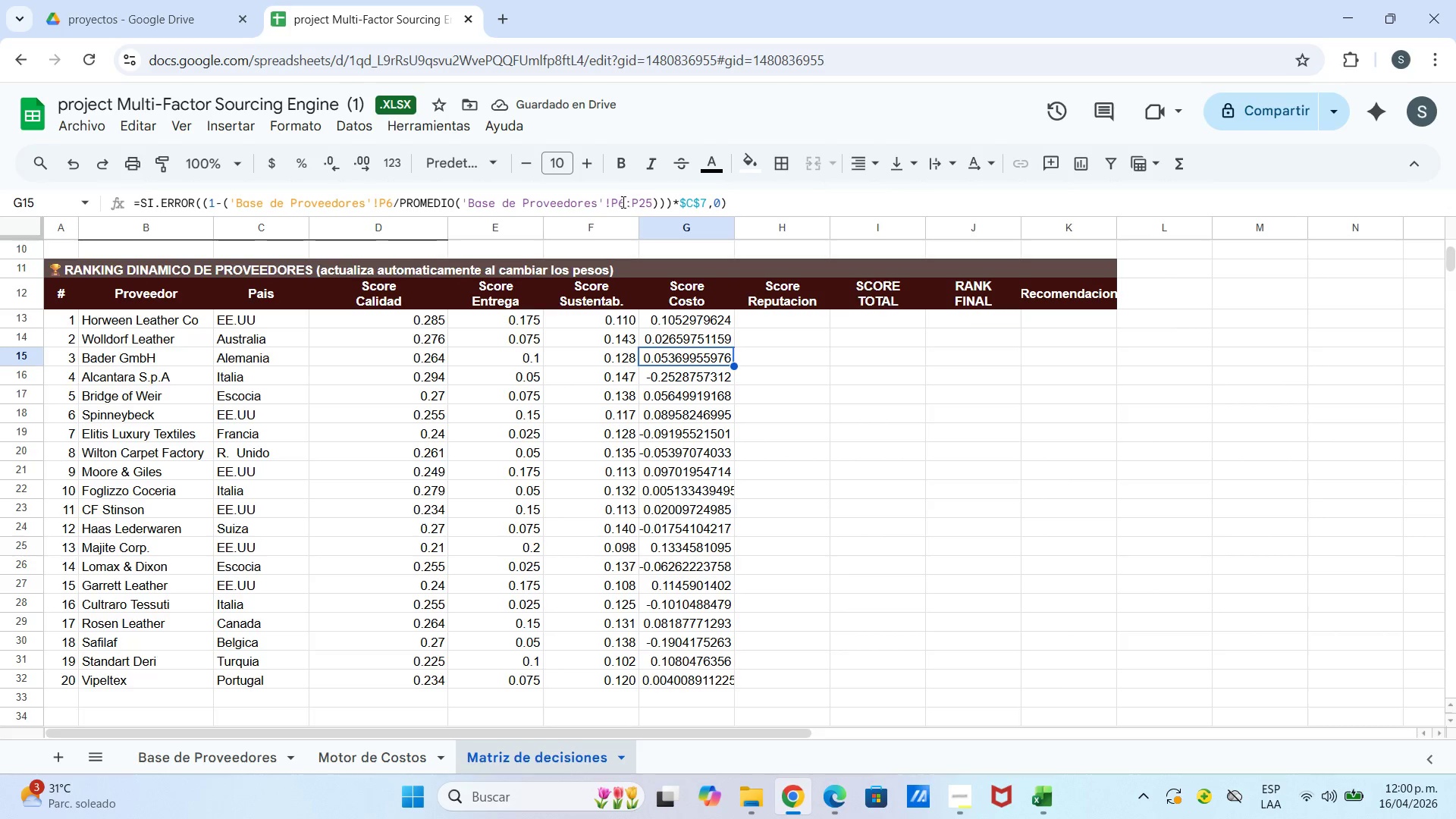 
wait(5.11)
 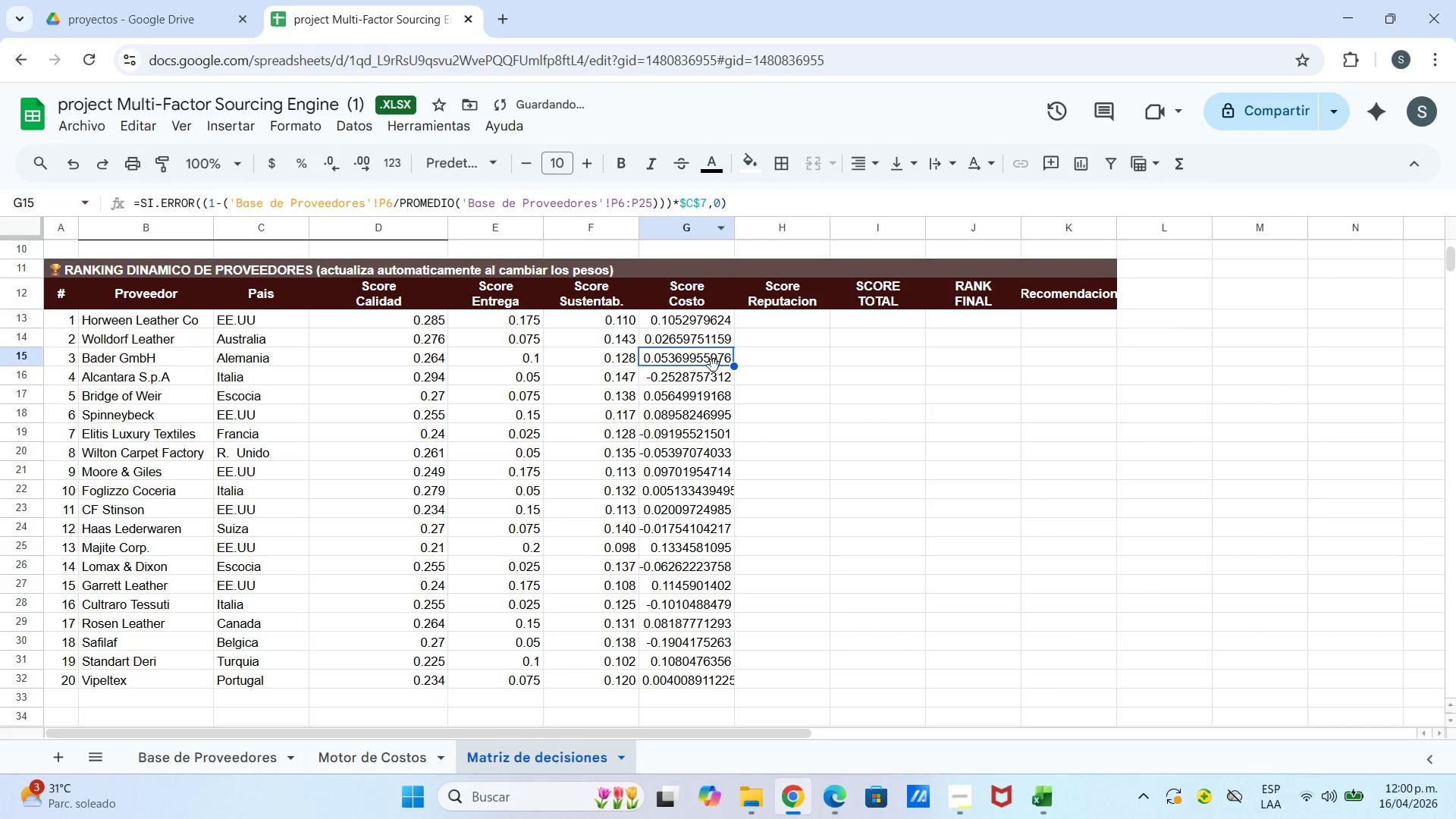 
key(Backspace)
 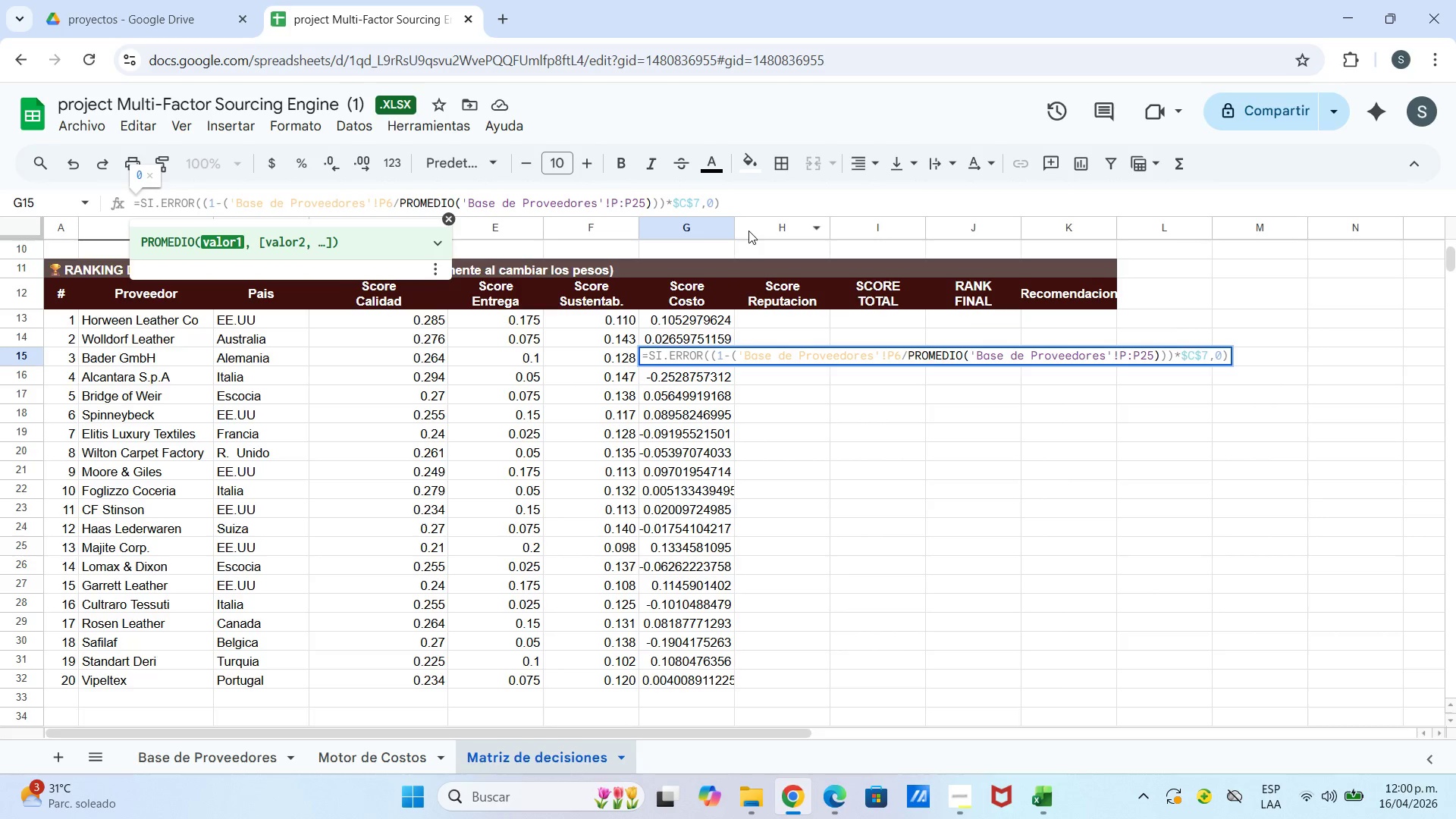 
key(4)
 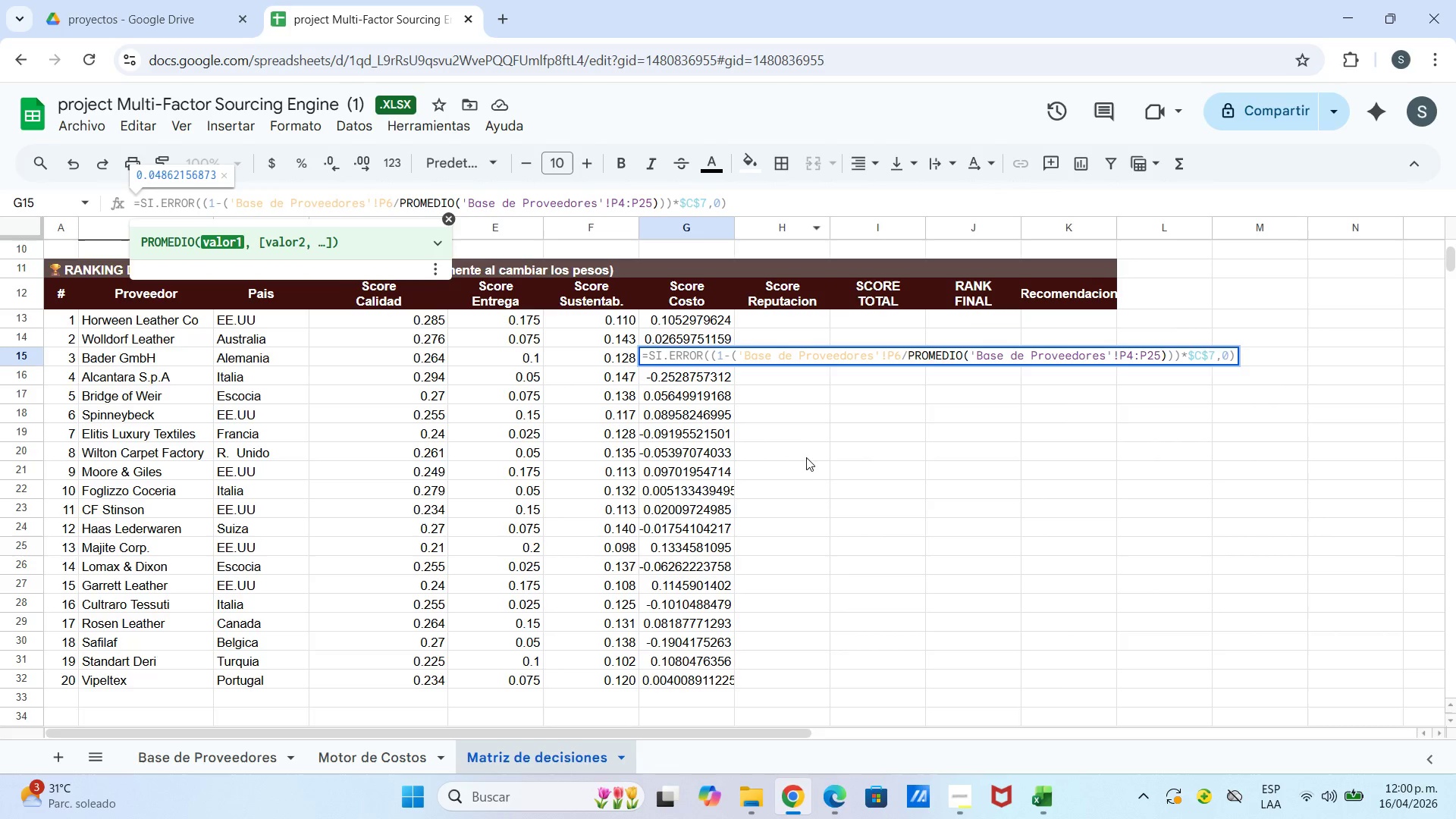 
key(Enter)
 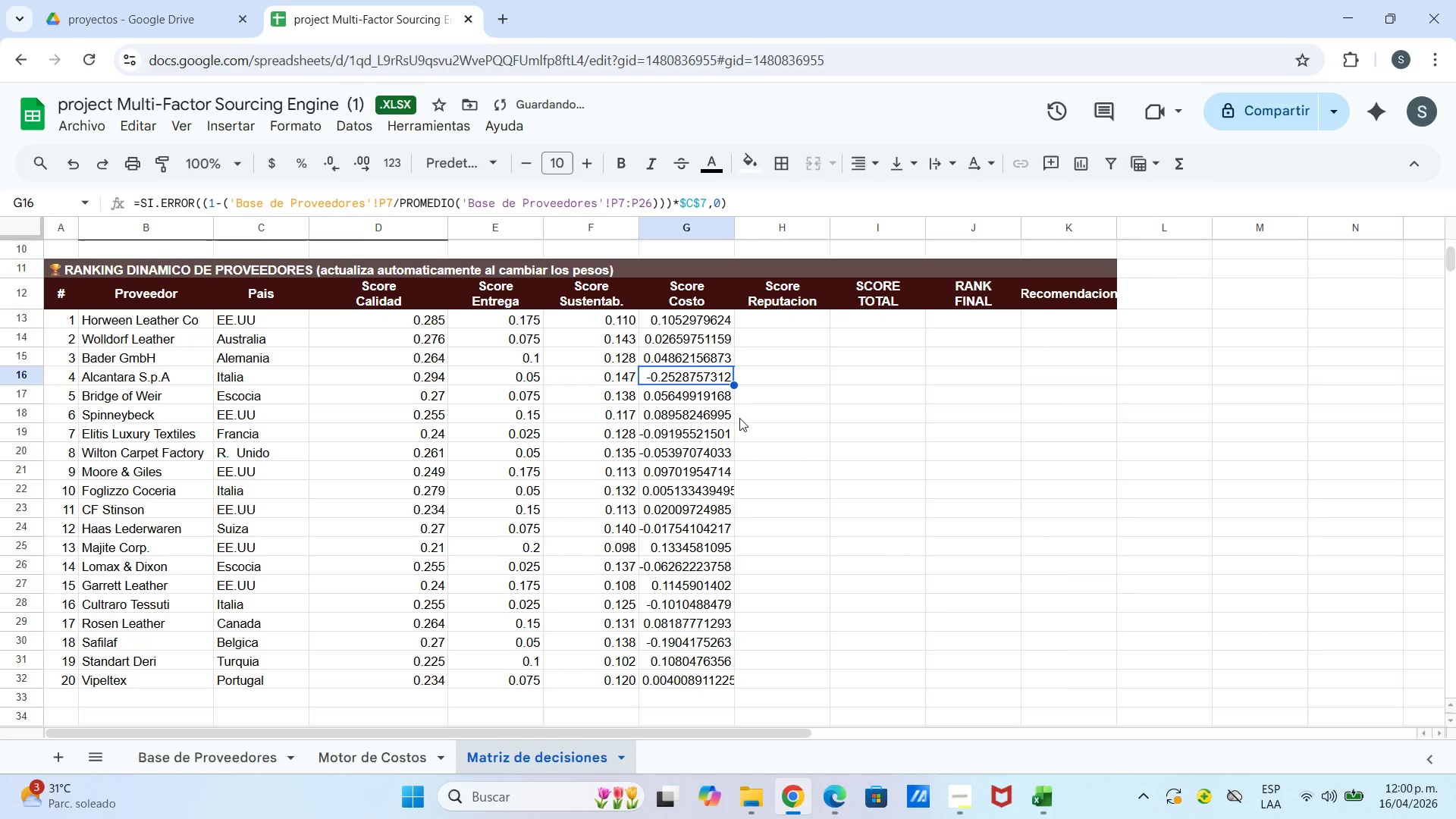 
left_click([805, 391])
 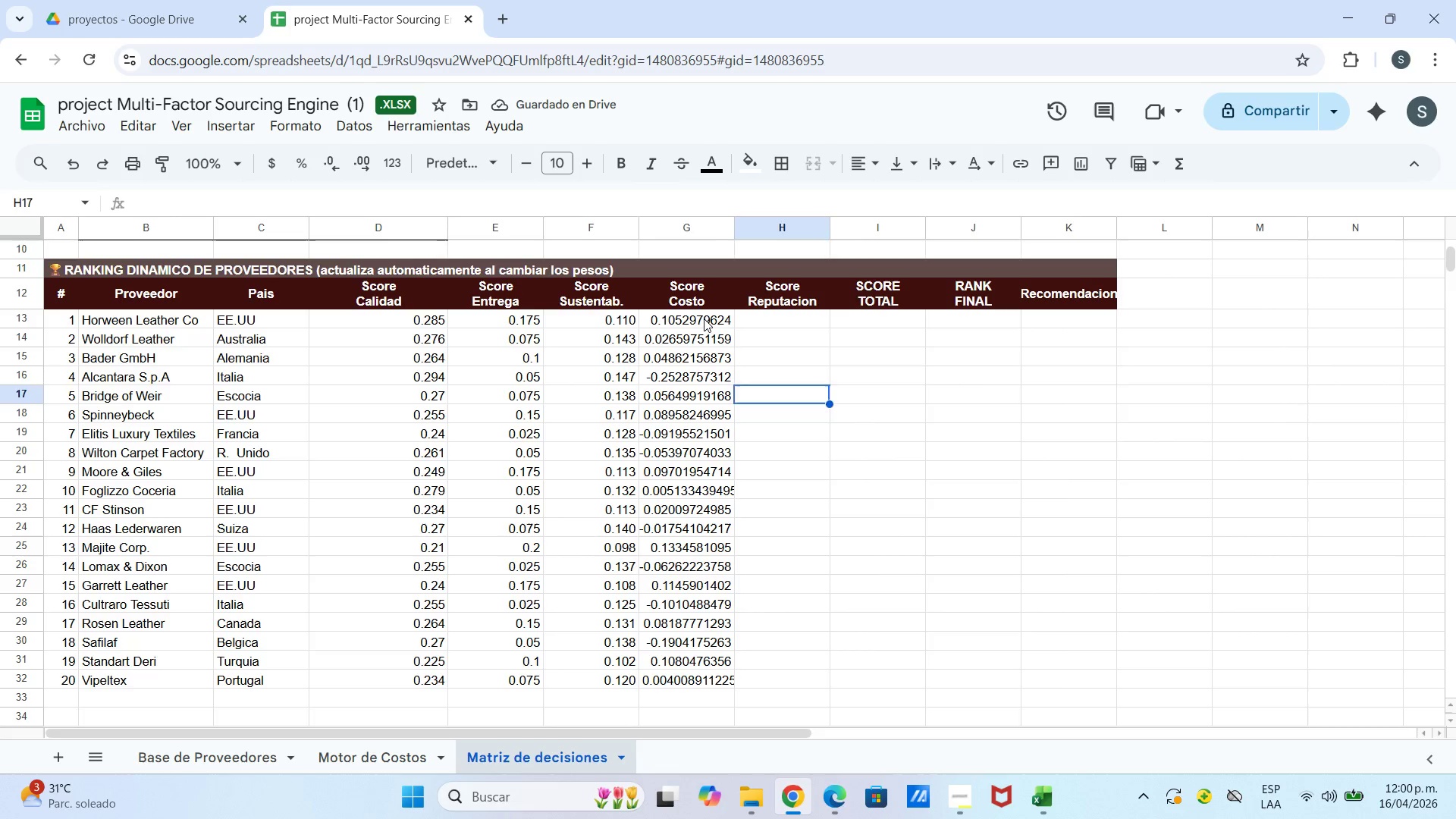 
left_click_drag(start_coordinate=[704, 318], to_coordinate=[719, 672])
 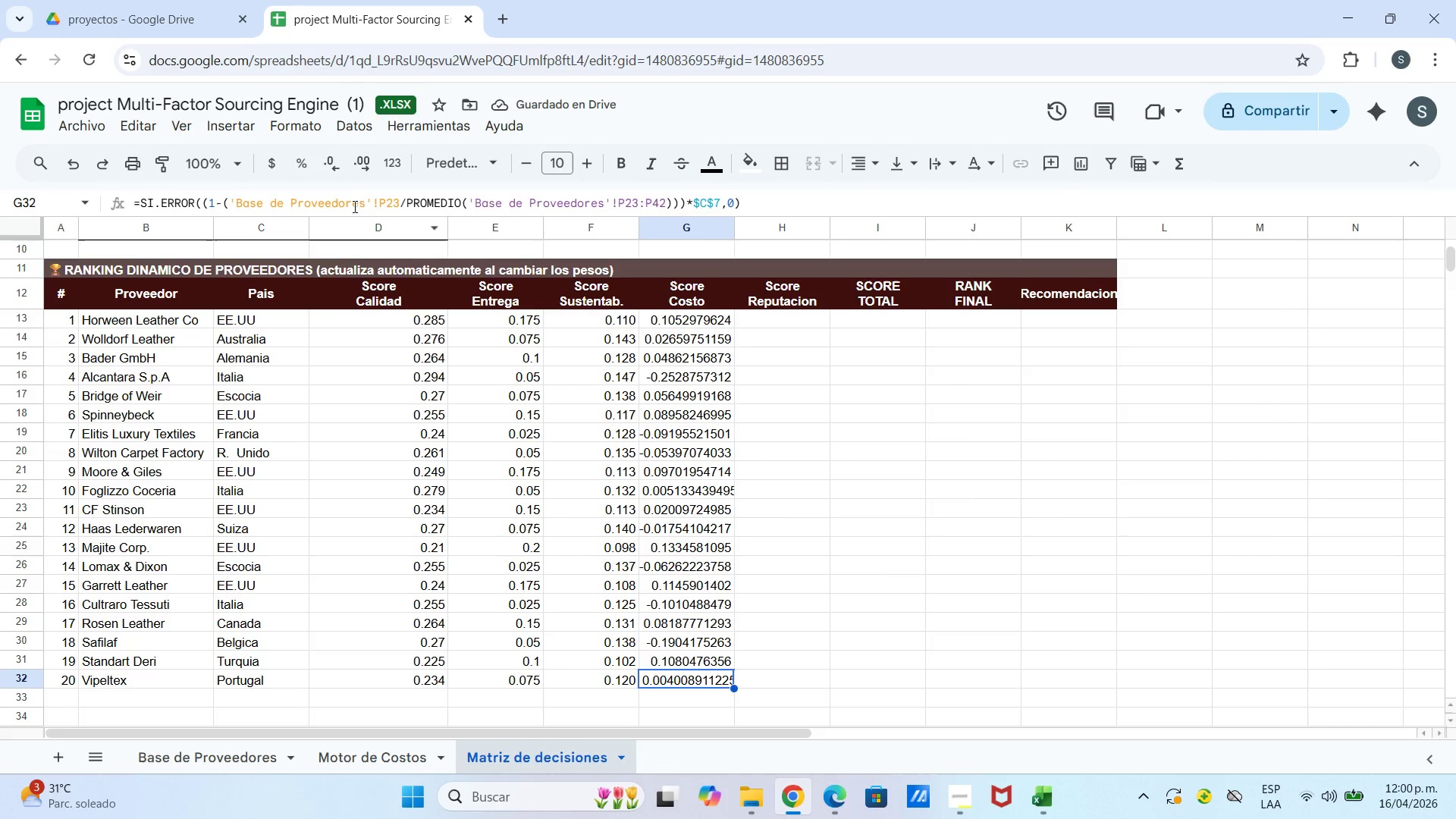 
left_click([719, 672])
 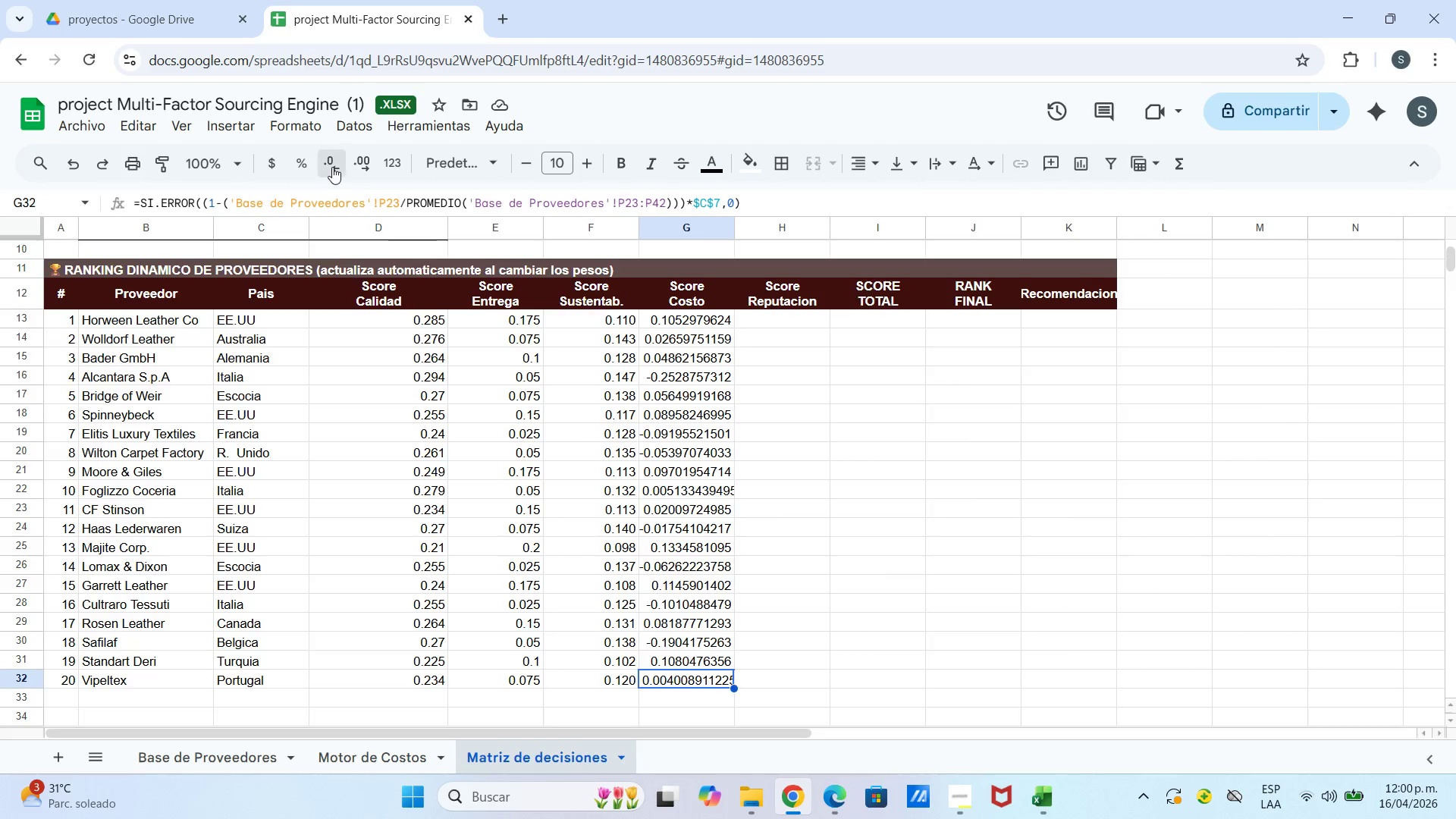 
double_click([332, 167])
 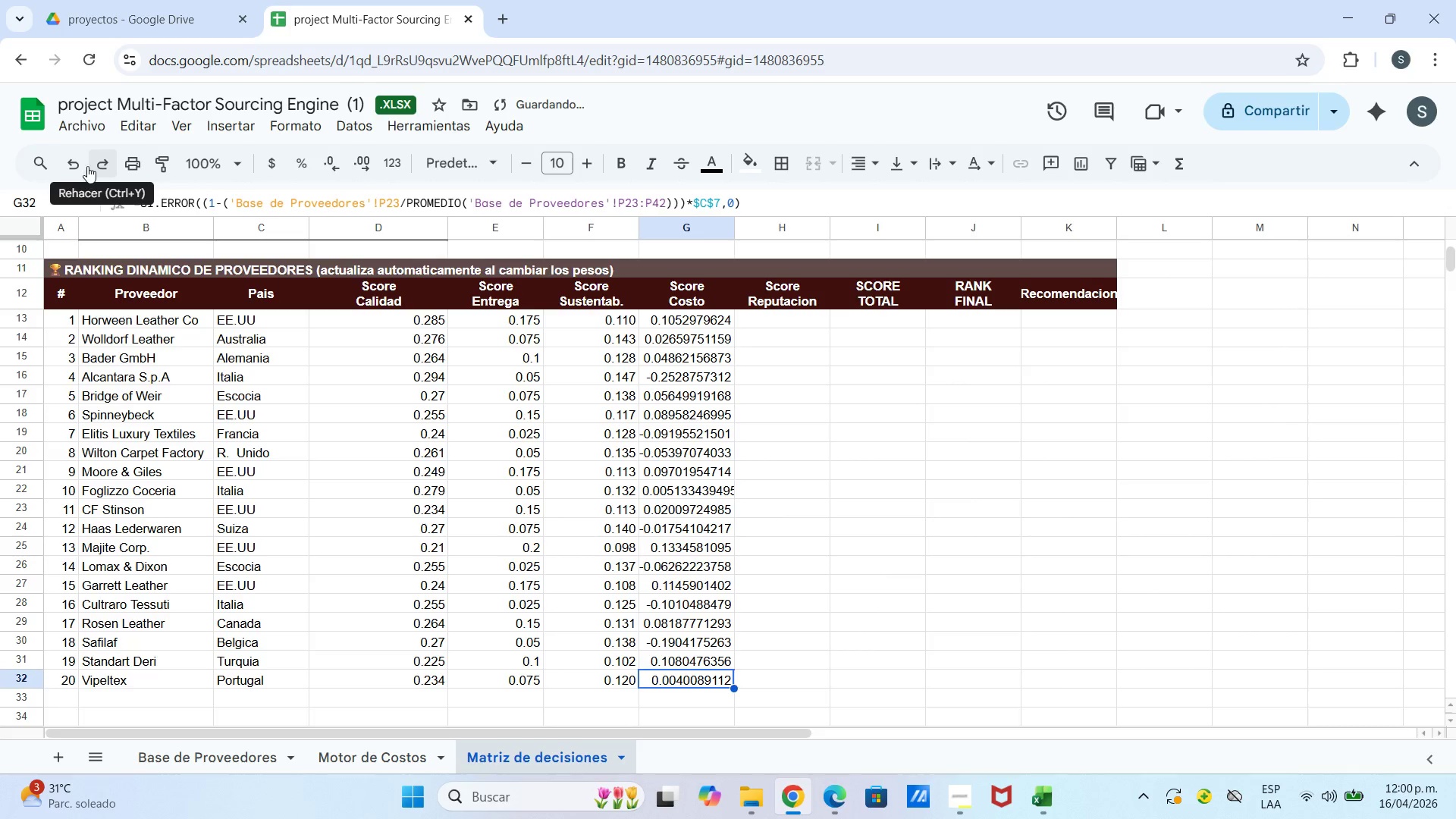 
left_click([77, 165])
 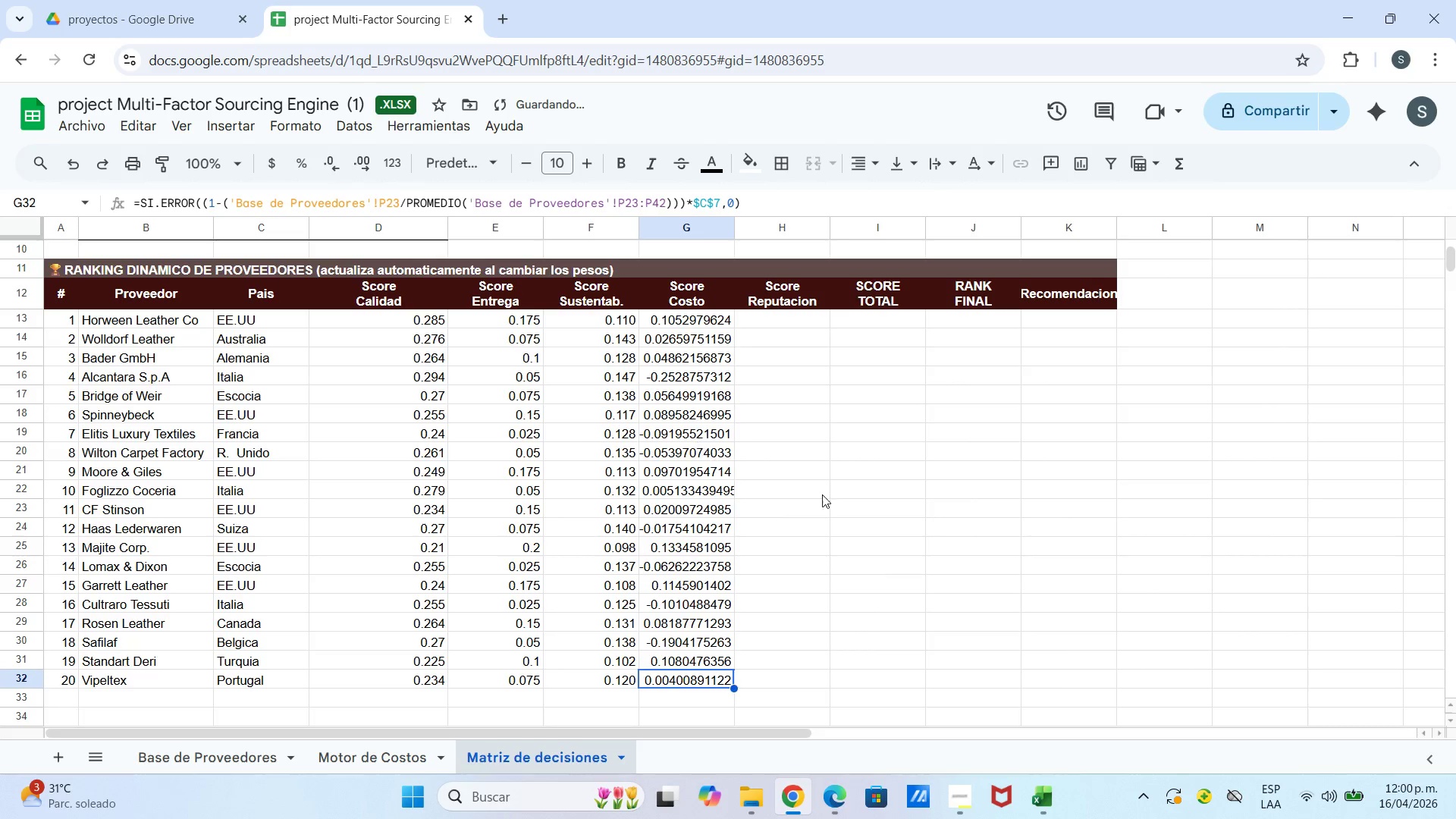 
left_click_drag(start_coordinate=[832, 494], to_coordinate=[827, 489])
 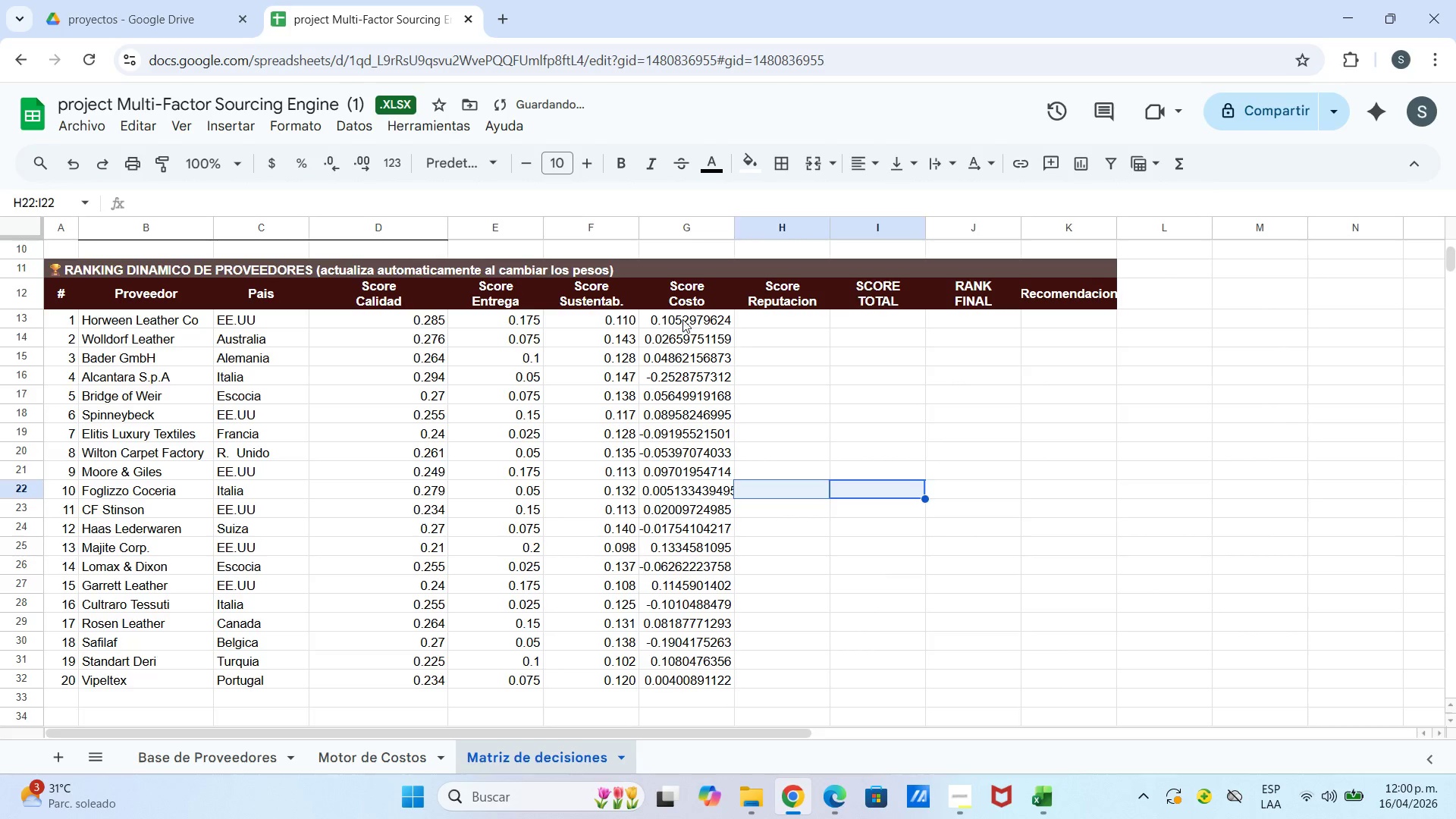 
left_click_drag(start_coordinate=[682, 319], to_coordinate=[709, 683])
 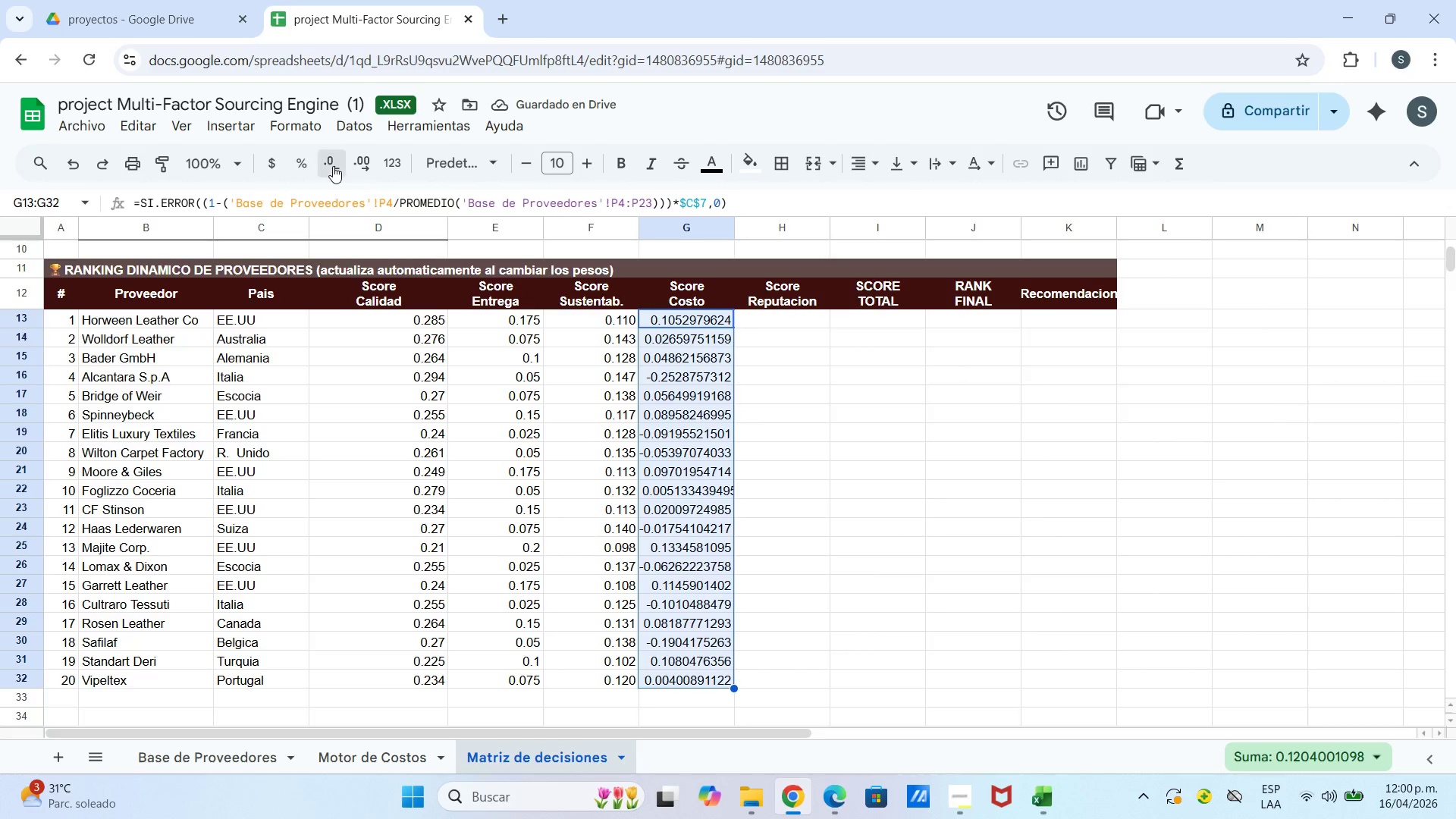 
double_click([332, 165])
 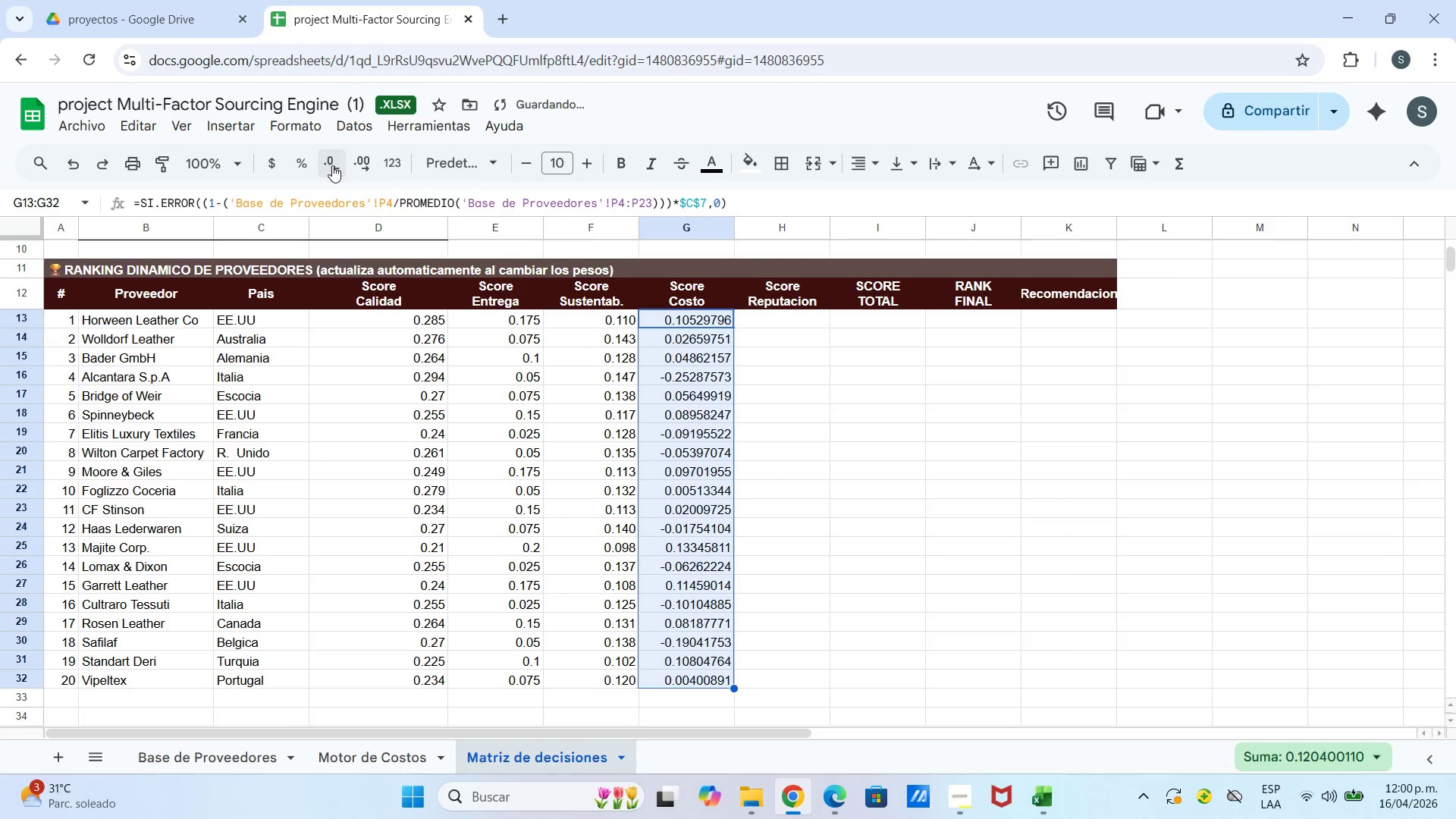 
triple_click([332, 165])
 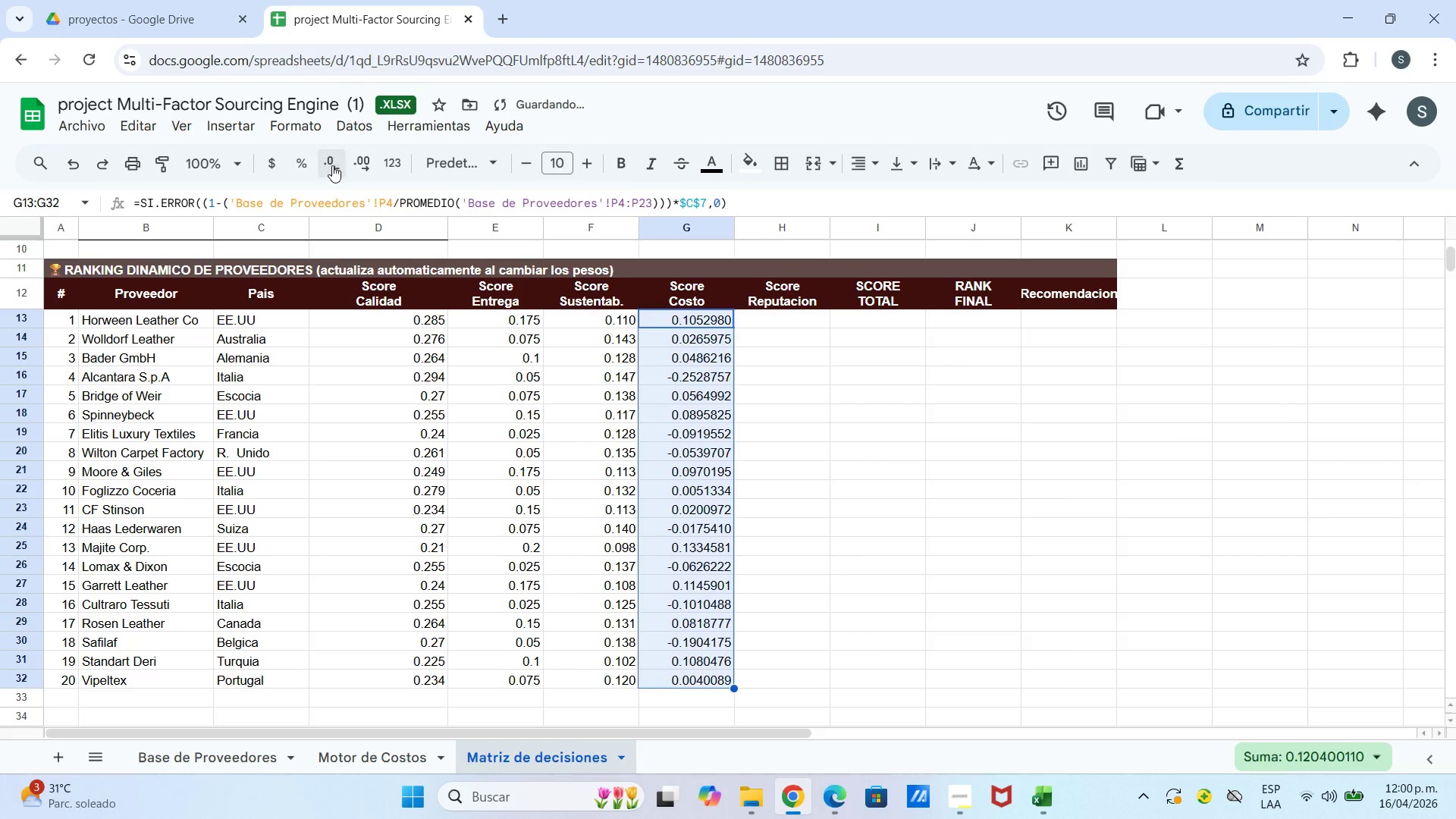 
triple_click([332, 165])
 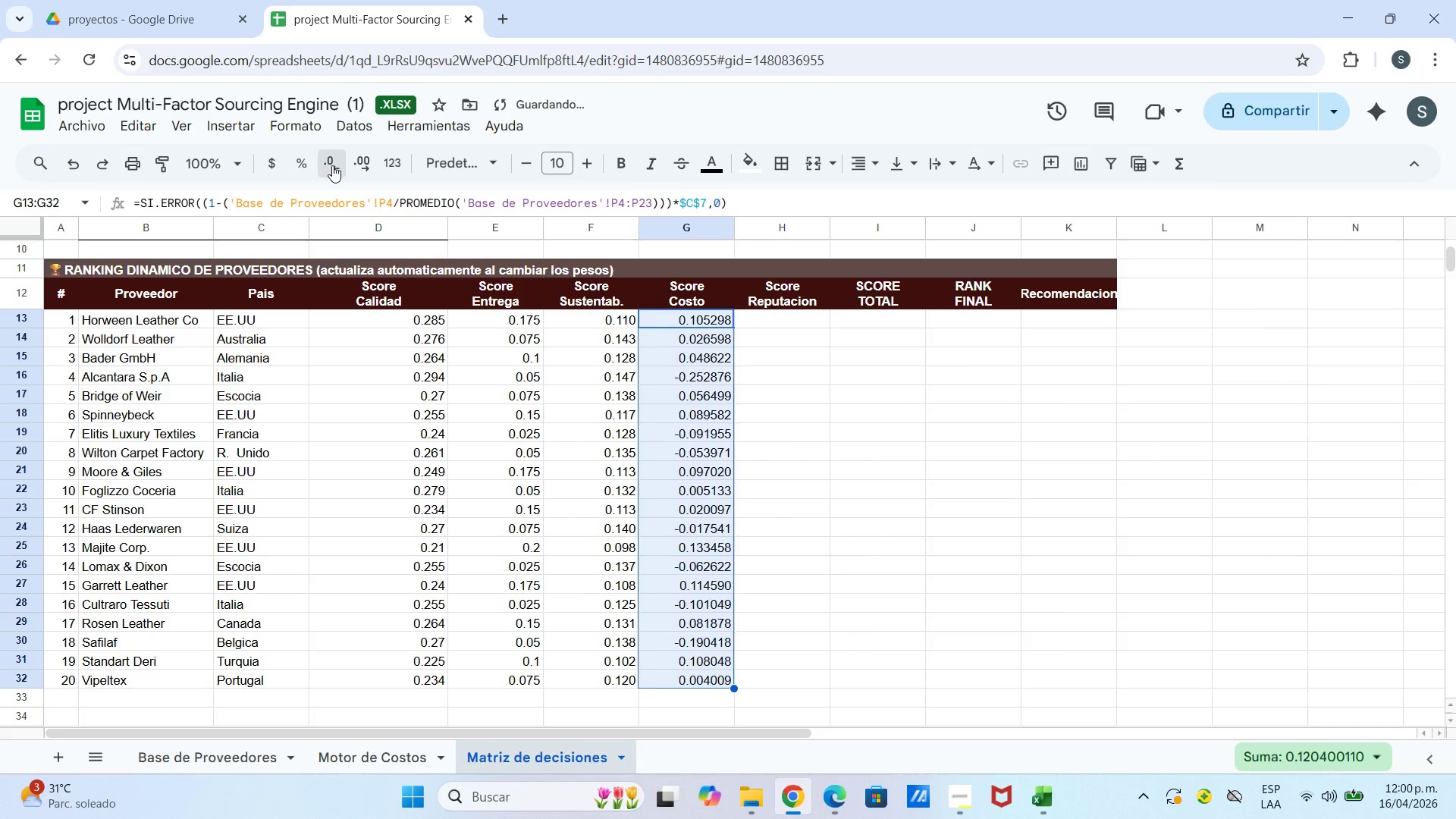 
triple_click([332, 165])
 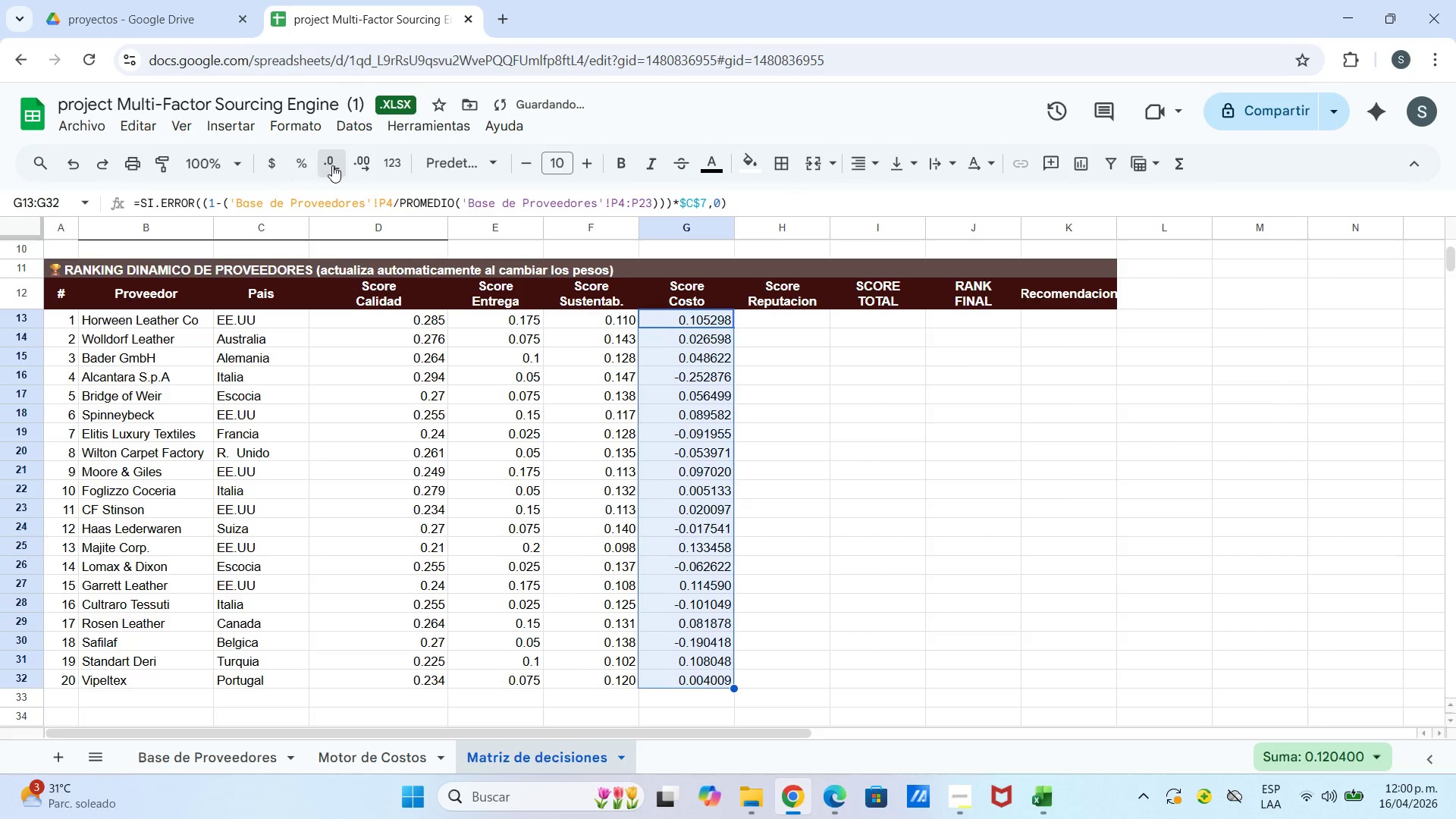 
triple_click([332, 165])
 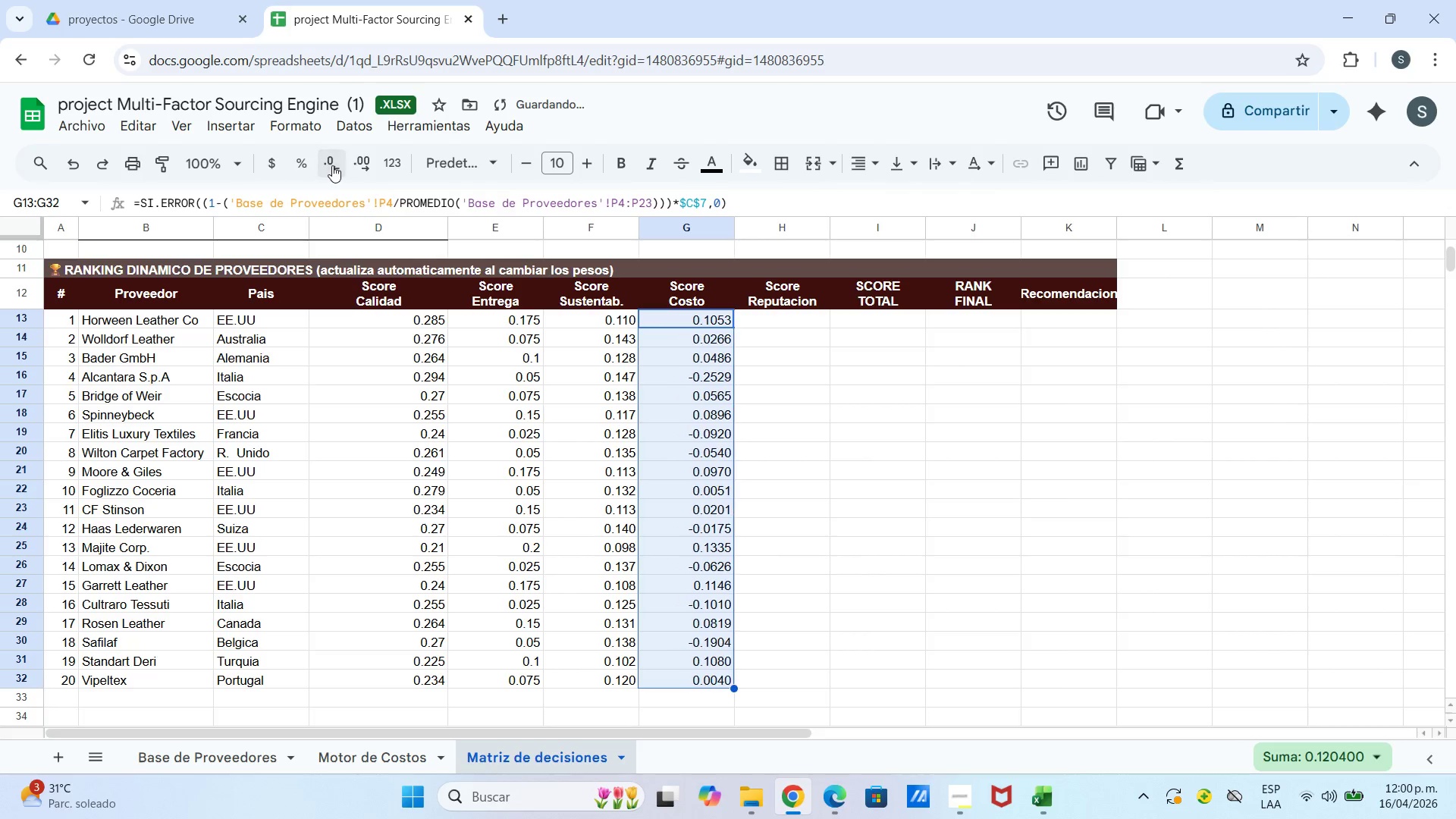 
triple_click([332, 165])
 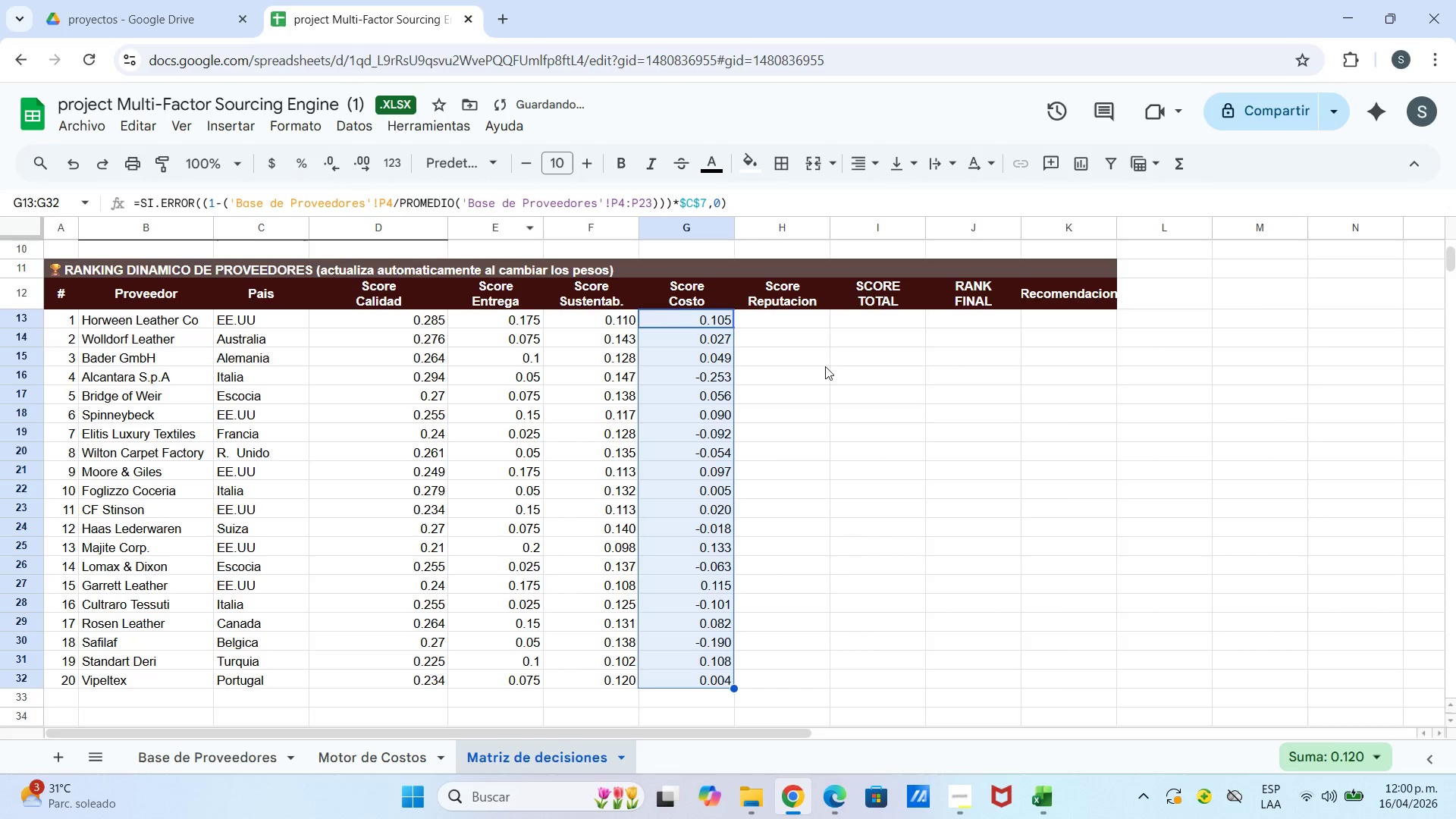 
left_click_drag(start_coordinate=[831, 460], to_coordinate=[827, 475])
 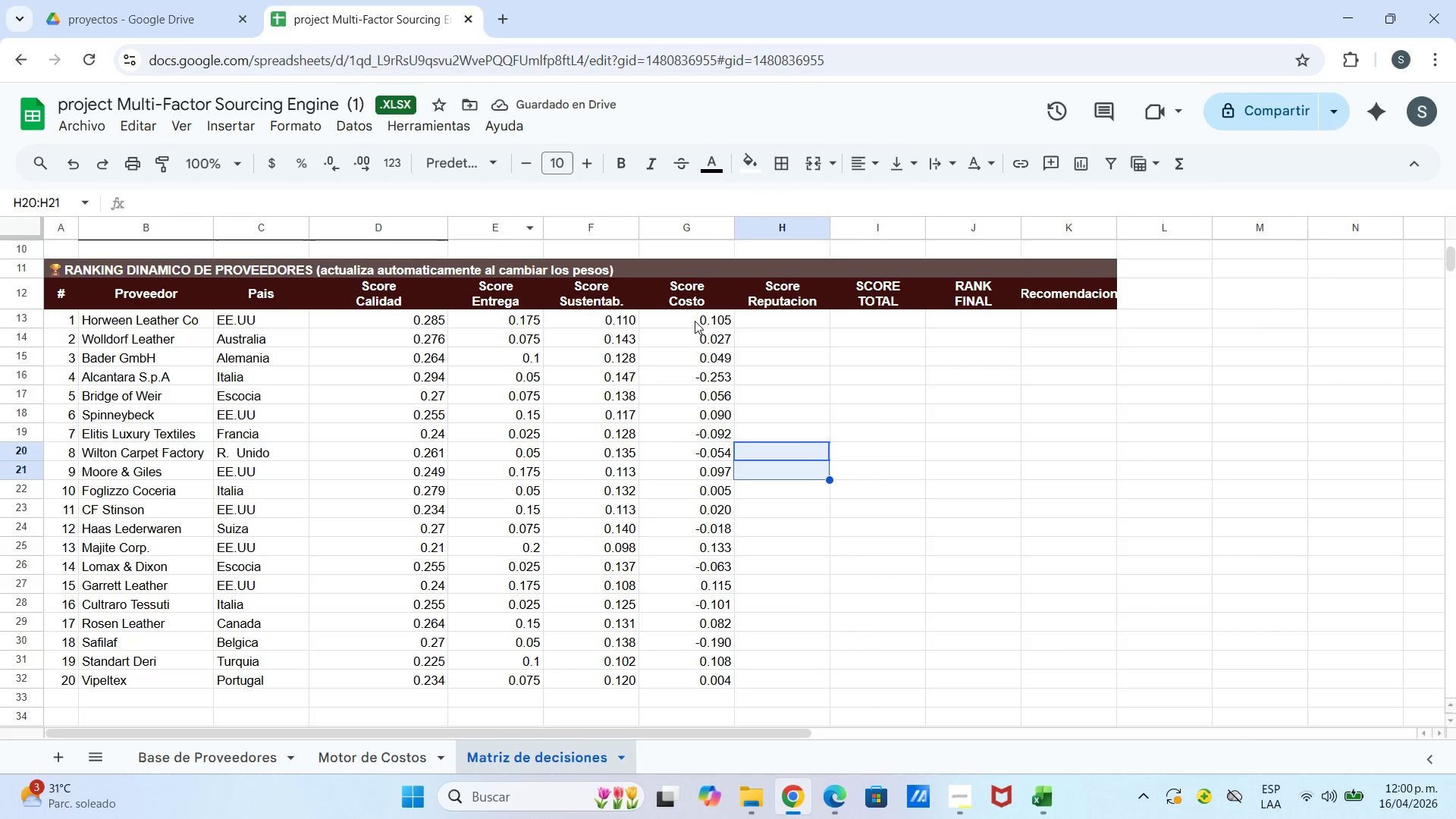 
left_click([695, 320])
 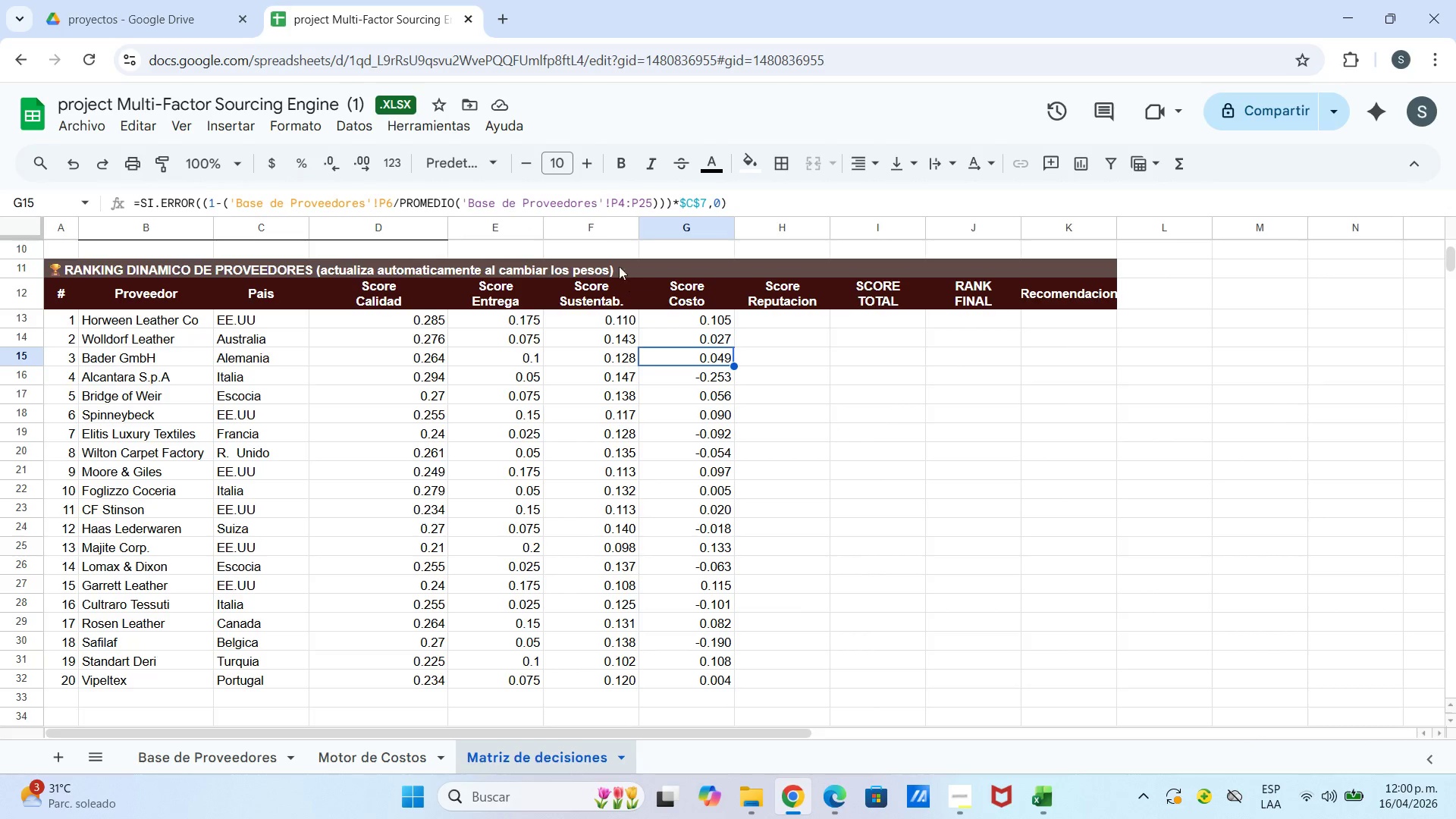 
wait(7.5)
 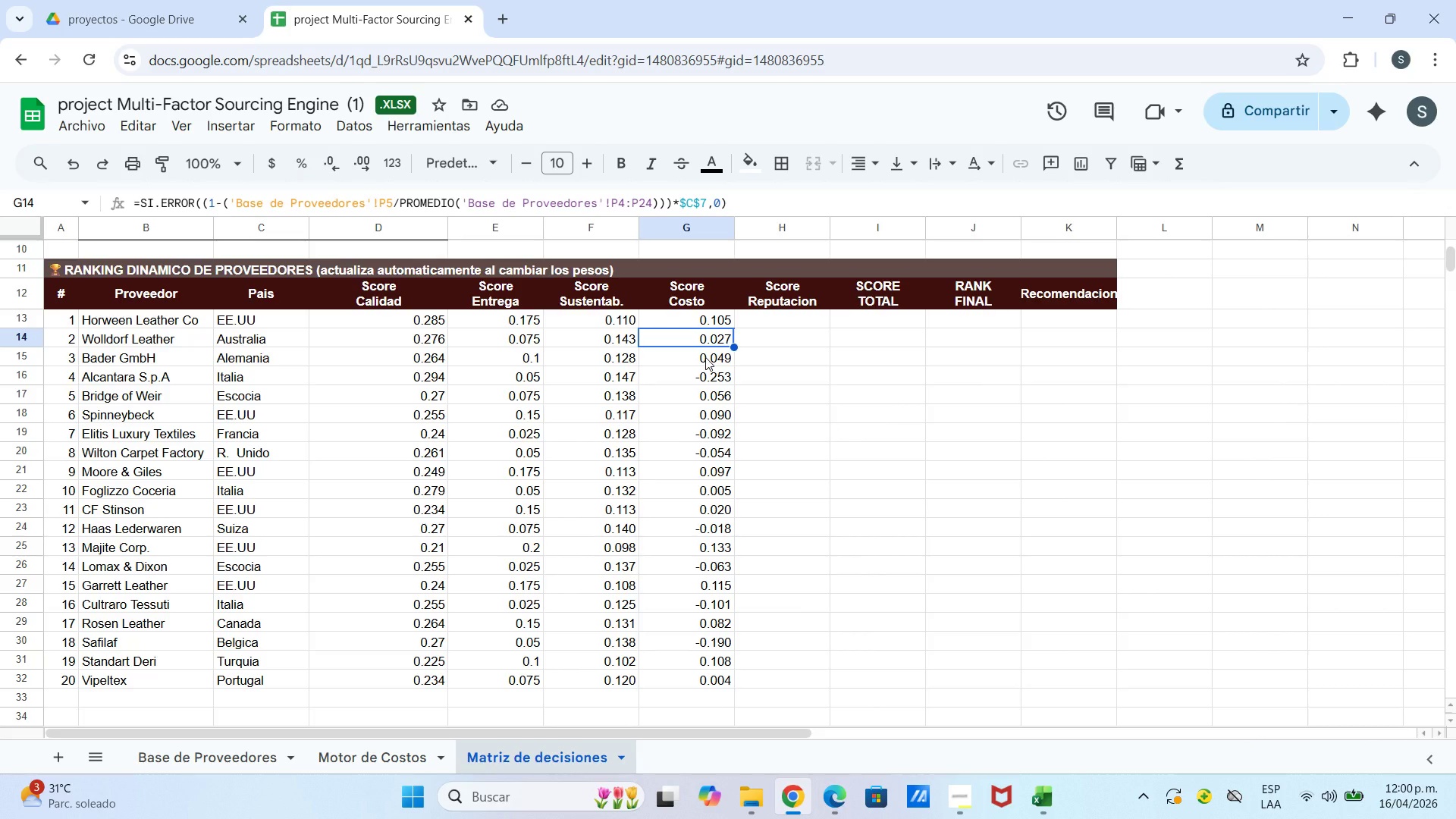 
left_click([703, 375])
 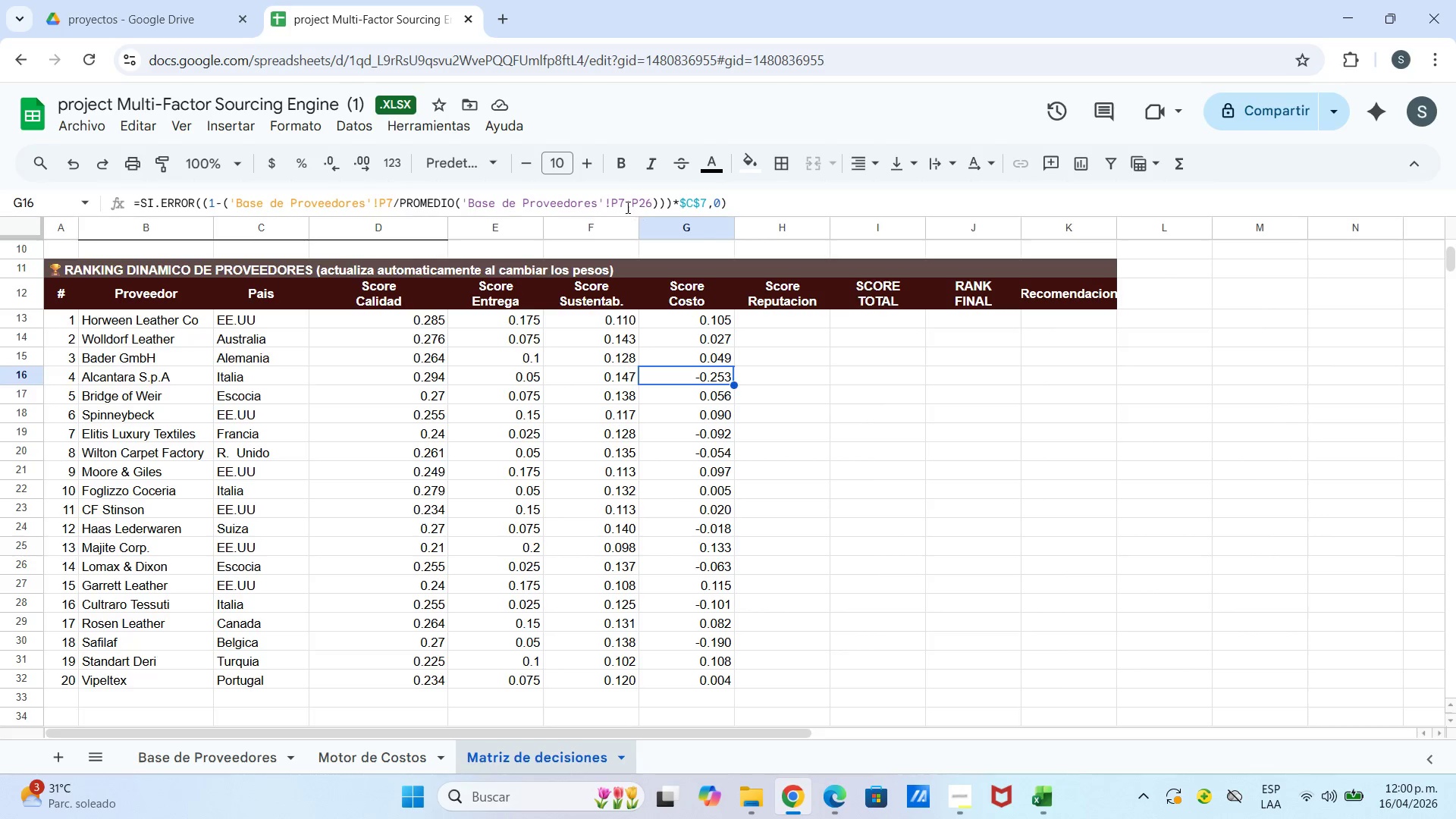 
left_click([624, 203])
 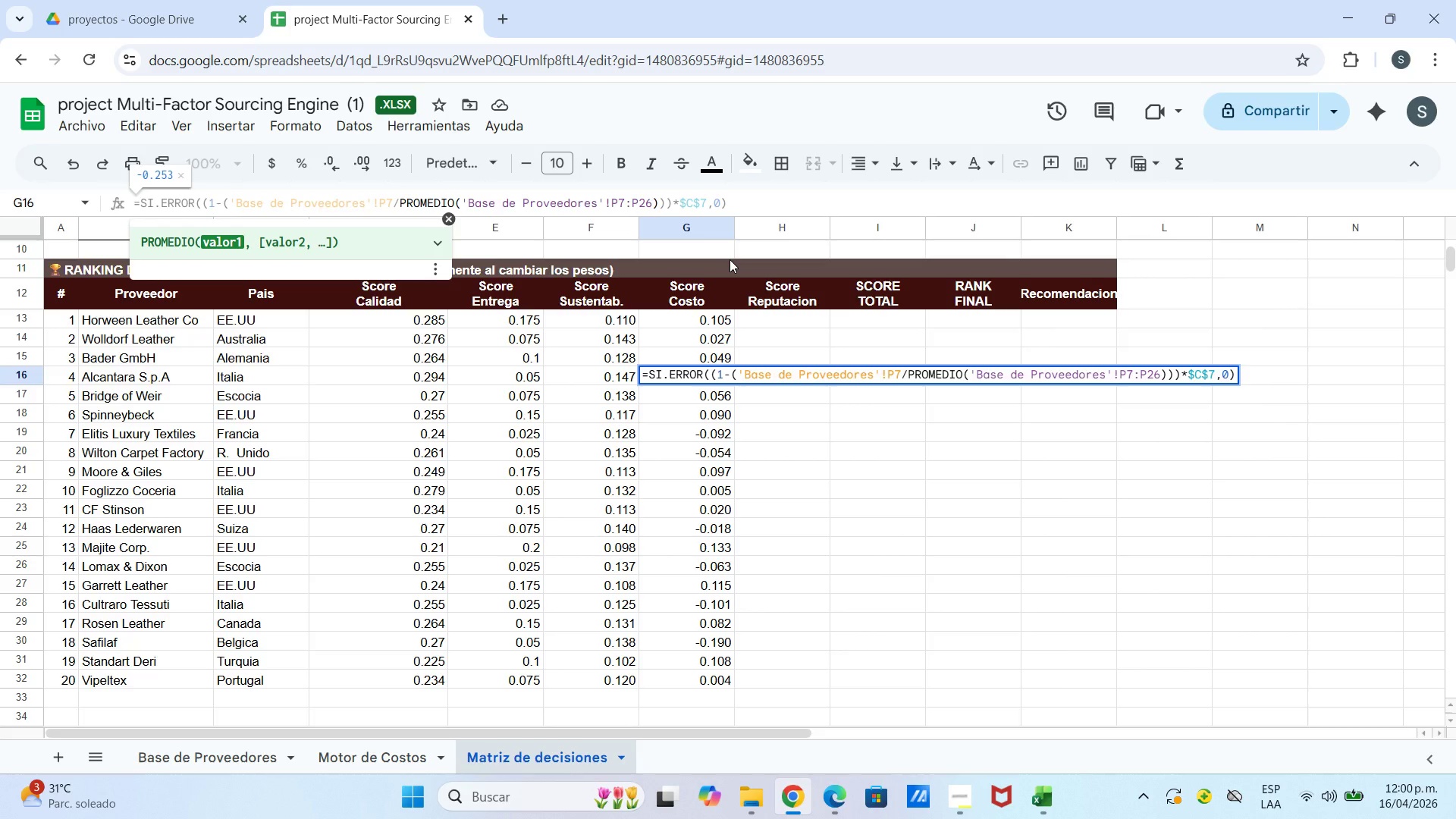 
key(Backspace)
 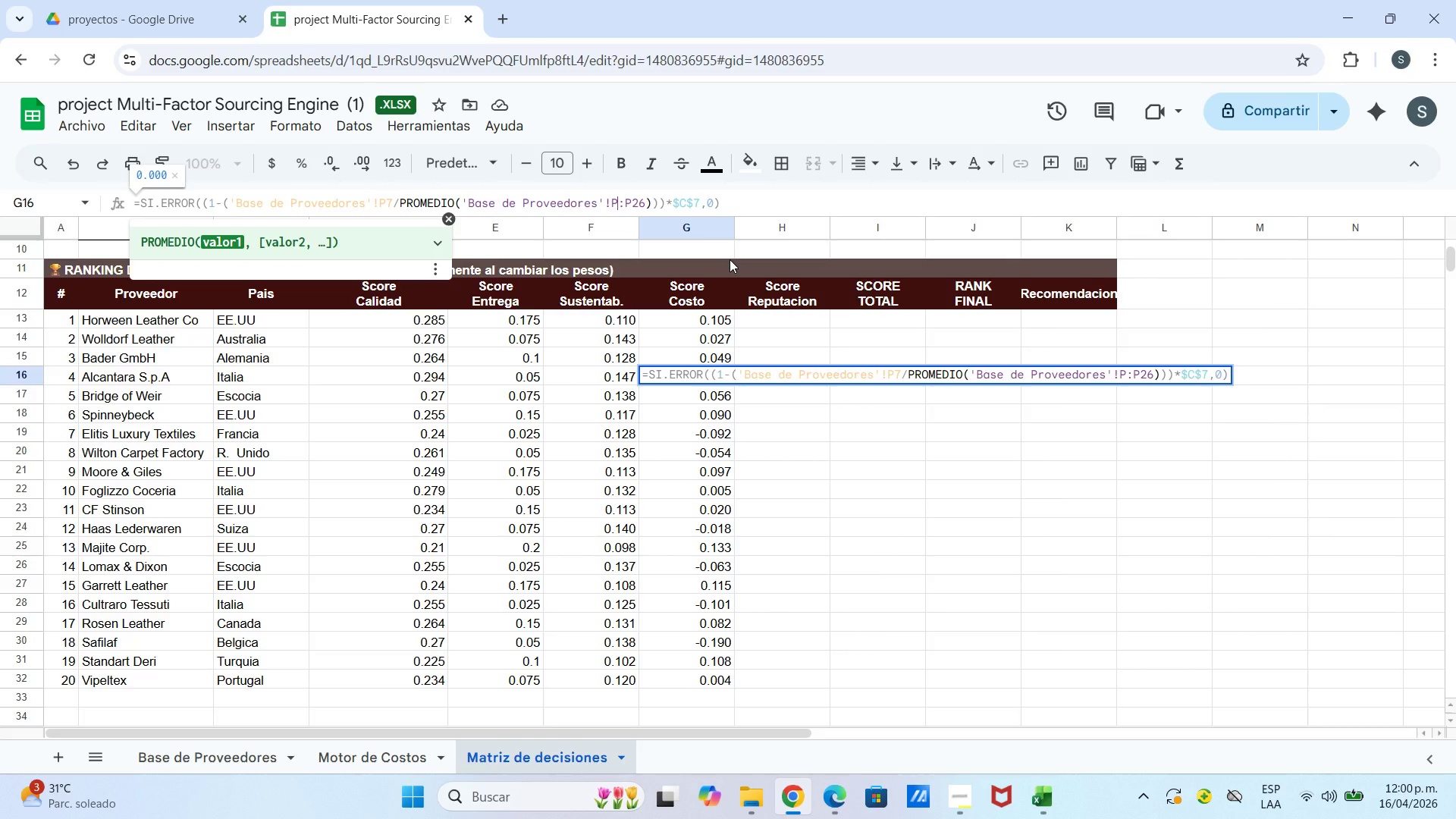 
key(Numpad4)
 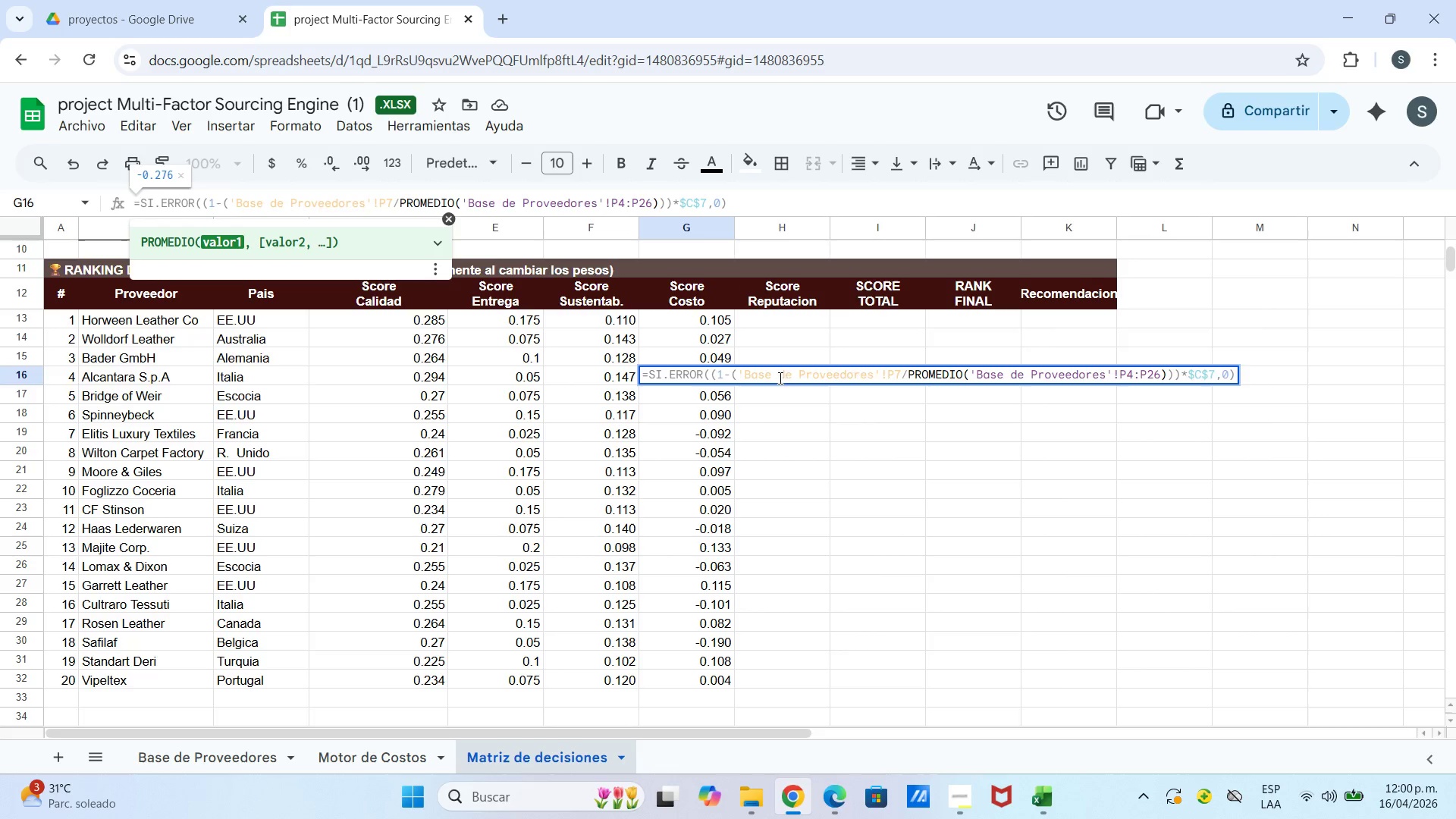 
left_click([732, 402])
 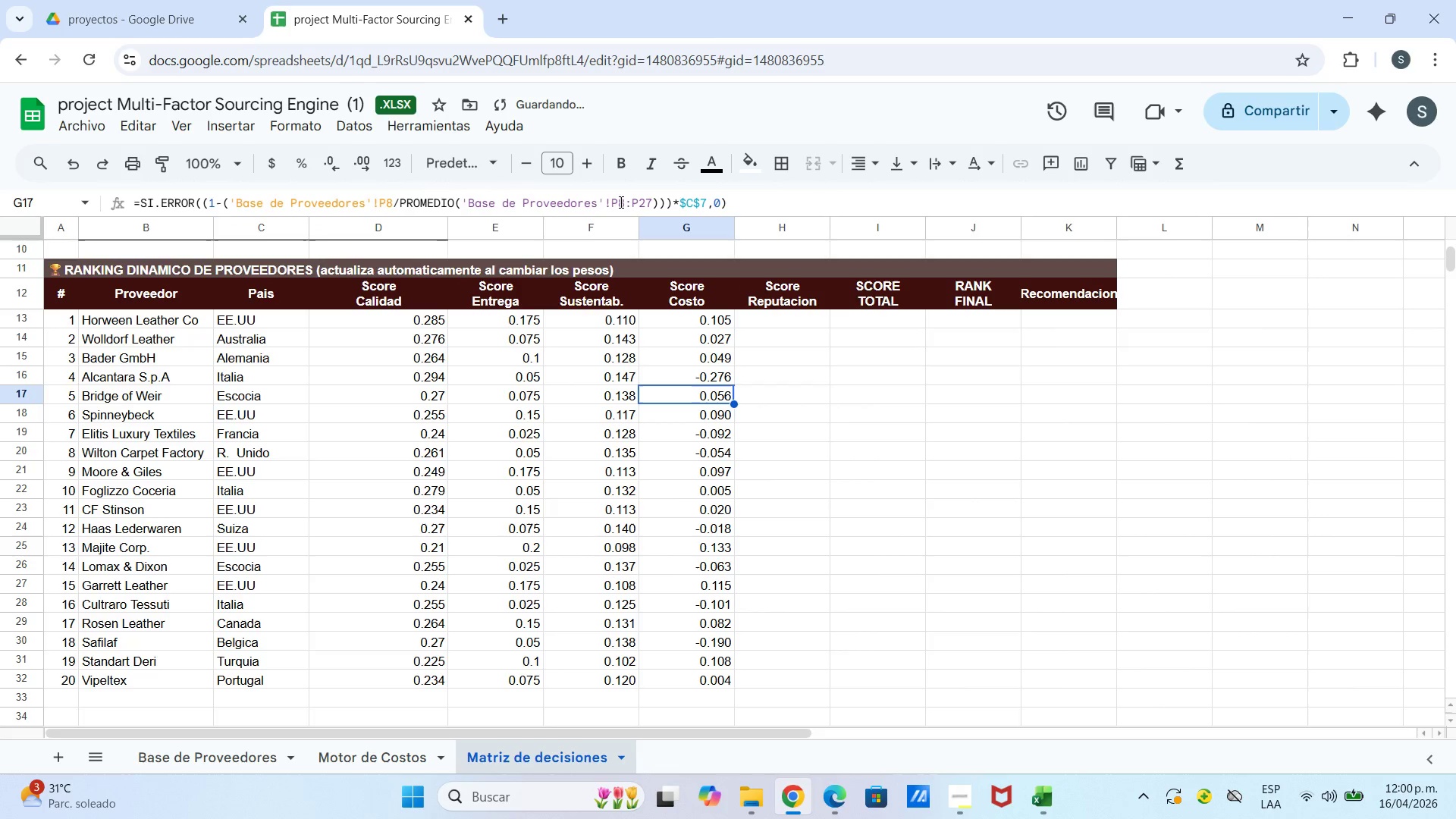 
left_click([622, 199])
 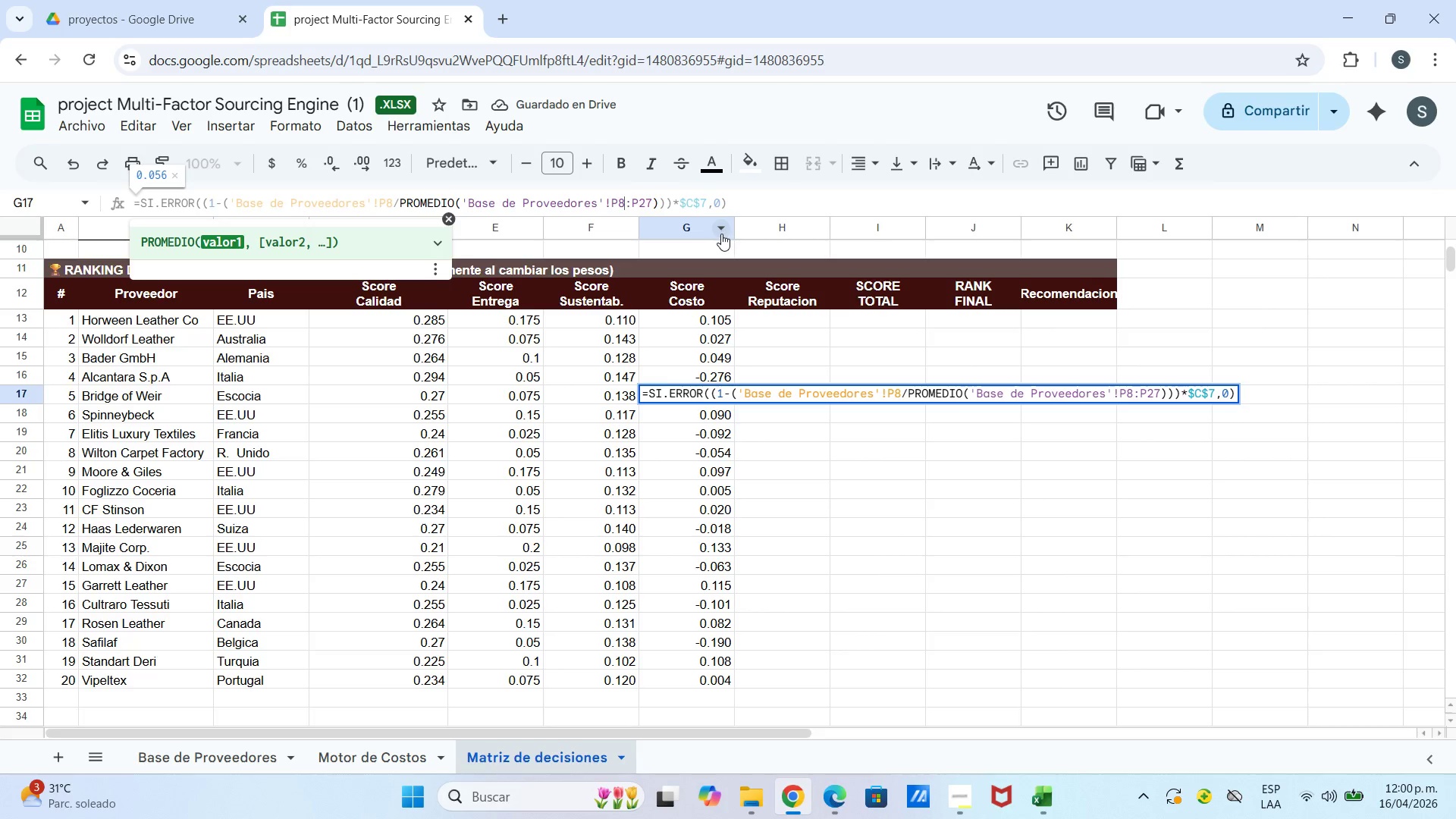 
key(Backspace)
 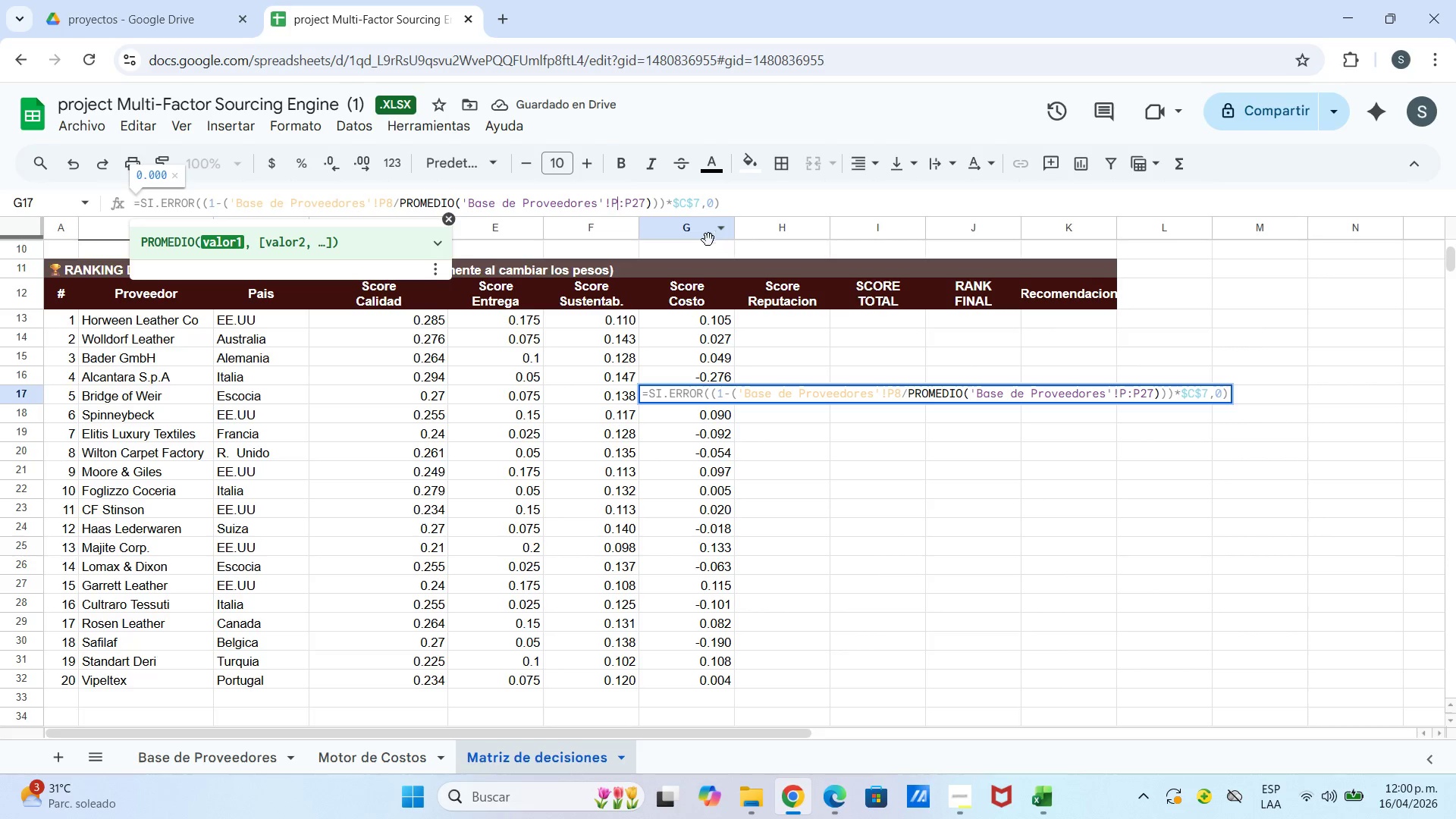 
key(4)
 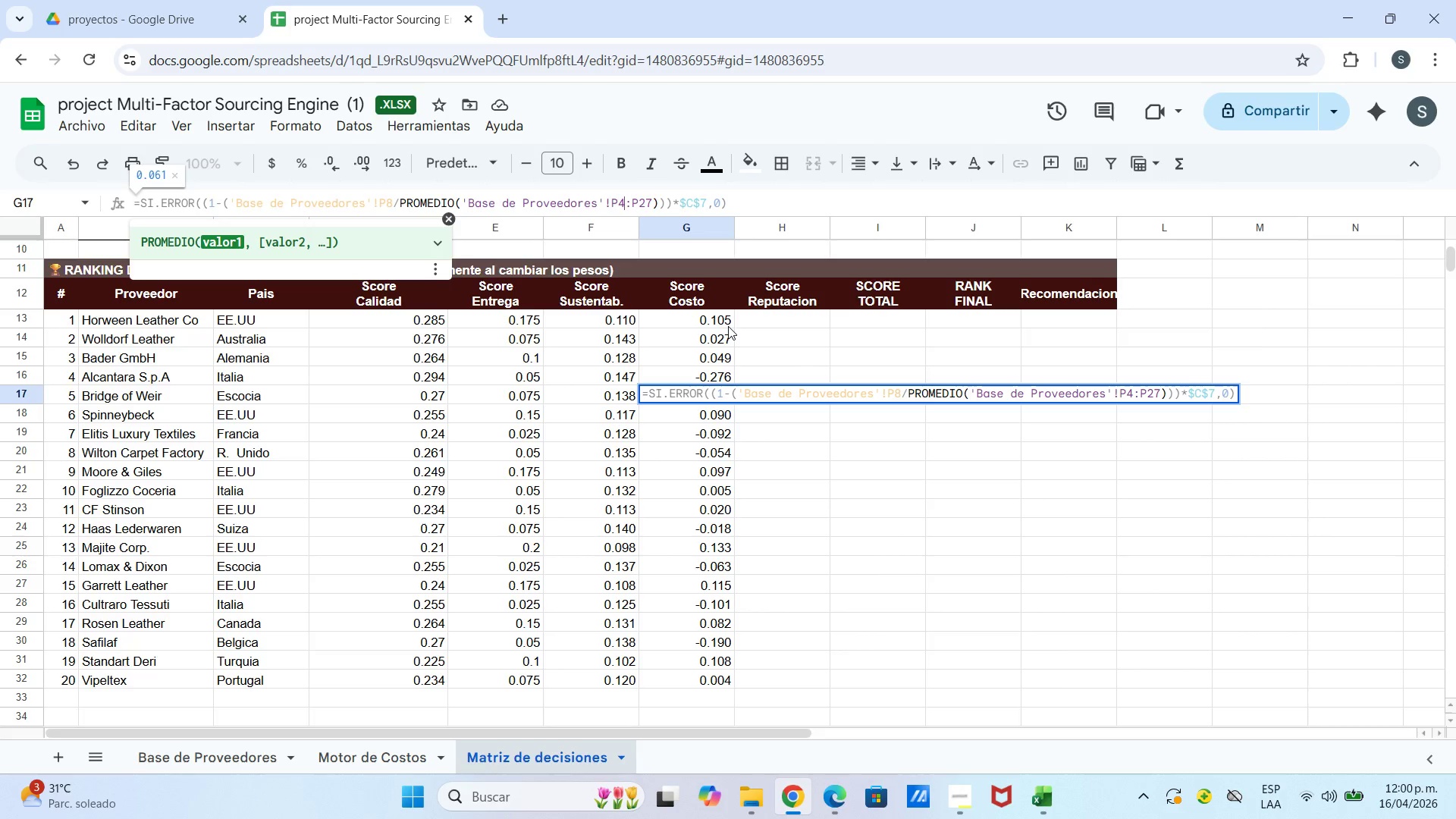 
key(Enter)
 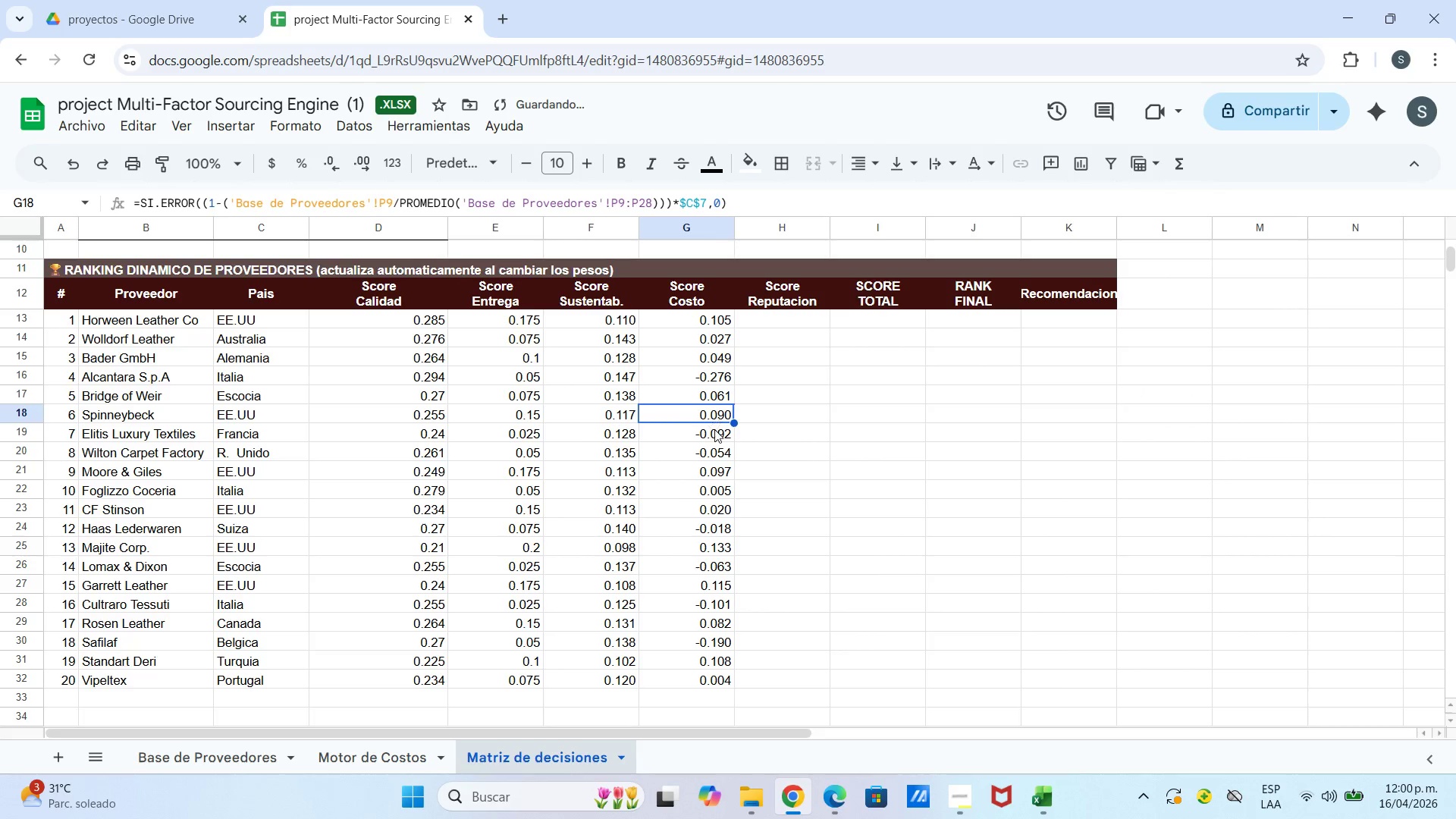 
left_click([714, 438])
 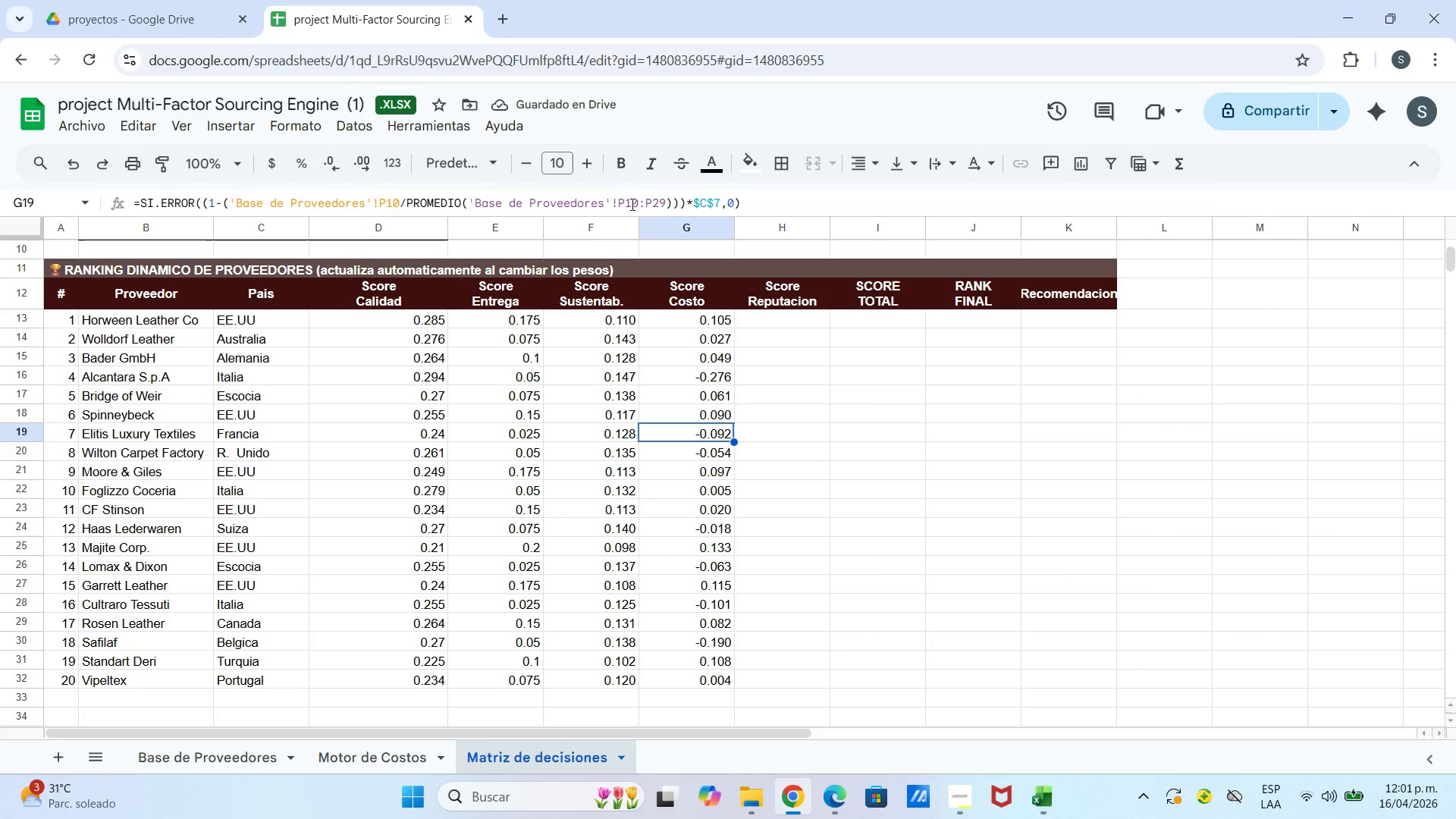 
left_click([636, 199])
 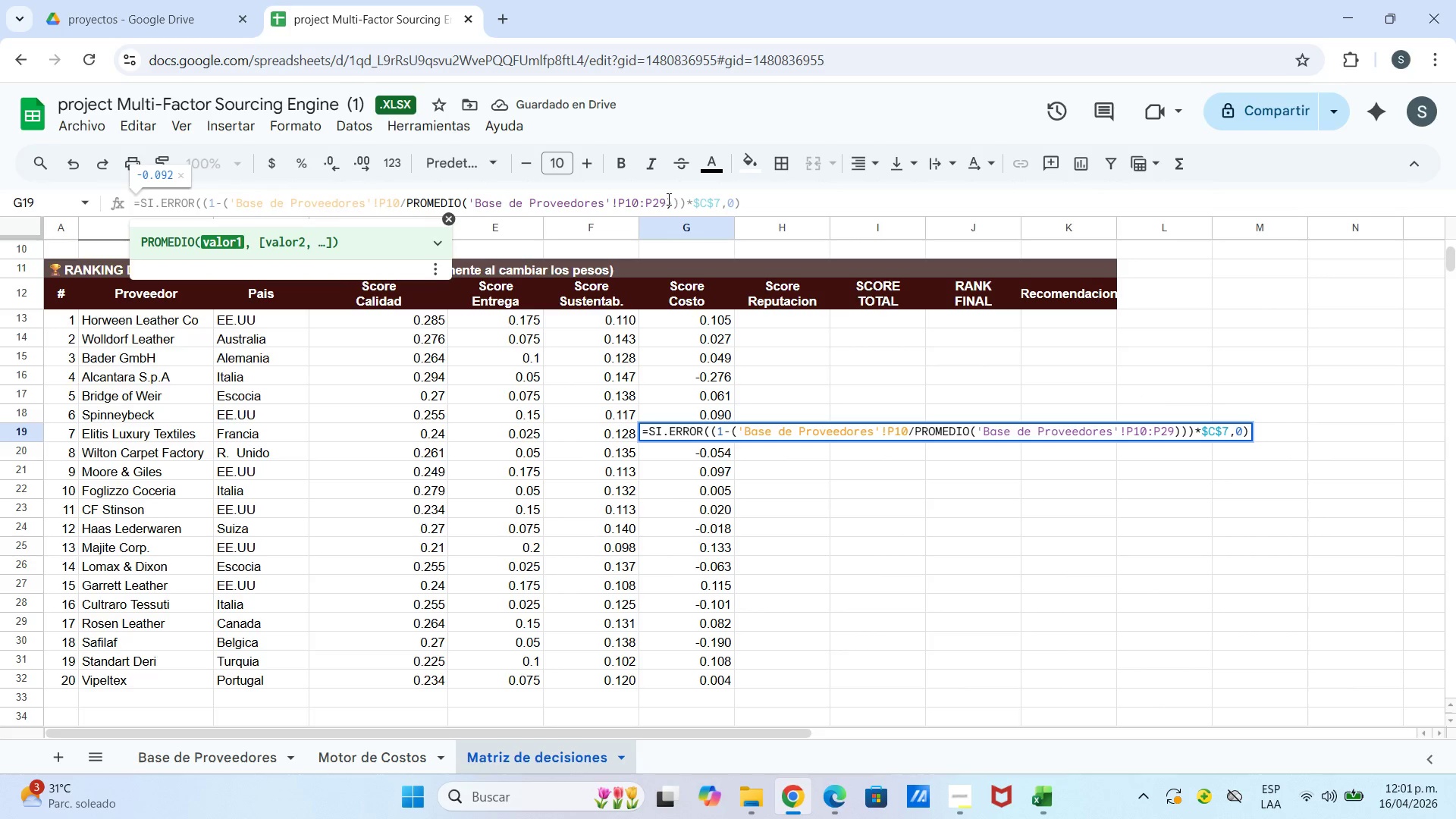 
key(Backspace)
 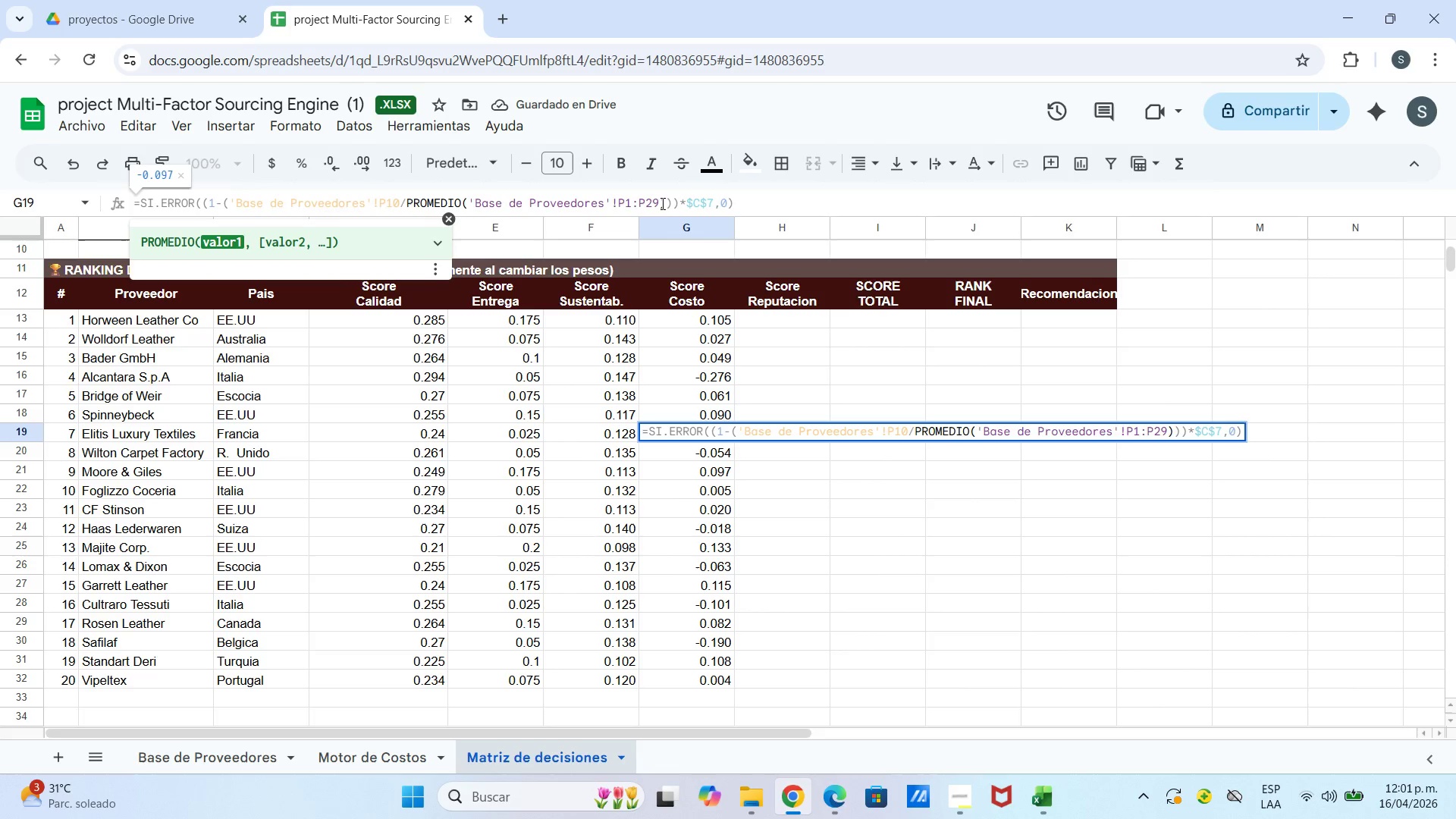 
key(4)
 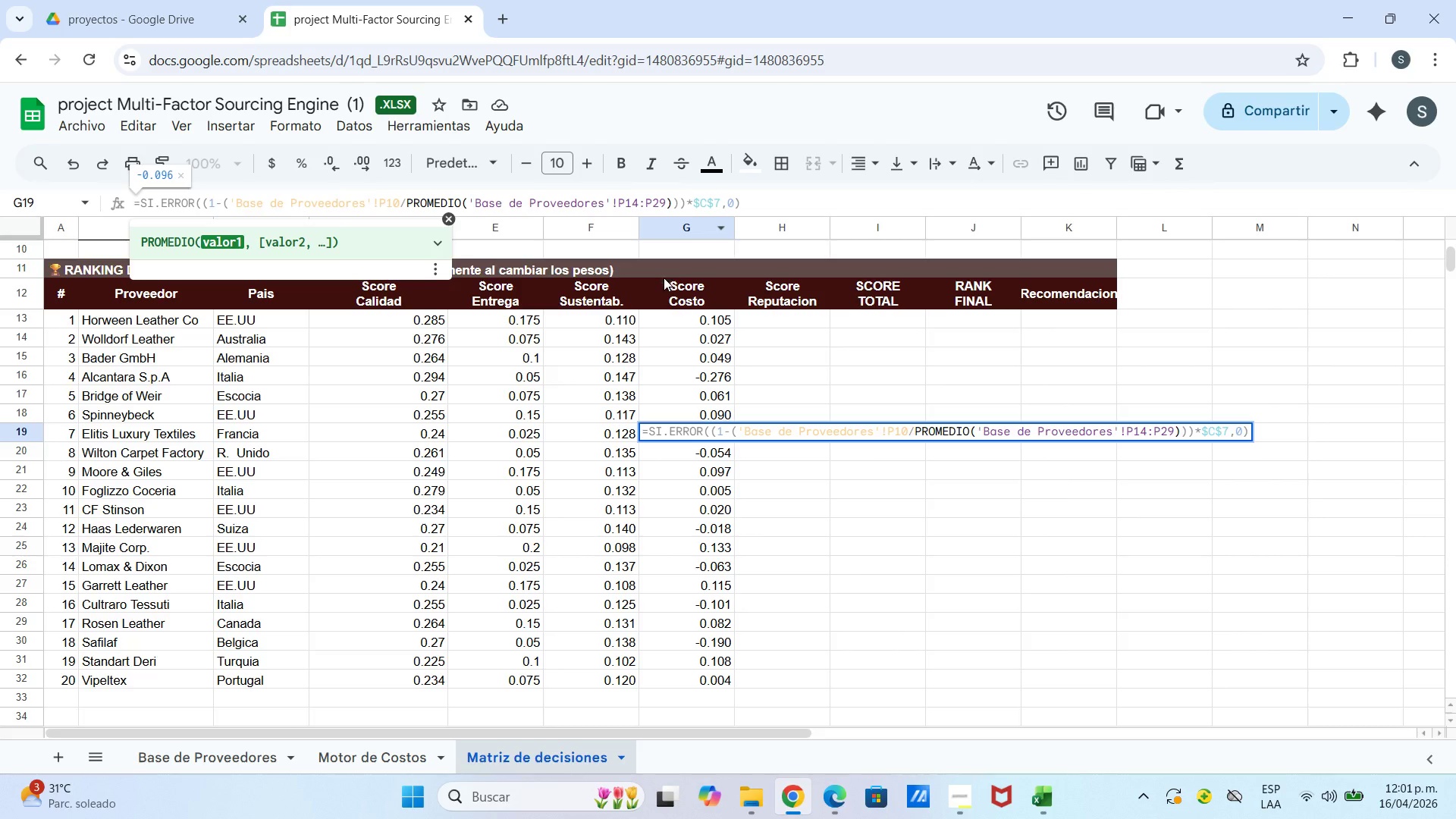 
key(Enter)
 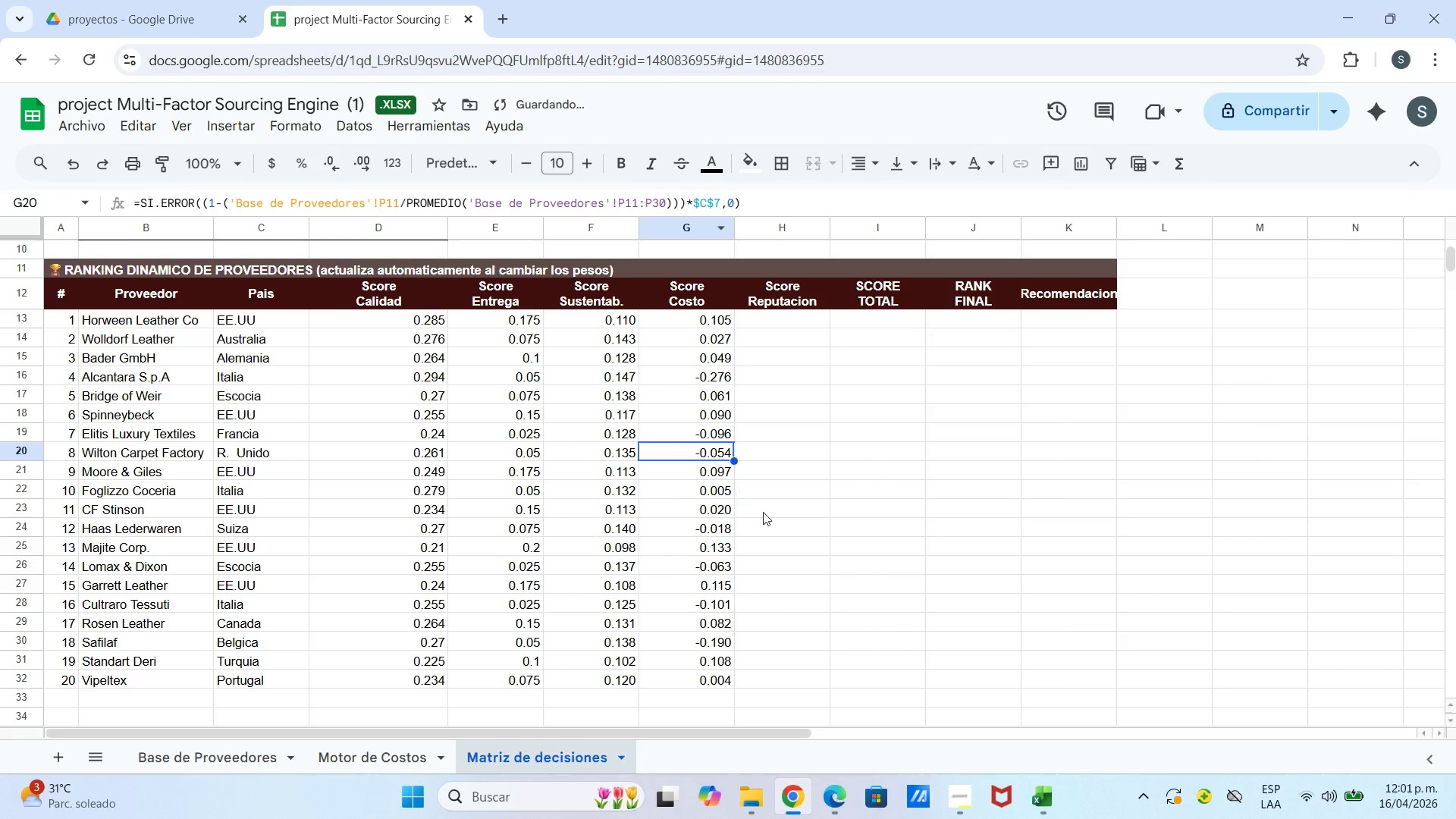 
scroll: coordinate [758, 514], scroll_direction: down, amount: 2.0
 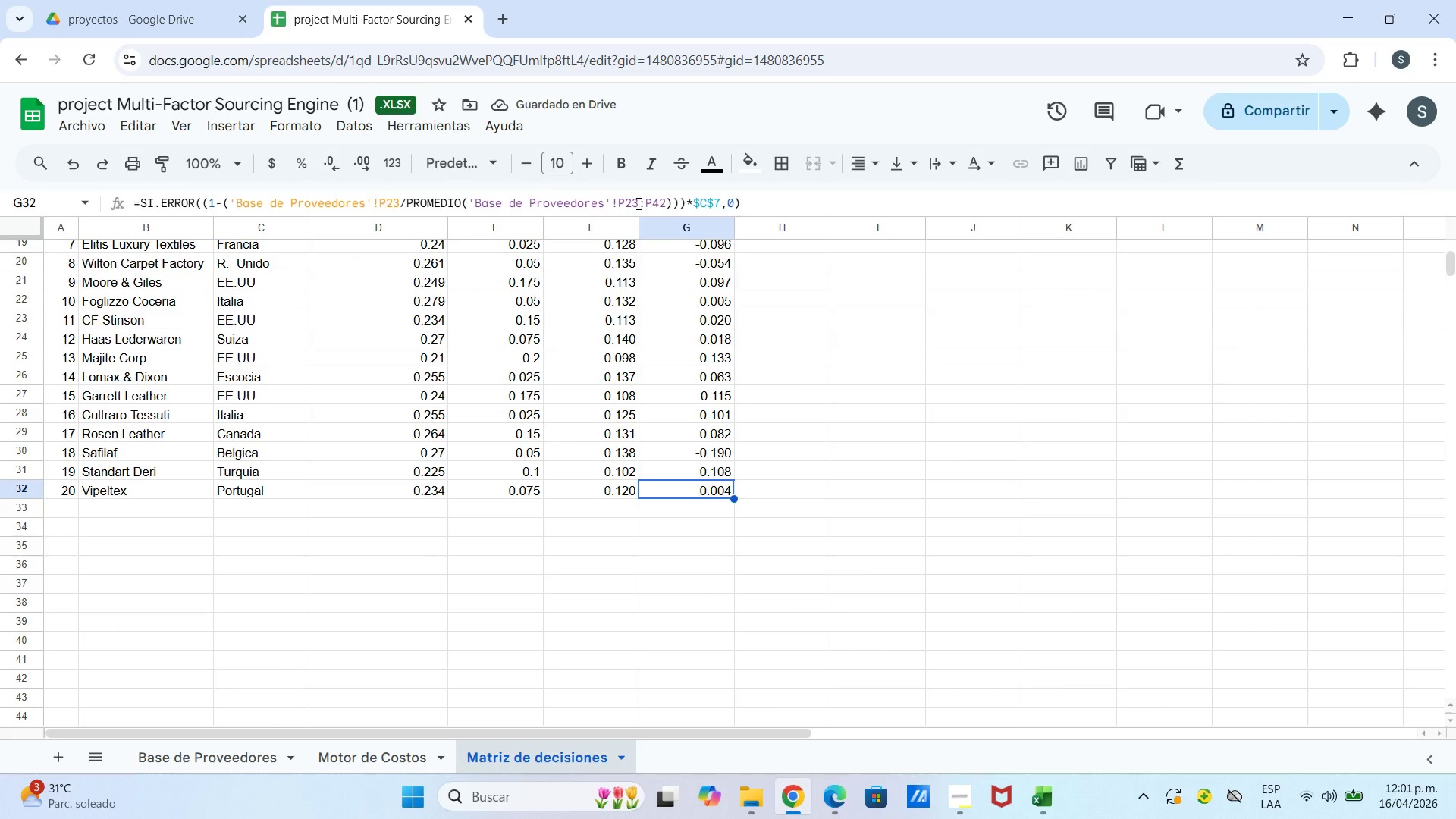 
left_click_drag(start_coordinate=[631, 203], to_coordinate=[641, 204])
 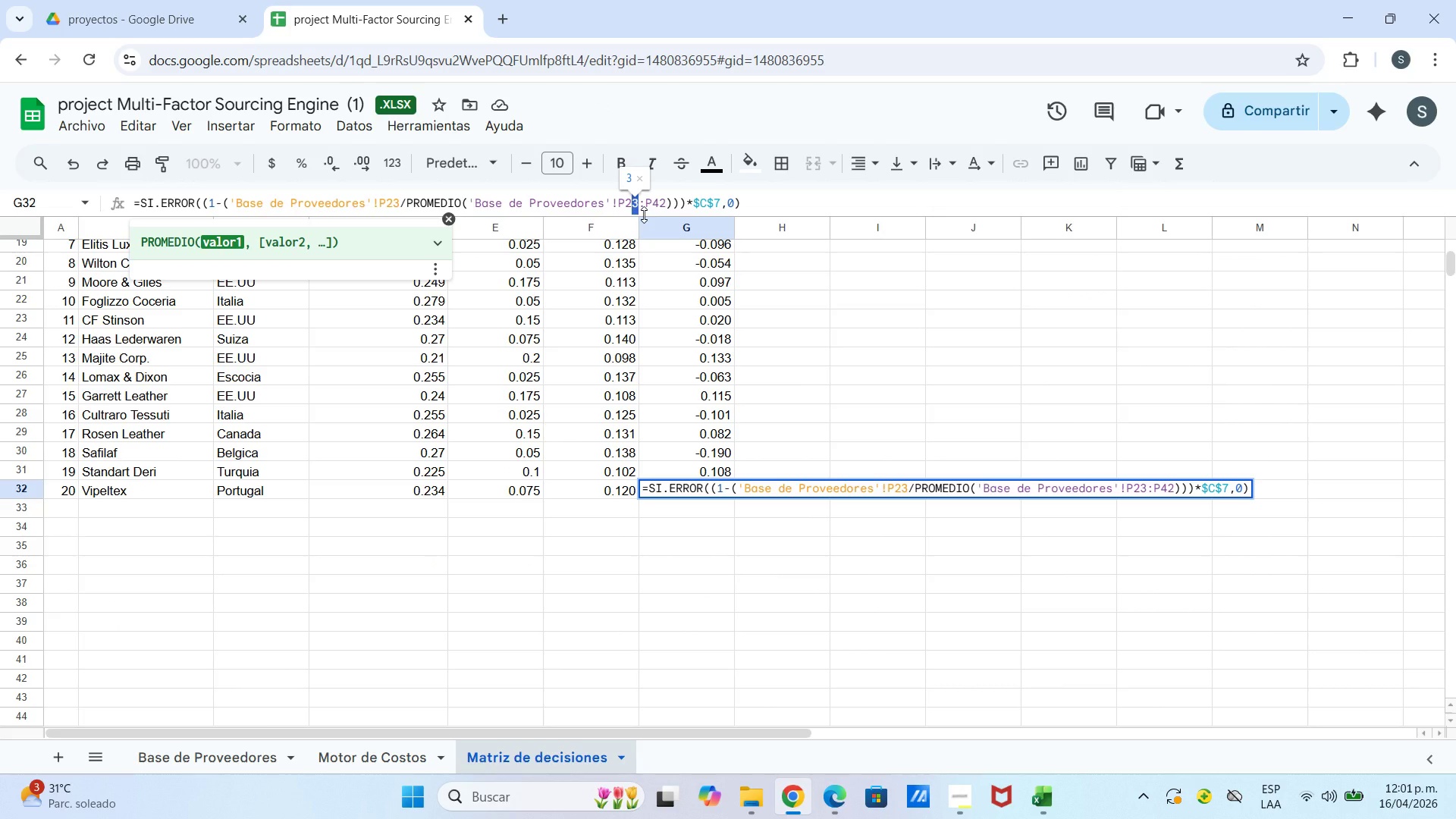 
key(Backspace)
 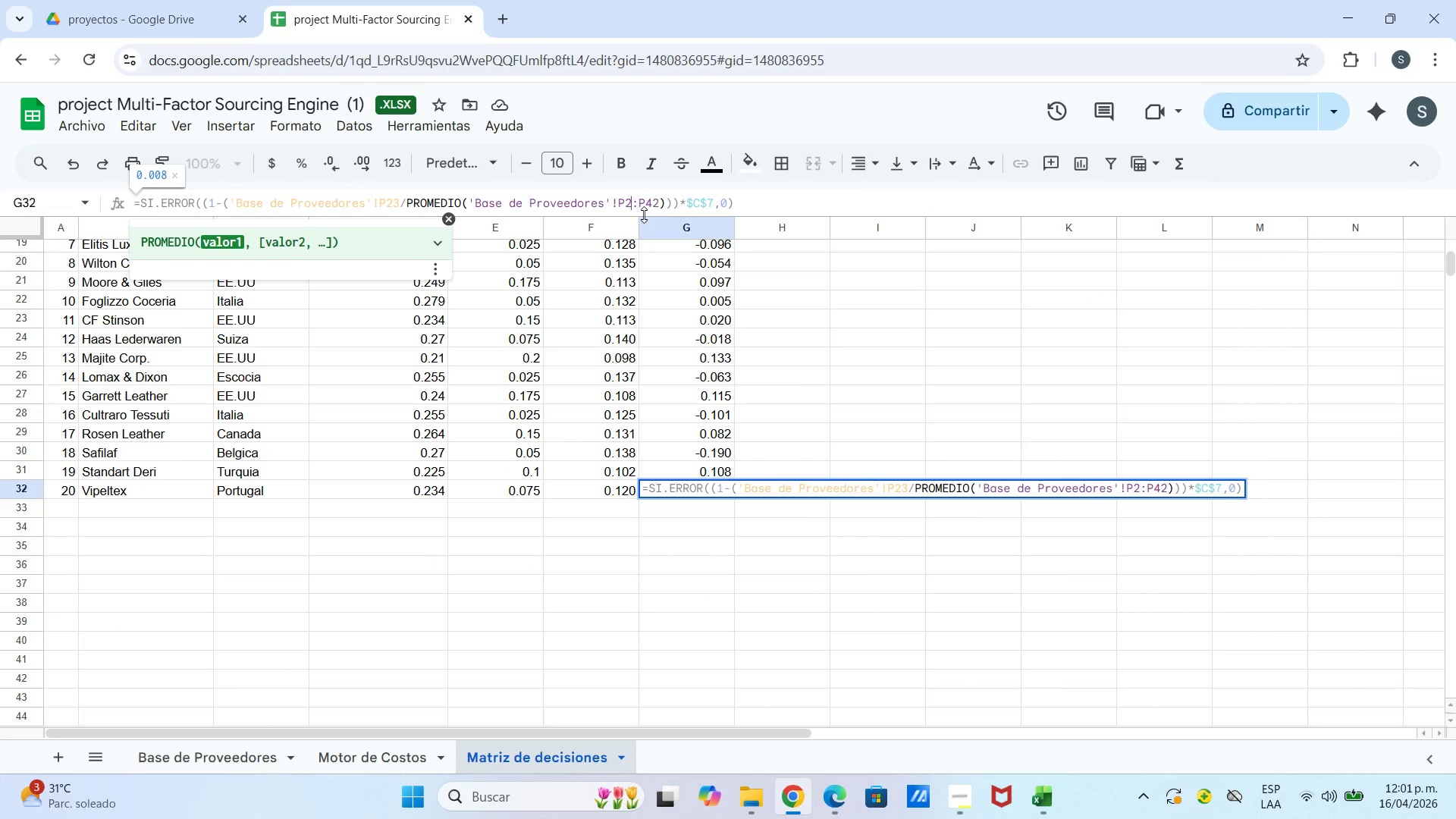 
key(Backspace)
 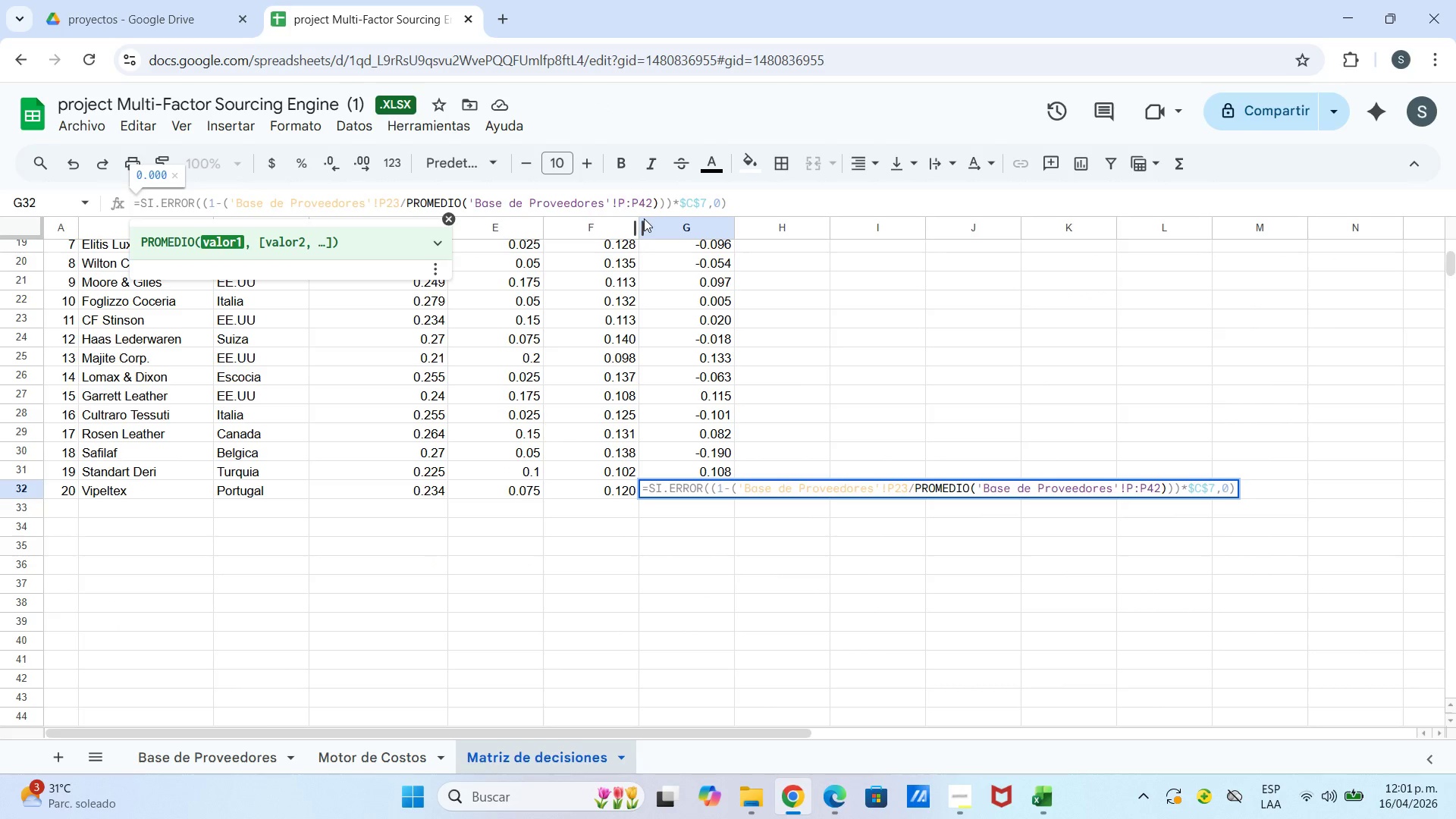 
key(4)
 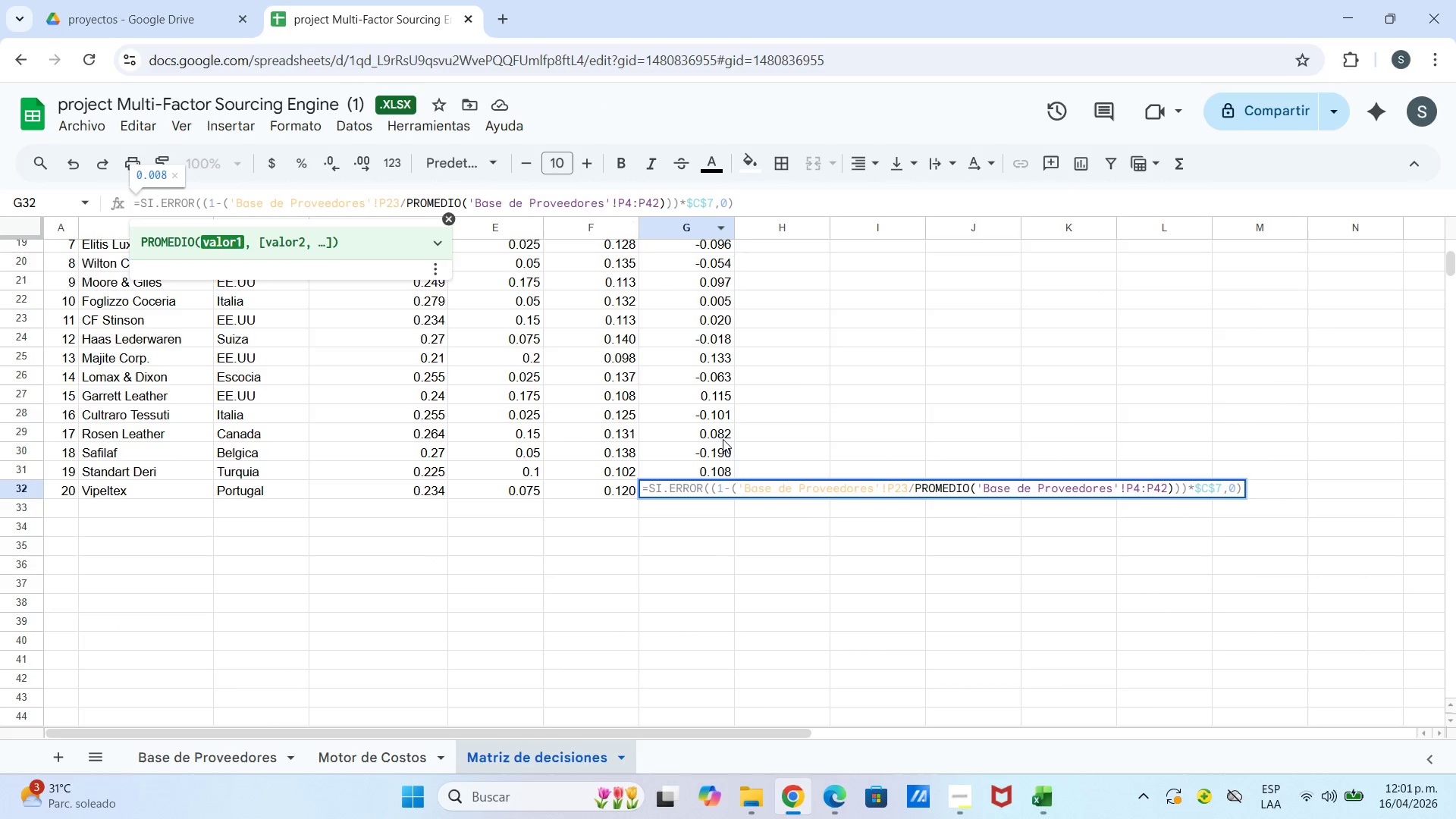 
left_click([720, 463])
 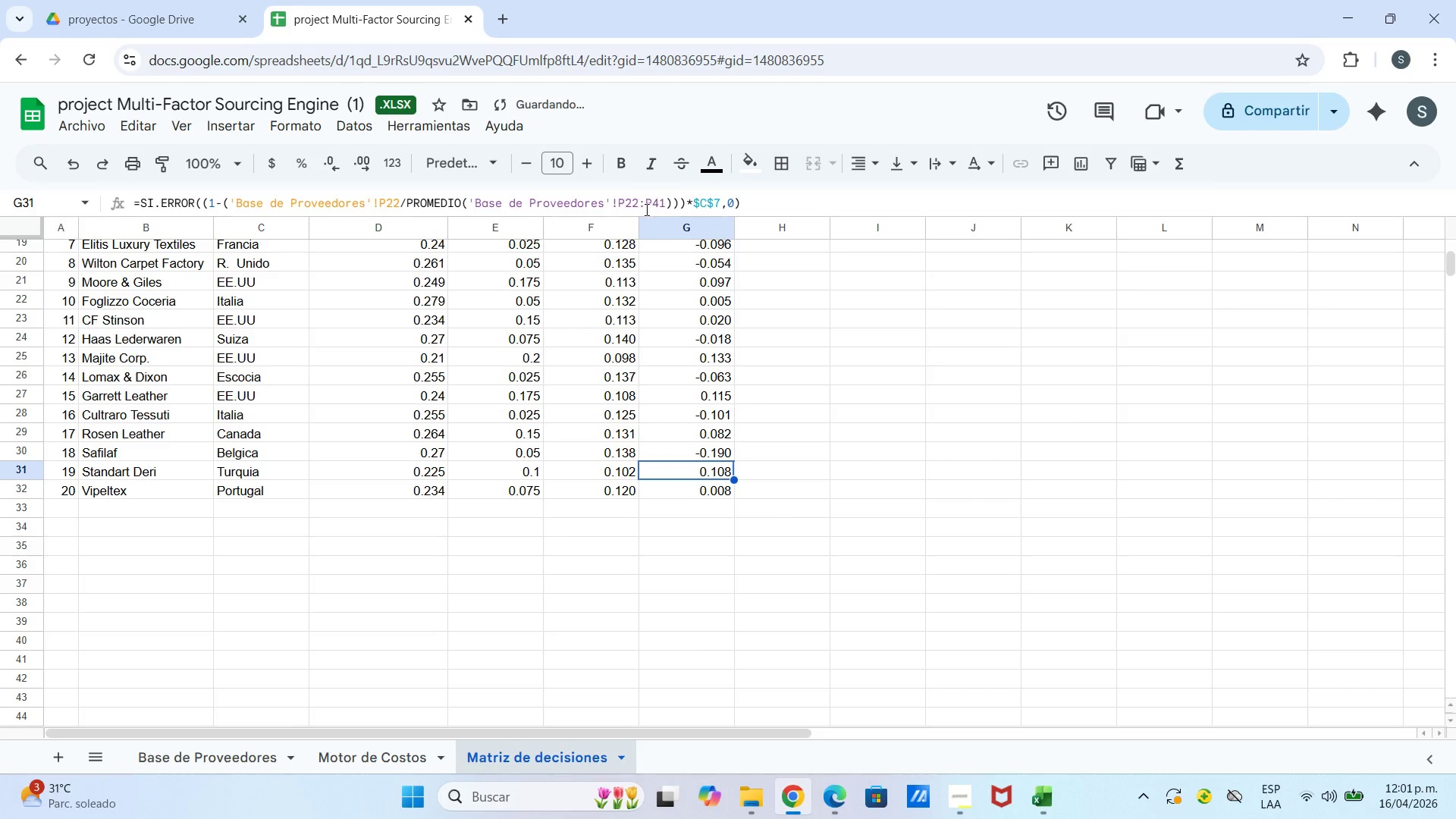 
left_click_drag(start_coordinate=[636, 201], to_coordinate=[625, 205])
 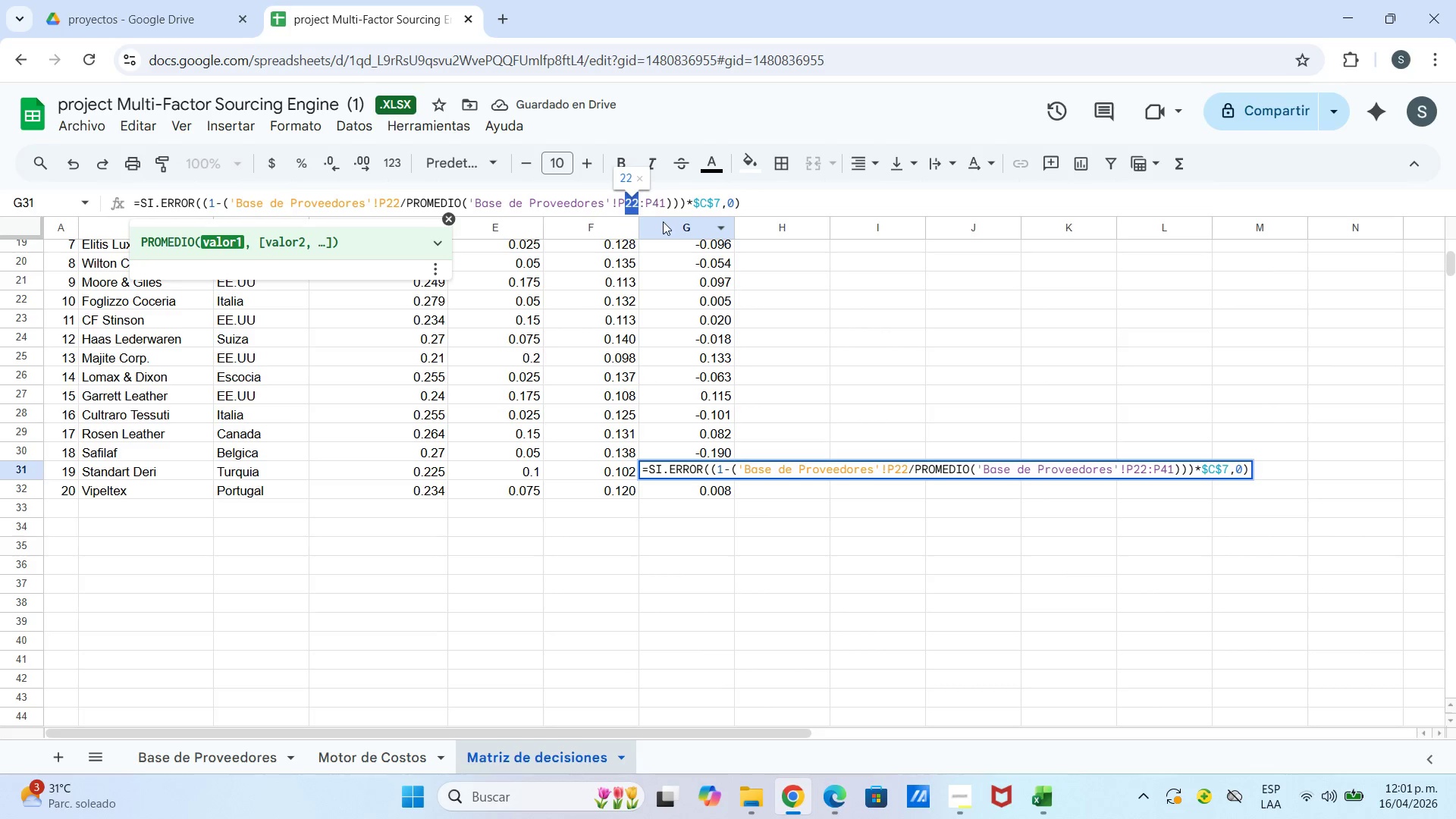 
key(4)
 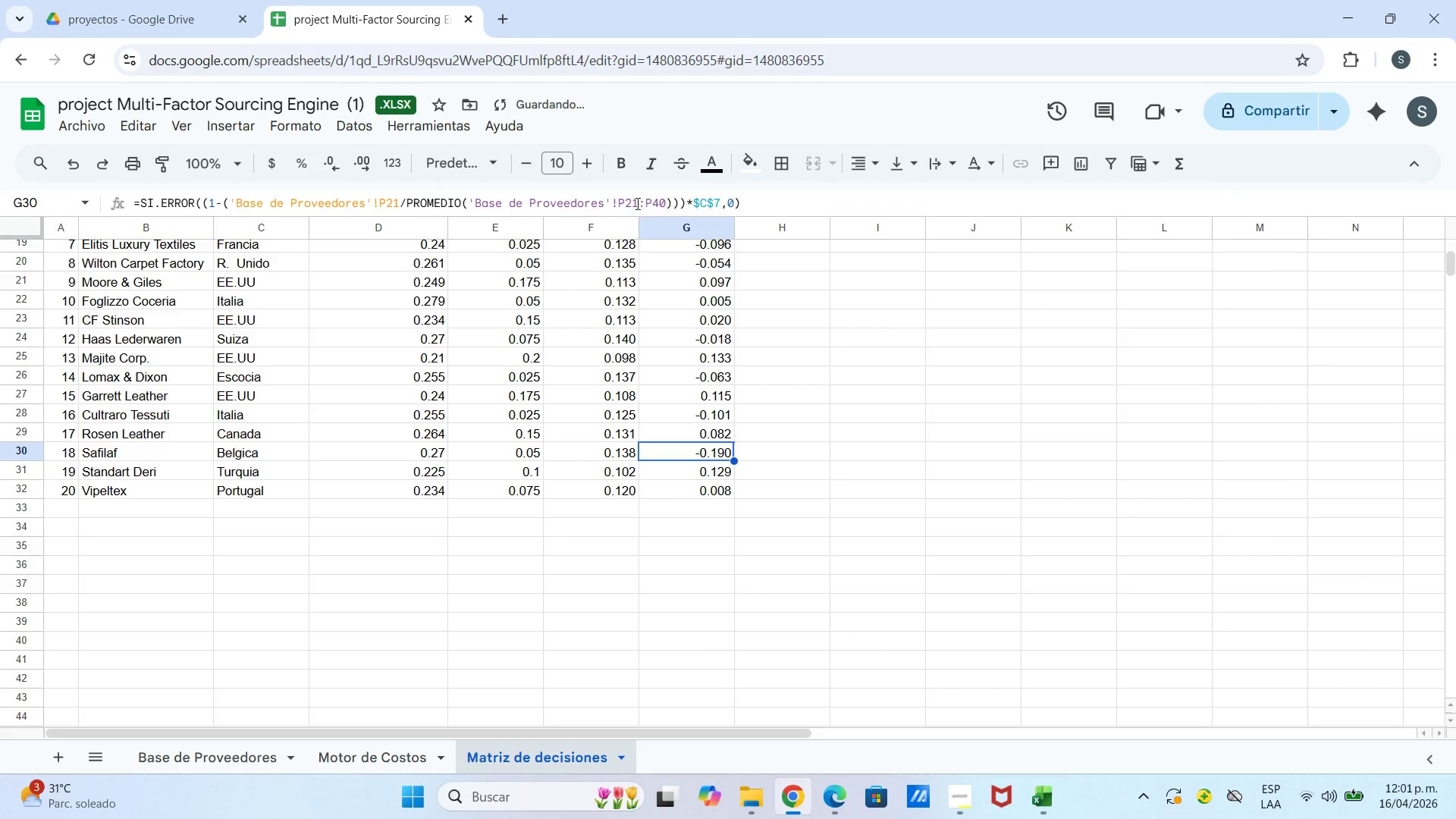 
left_click_drag(start_coordinate=[626, 203], to_coordinate=[634, 206])
 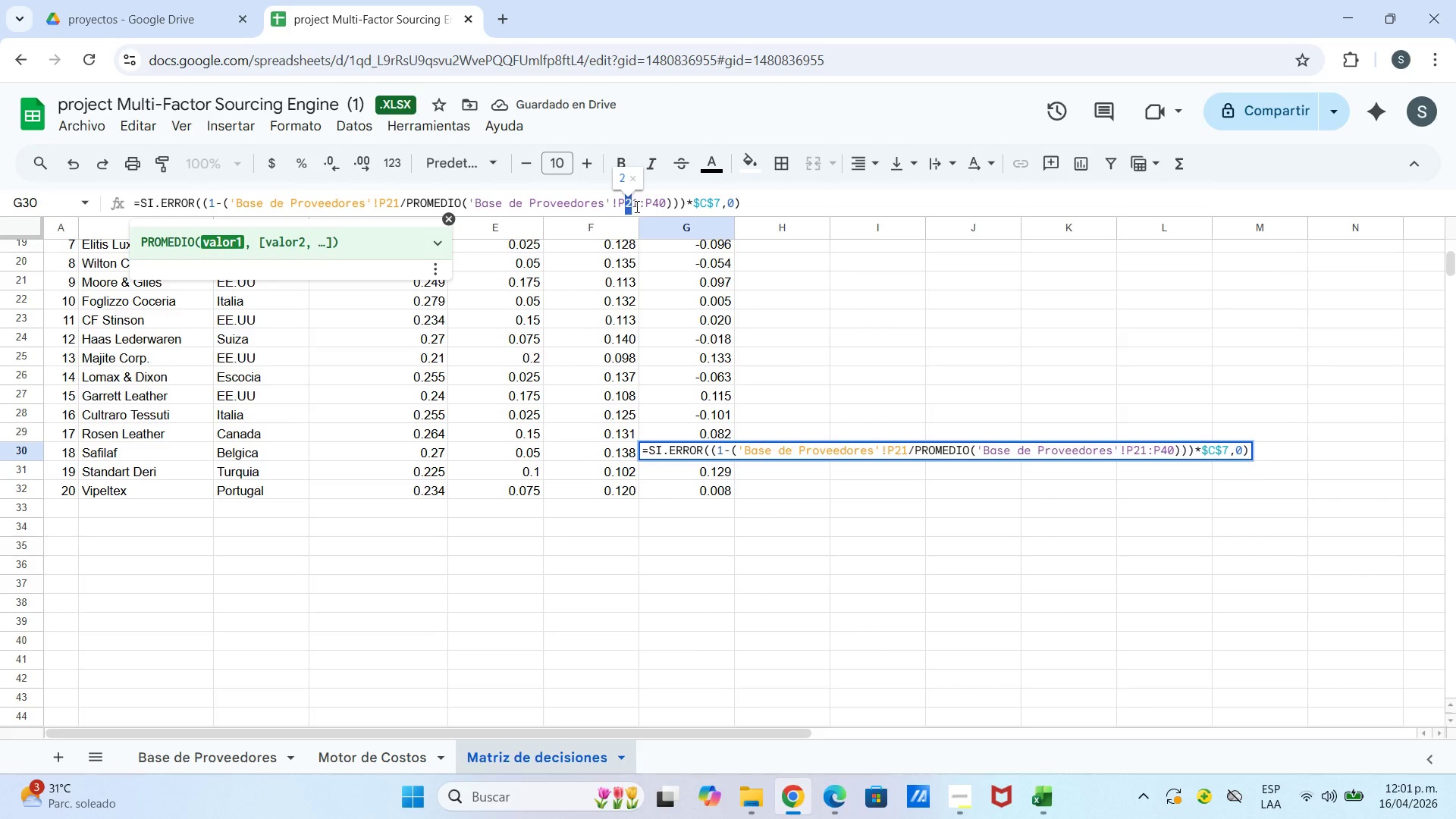 
key(4)
 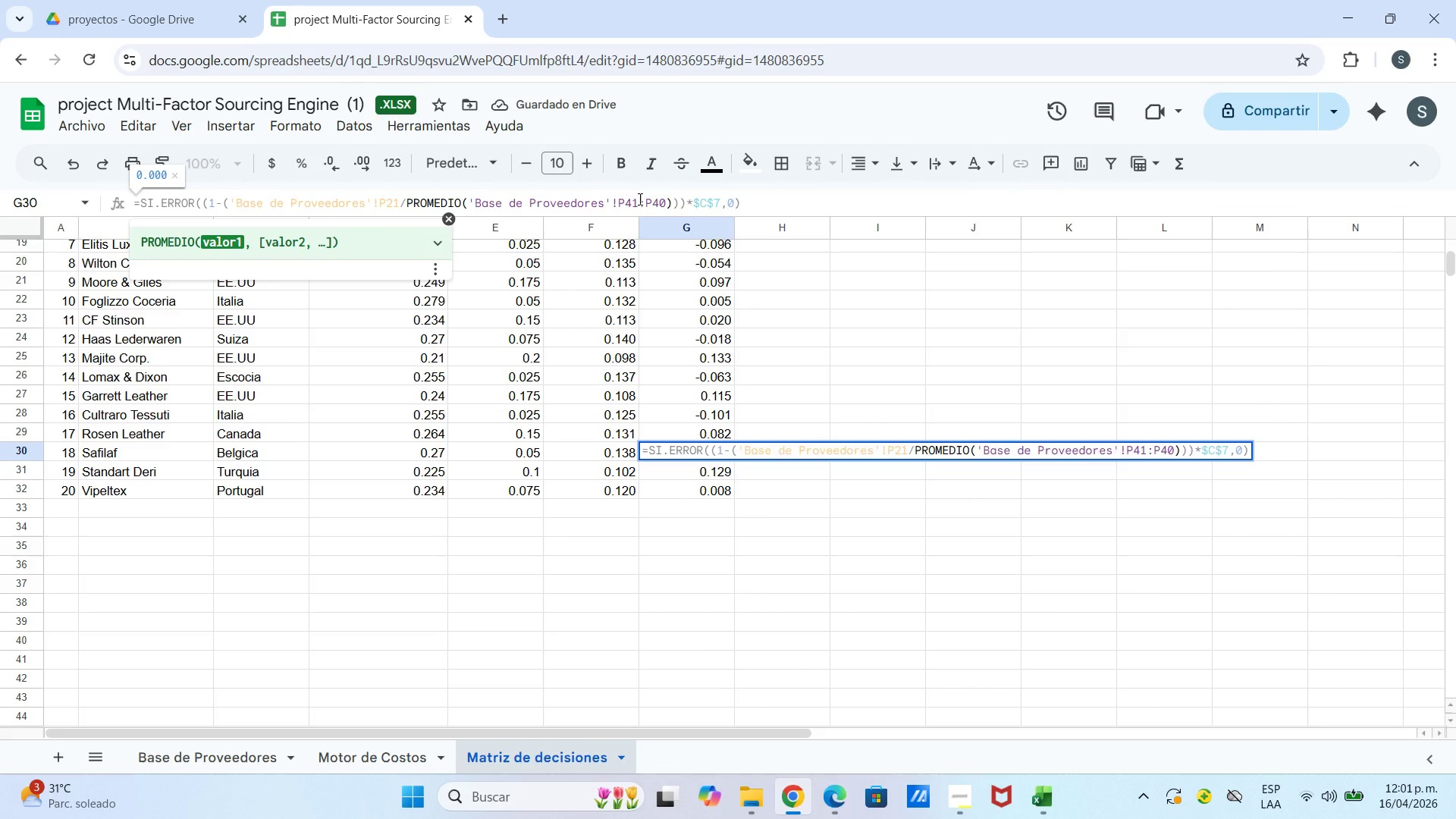 
key(Backspace)
 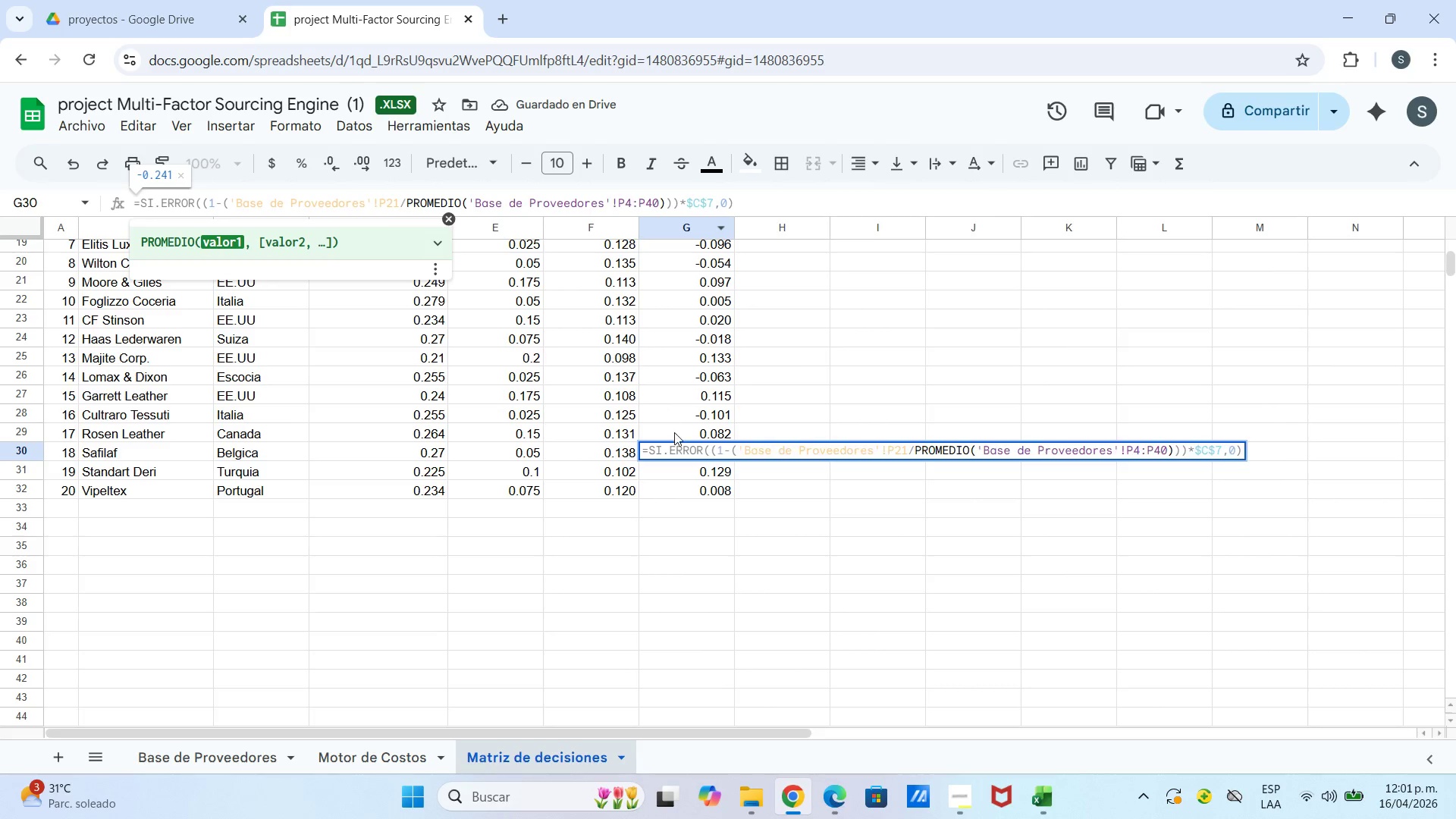 
left_click([677, 437])
 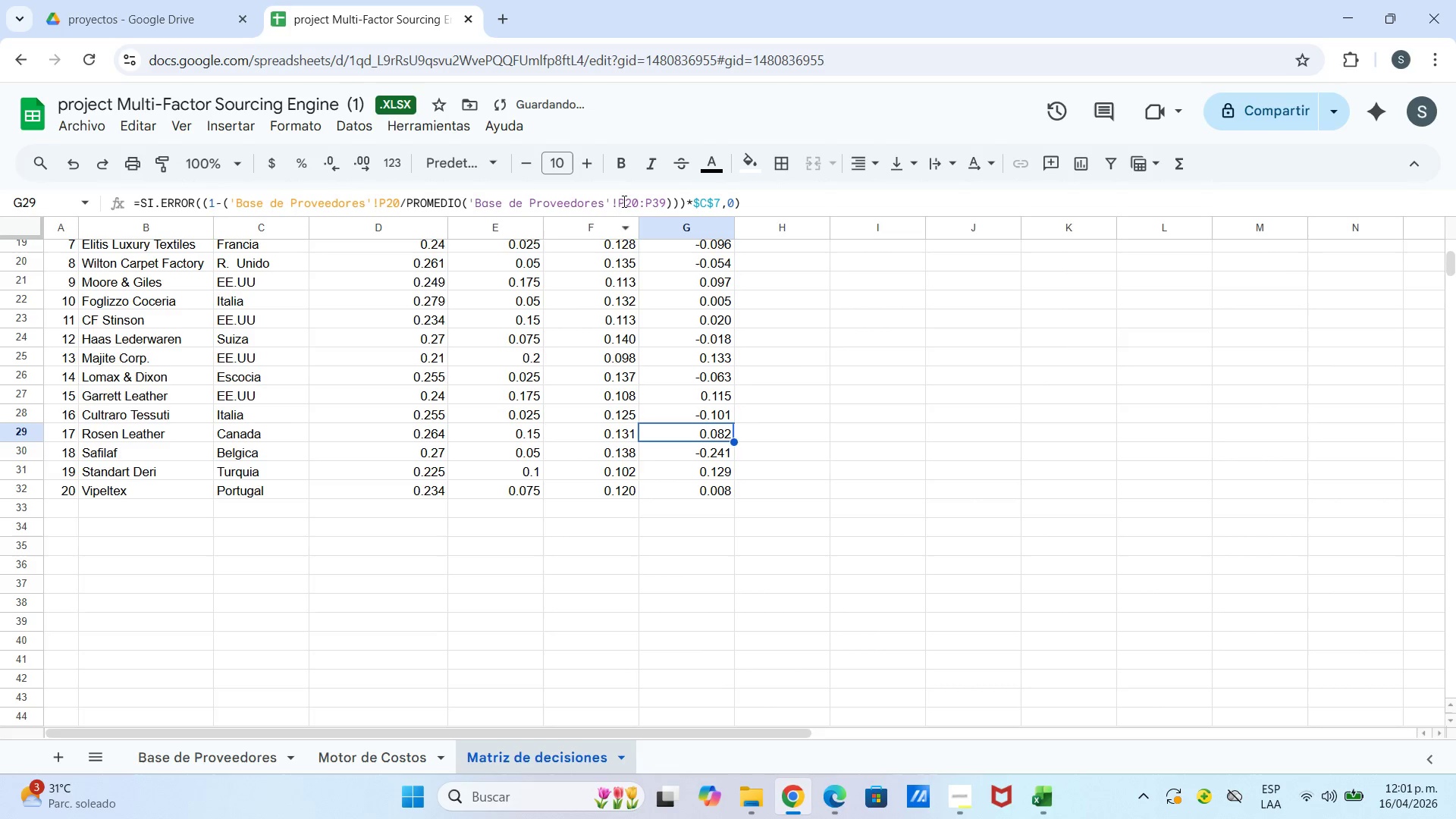 
left_click_drag(start_coordinate=[623, 201], to_coordinate=[638, 201])
 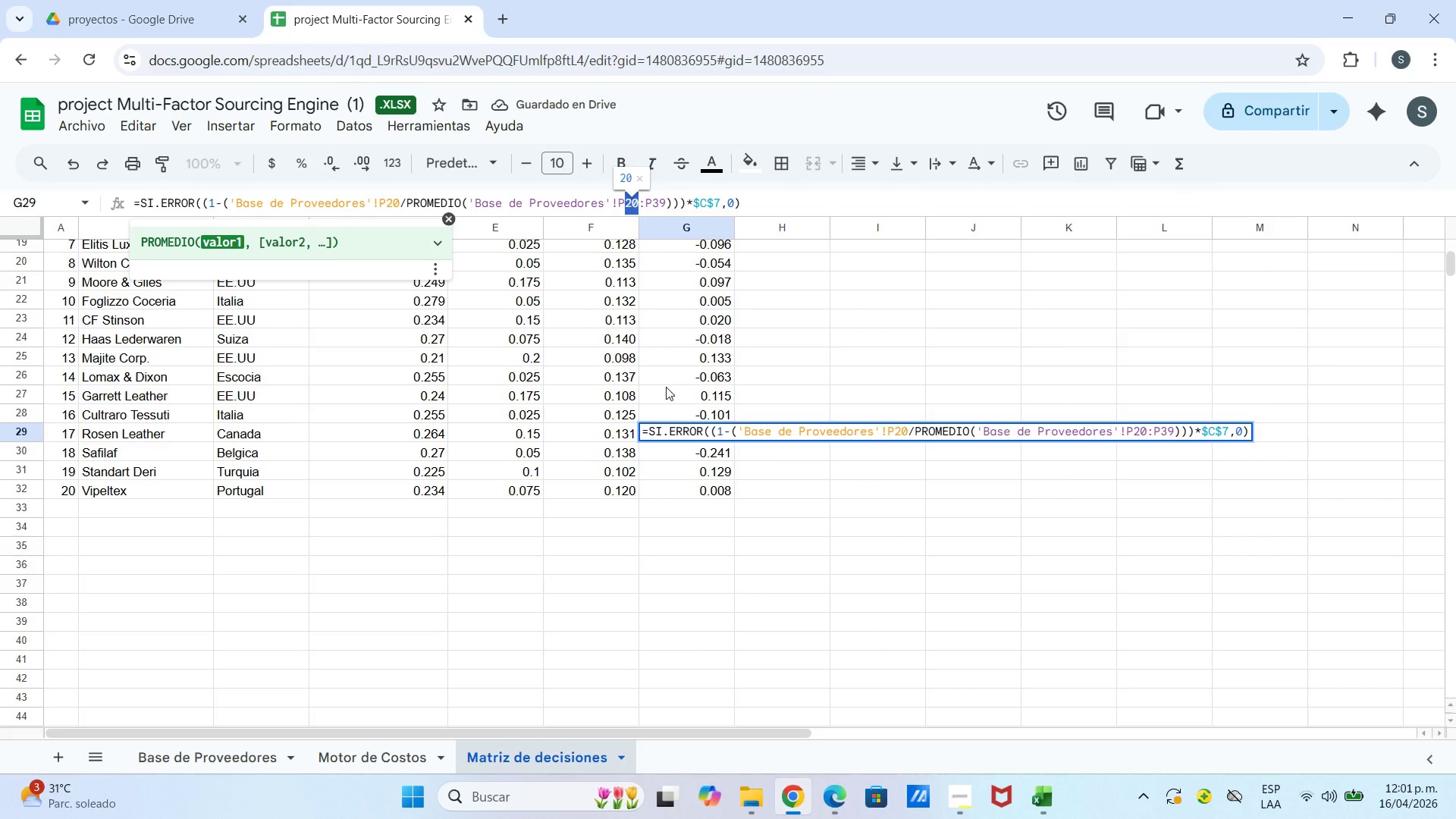 
key(4)
 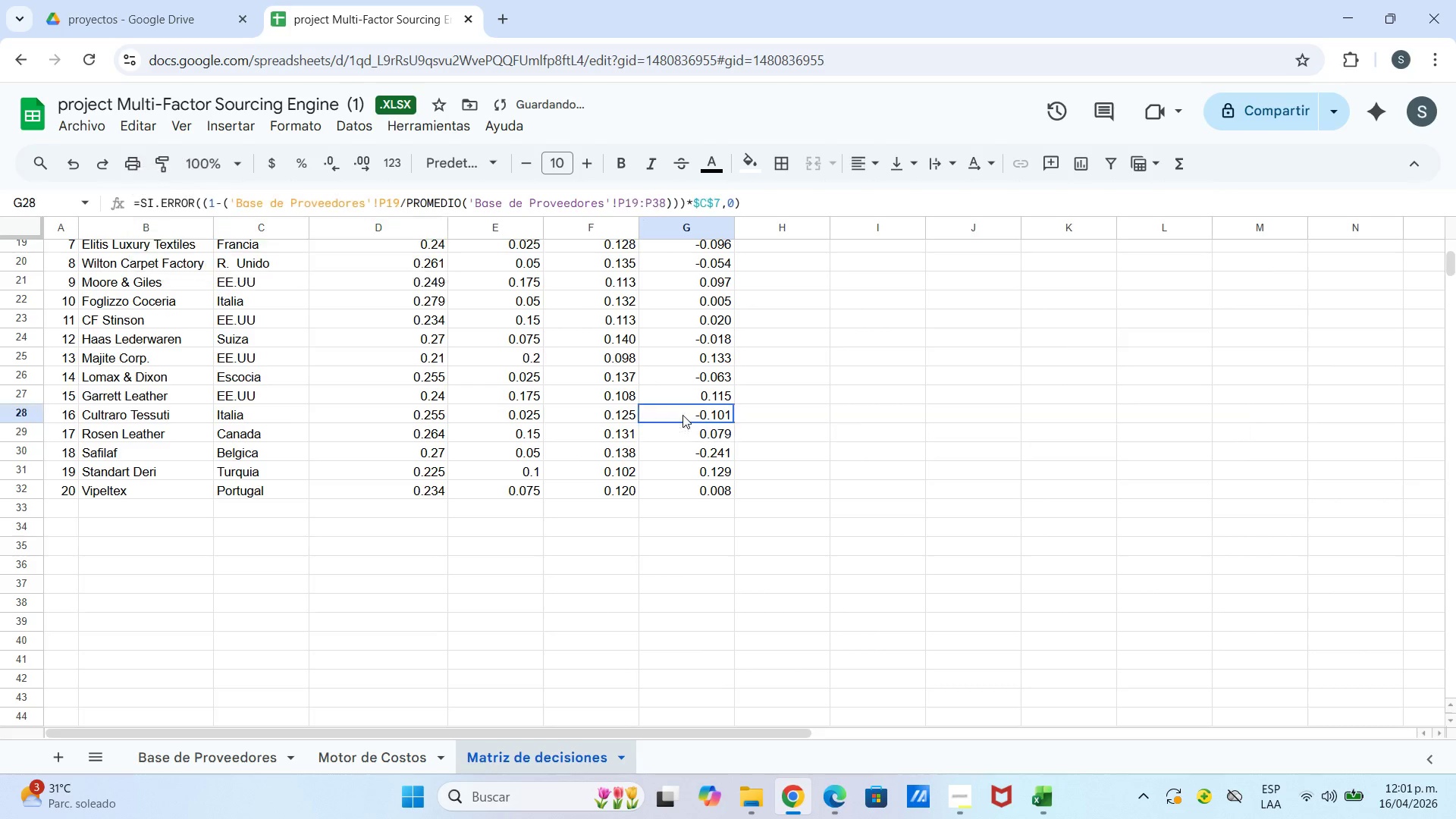 
left_click([682, 415])
 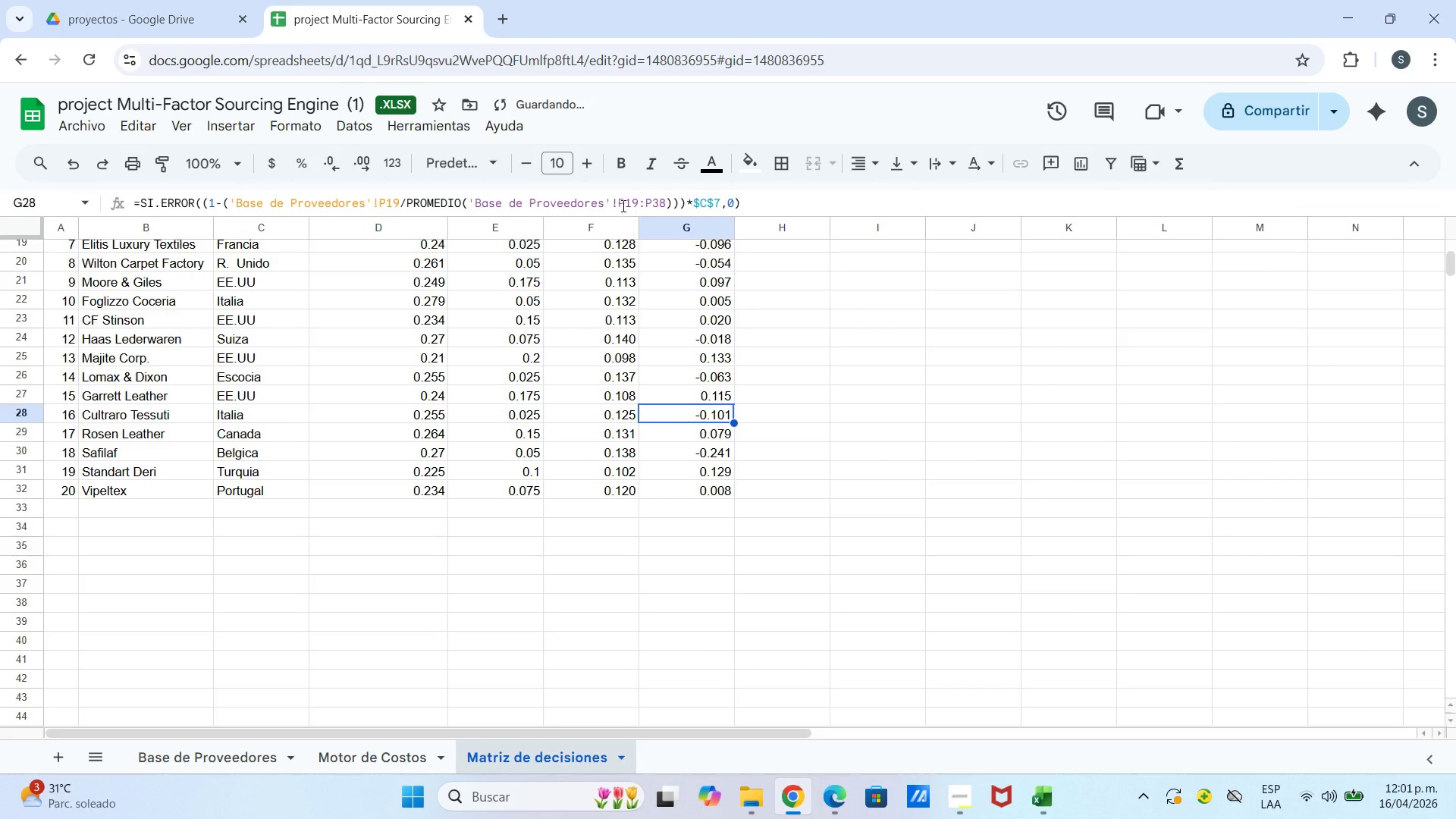 
left_click_drag(start_coordinate=[621, 205], to_coordinate=[635, 204])
 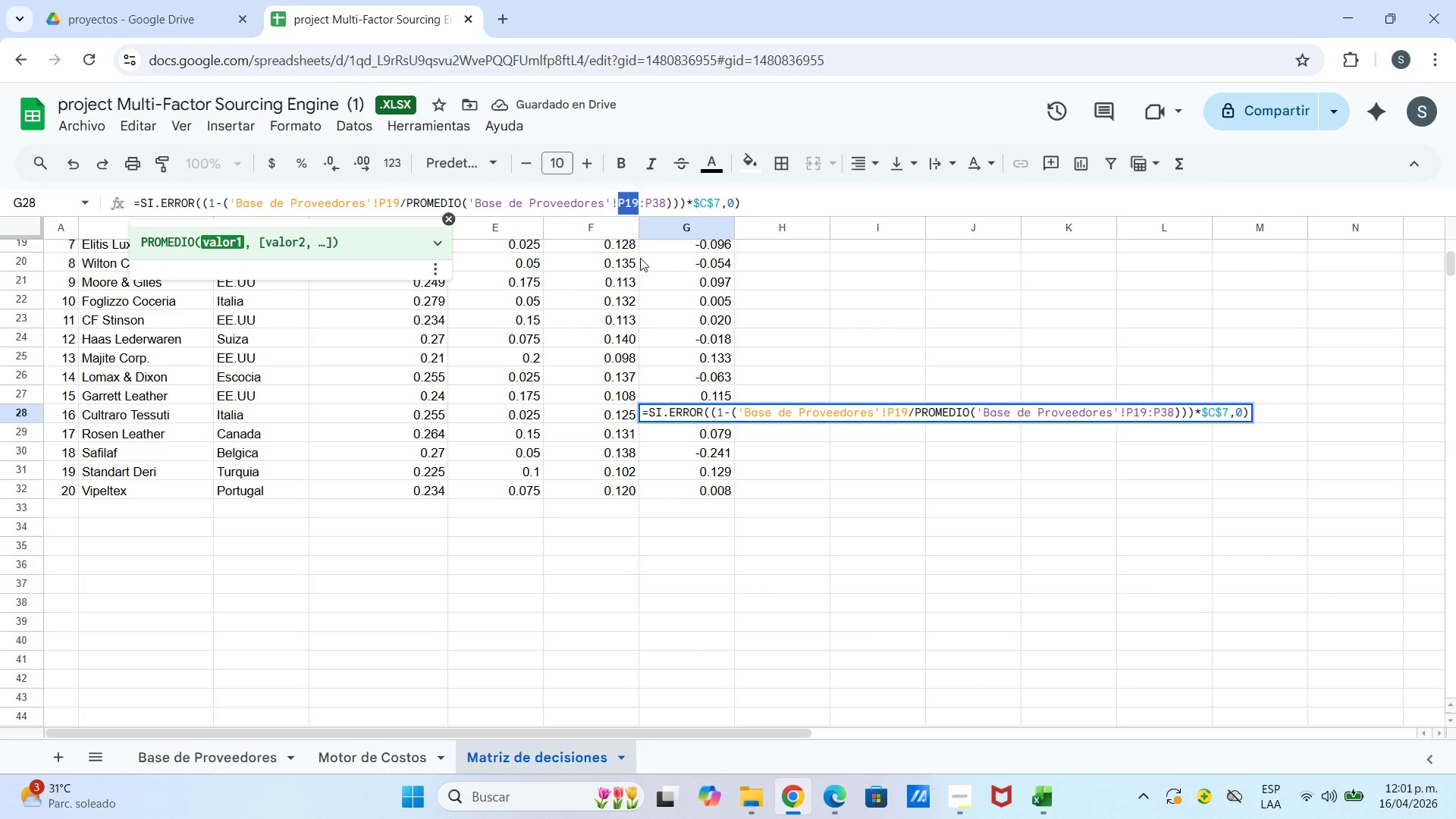 
key(4)
 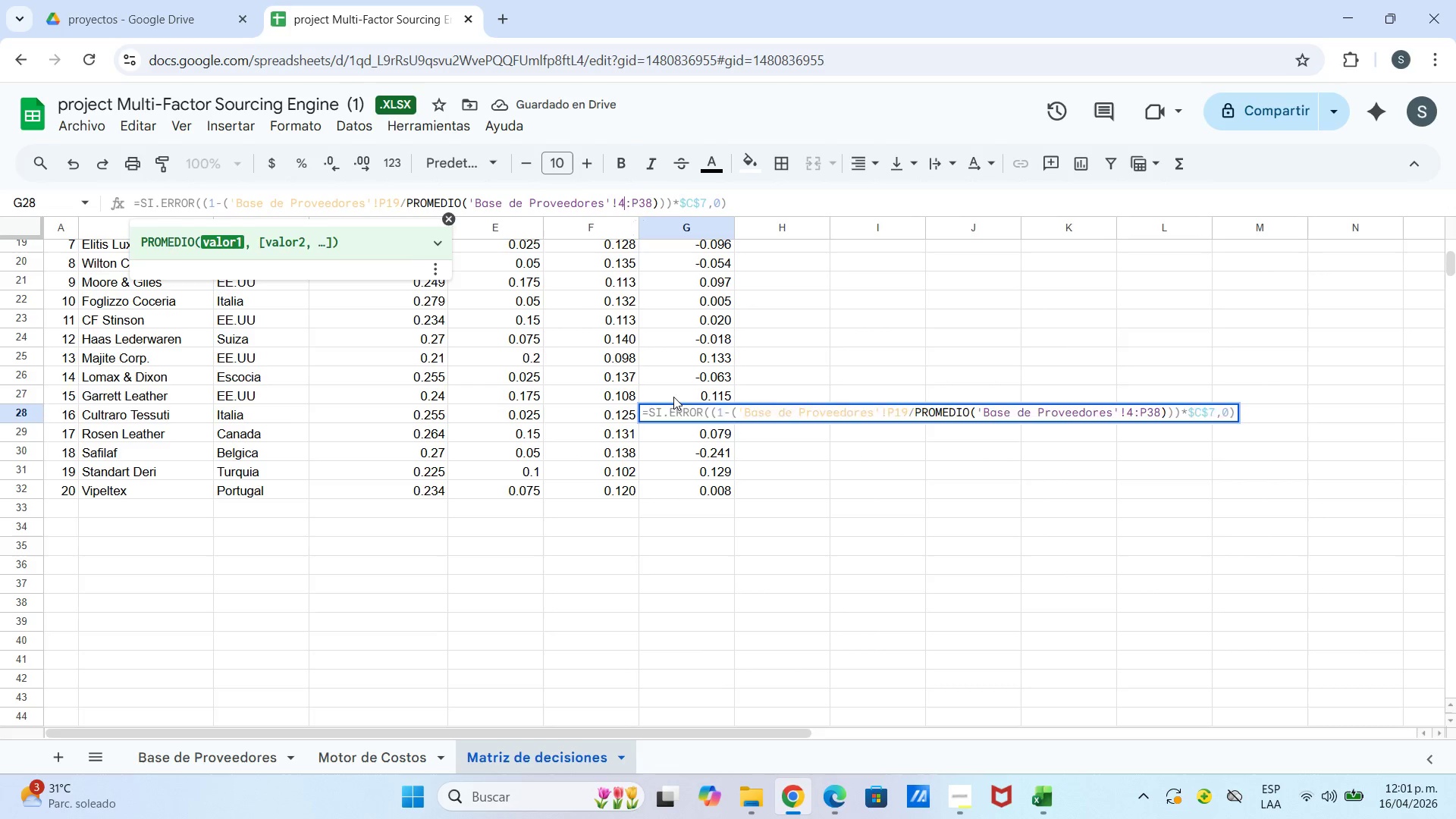 
left_click([673, 397])
 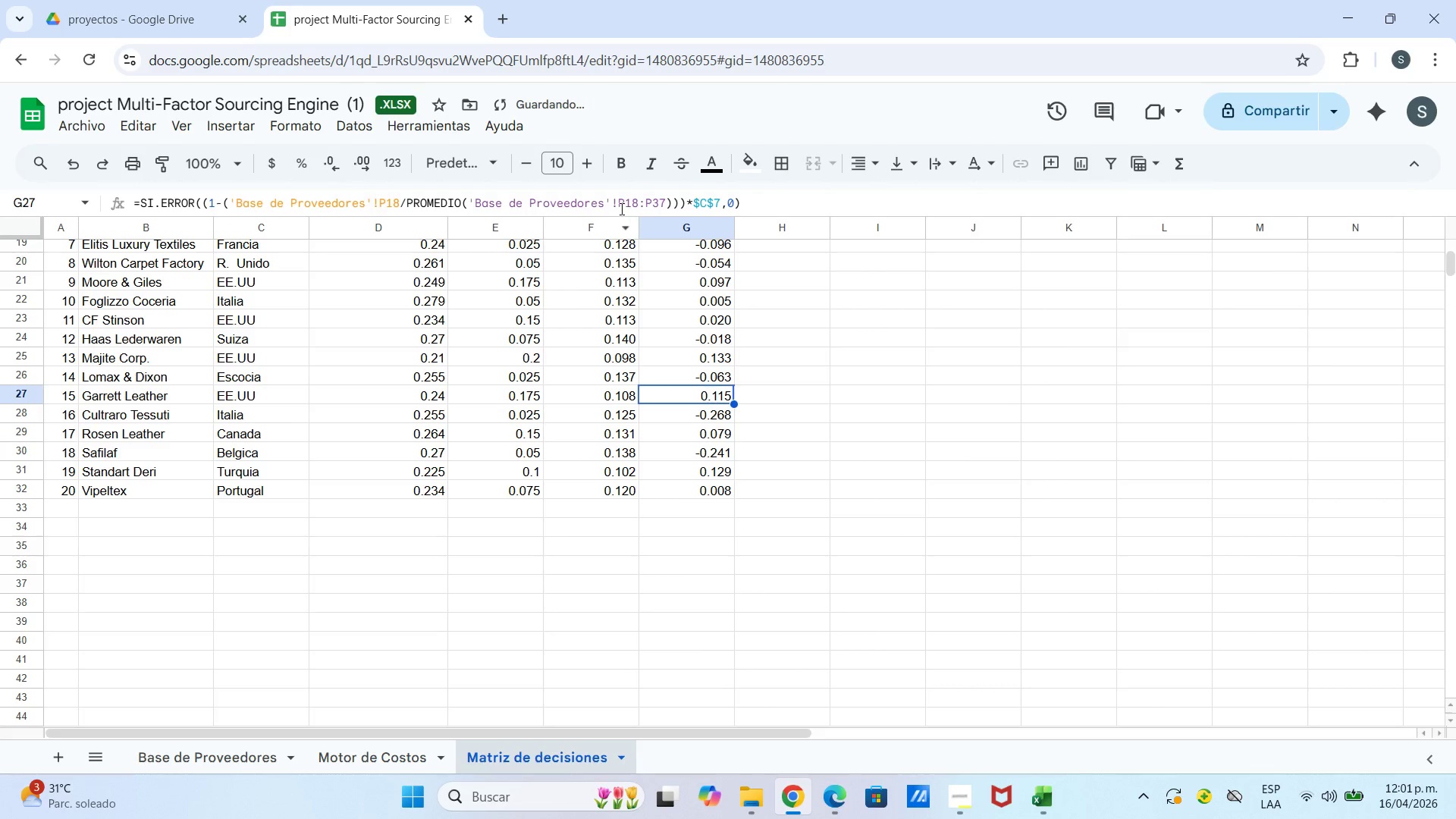 
left_click([620, 201])
 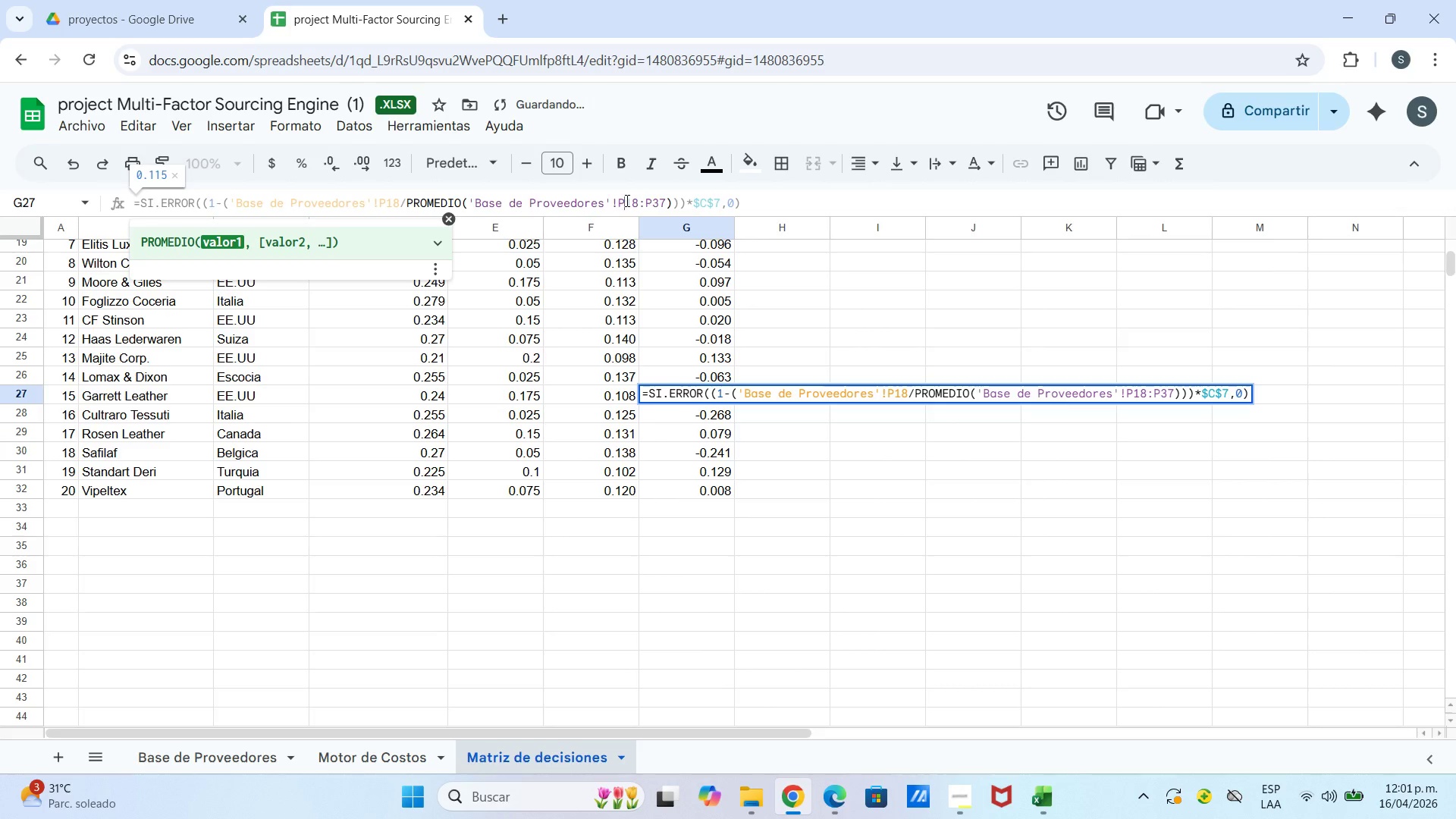 
left_click_drag(start_coordinate=[626, 200], to_coordinate=[636, 203])
 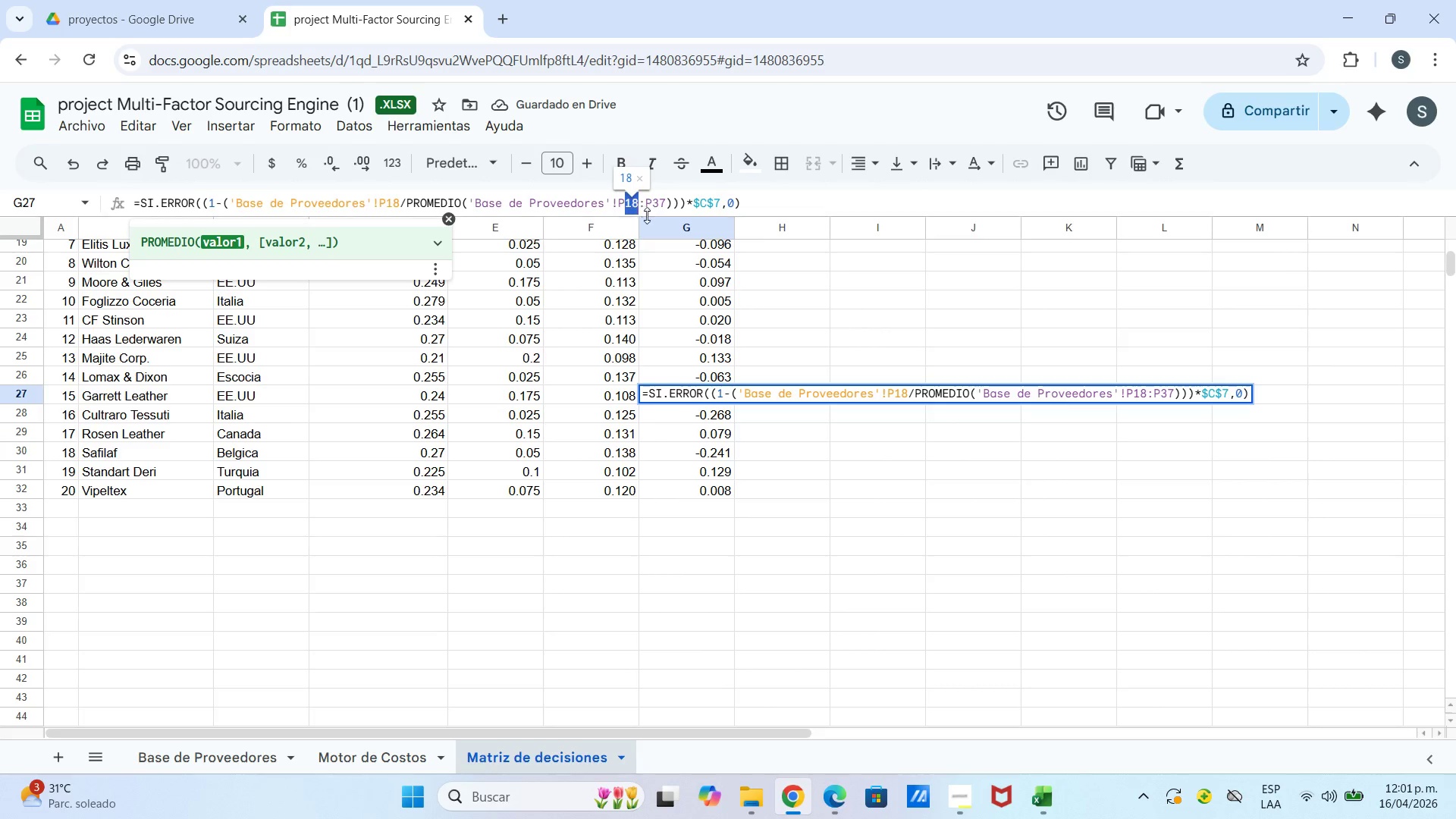 
key(4)
 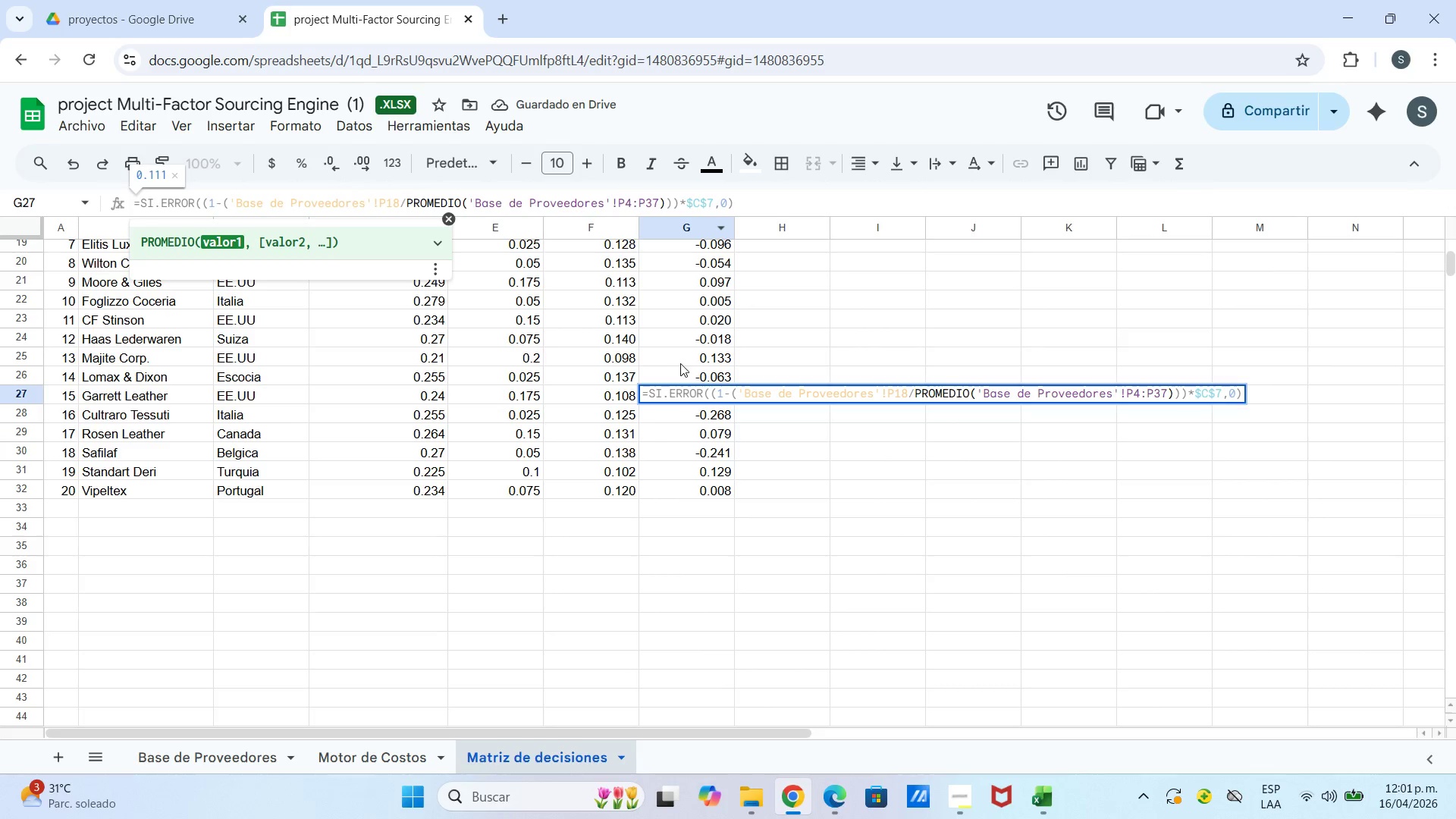 
left_click([682, 371])
 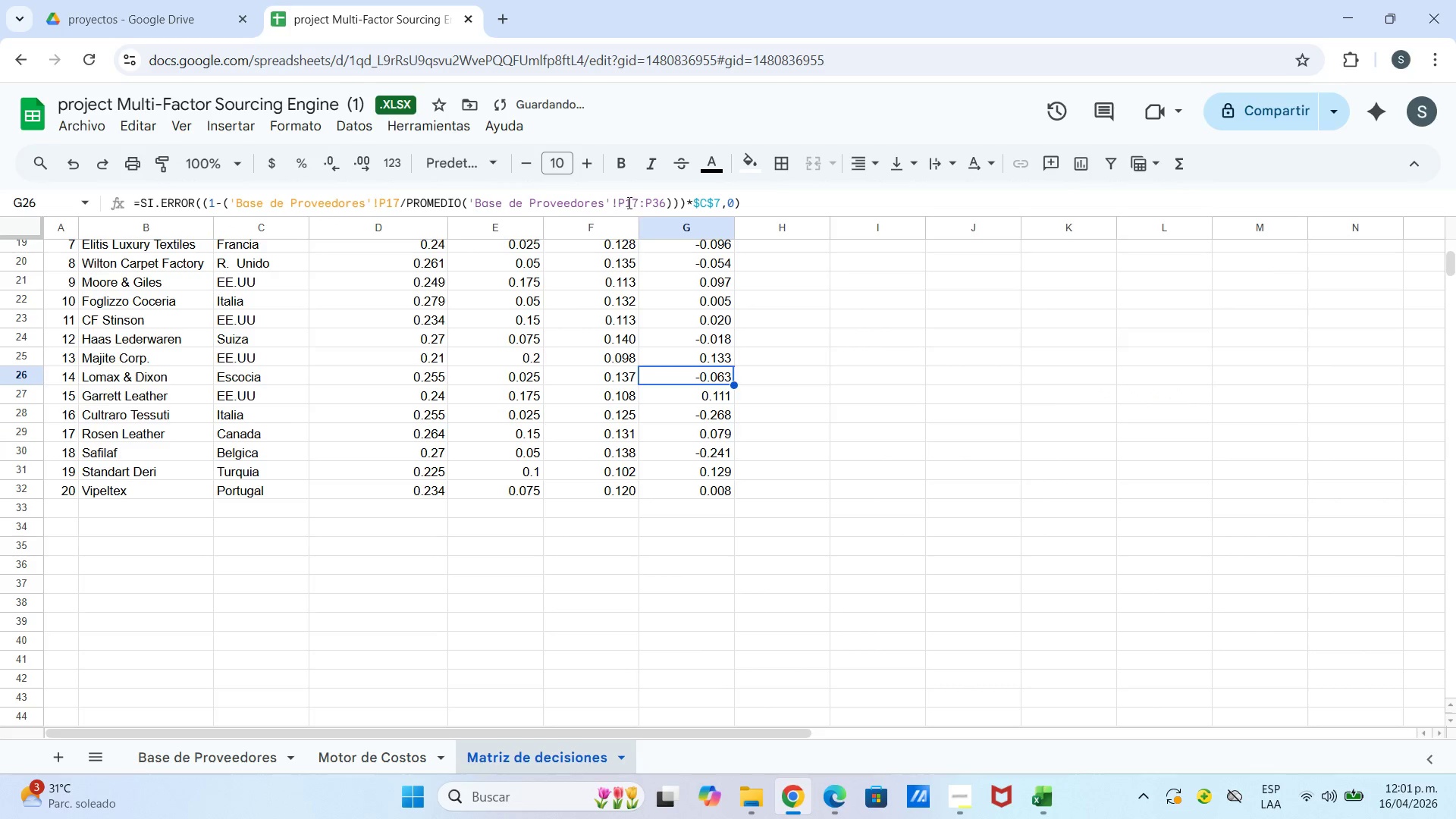 
left_click_drag(start_coordinate=[626, 202], to_coordinate=[633, 202])
 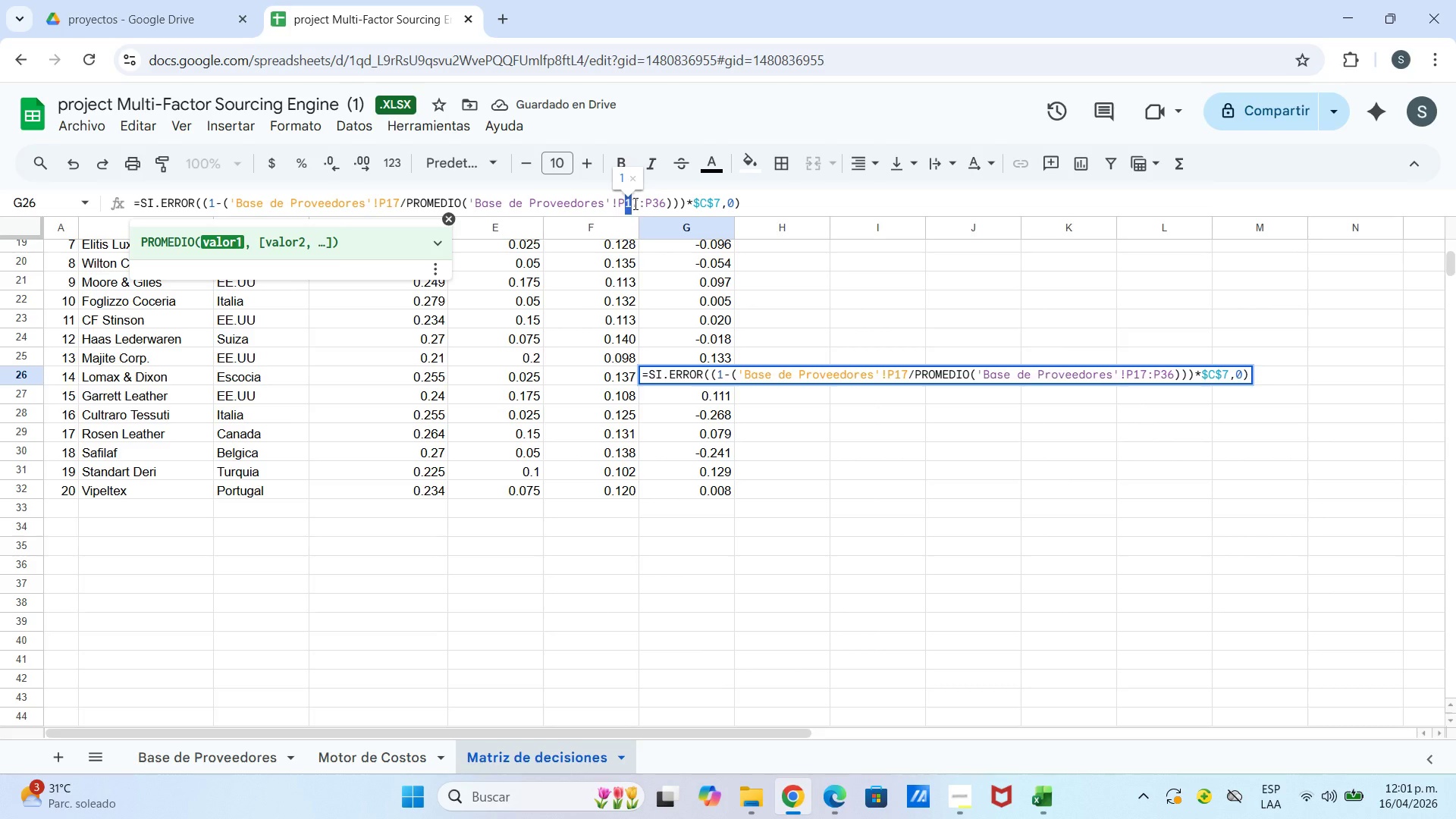 
key(4)
 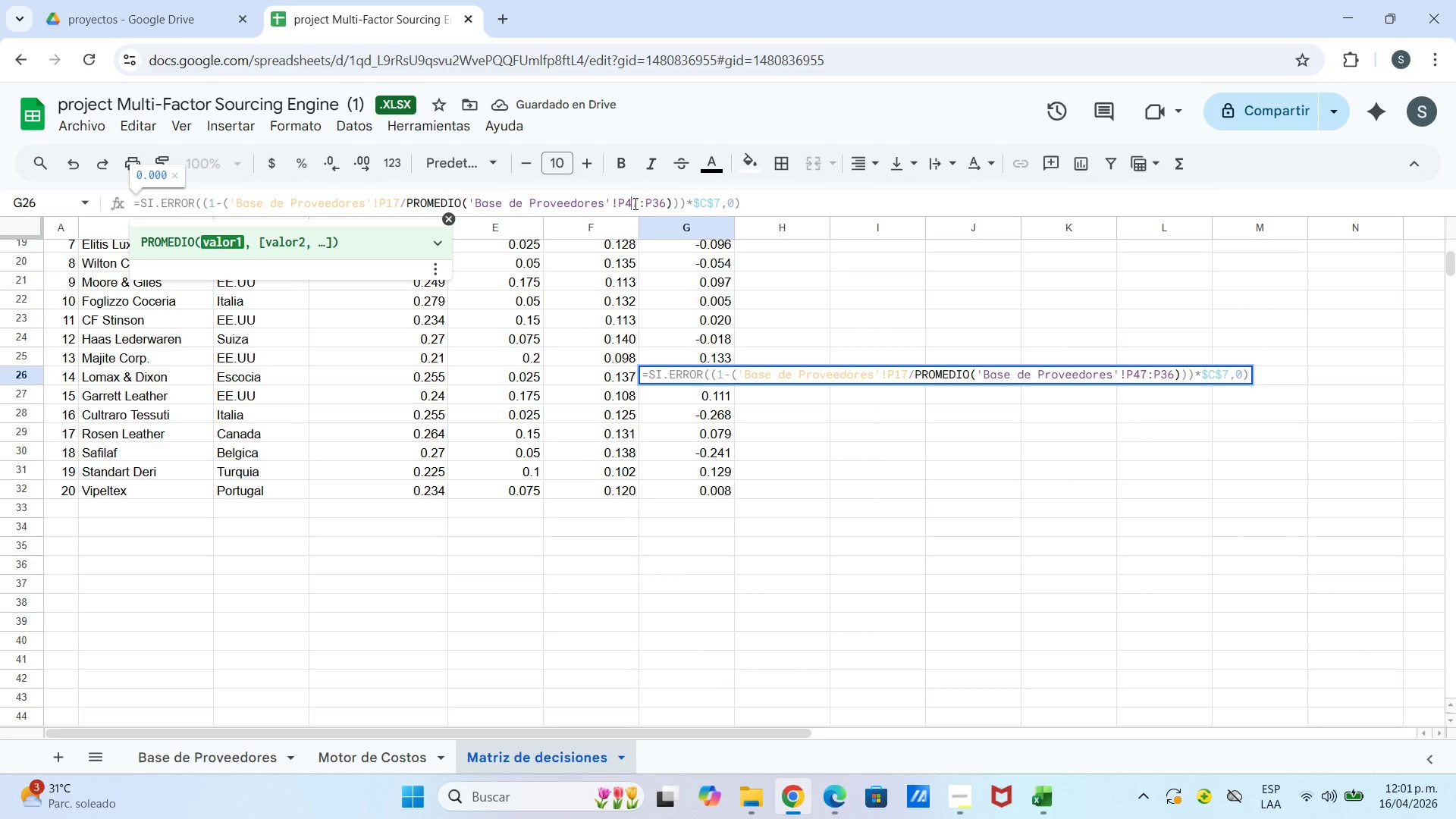 
left_click([634, 203])
 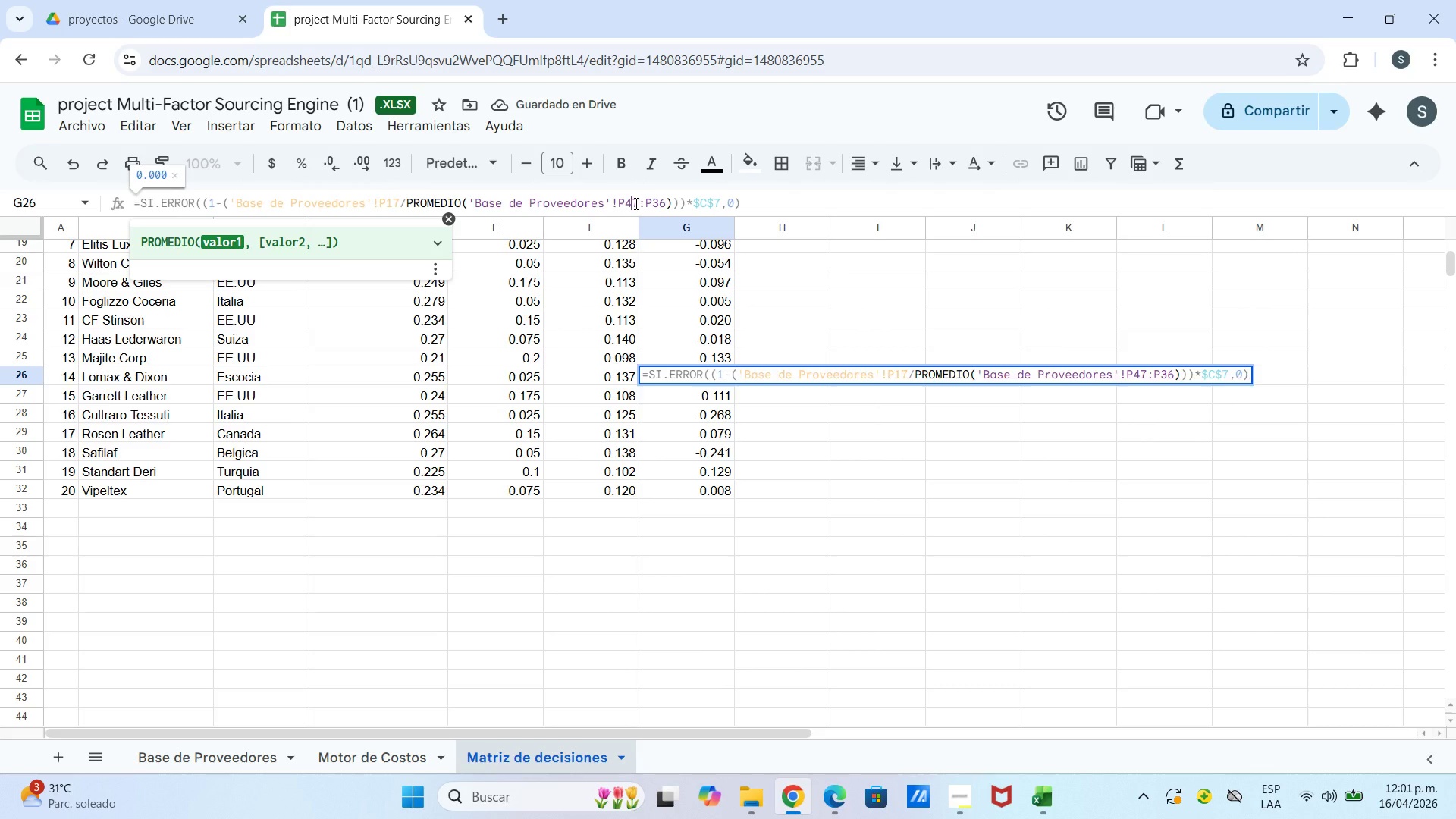 
left_click([635, 203])
 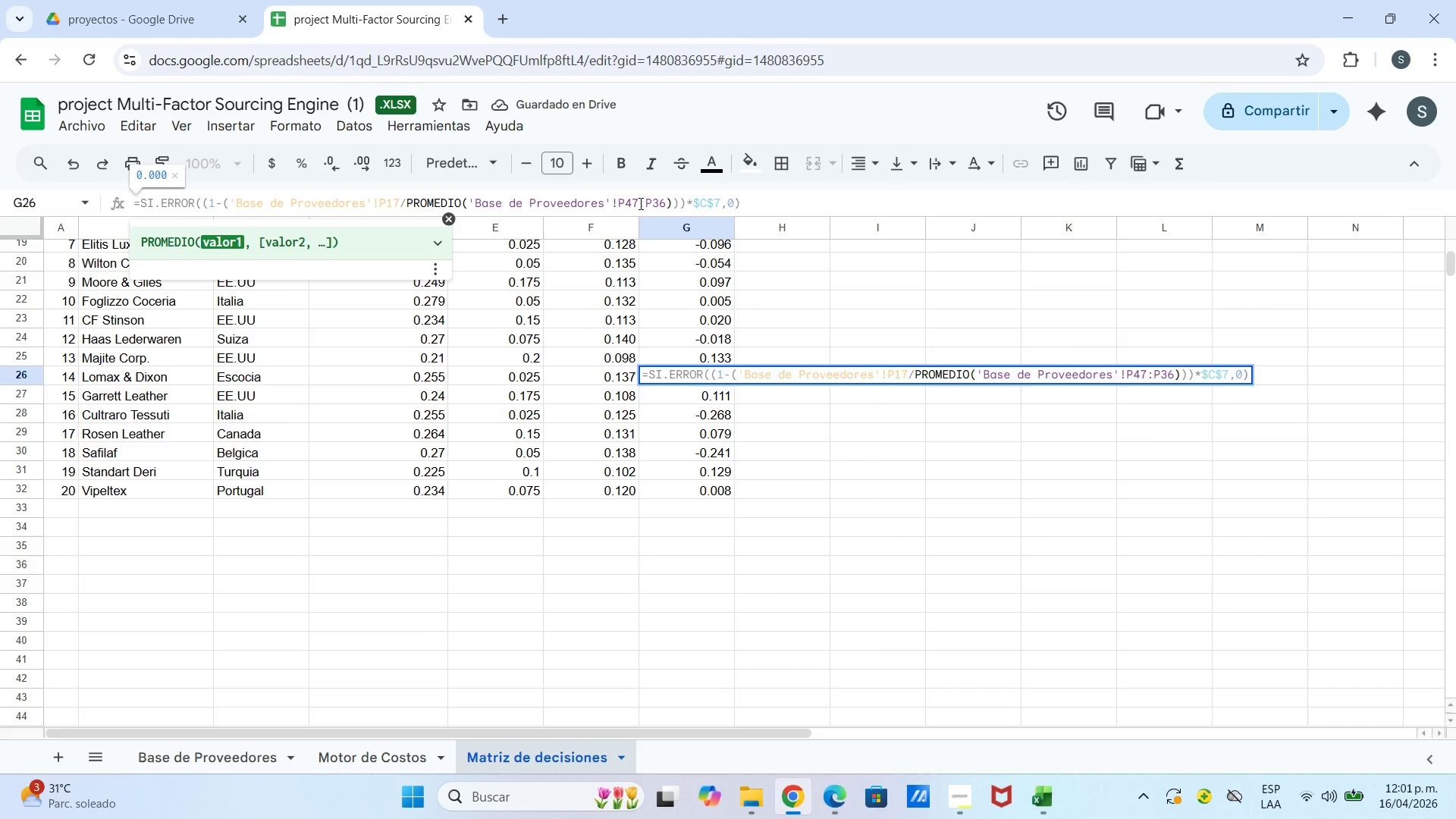 
left_click_drag(start_coordinate=[639, 203], to_coordinate=[628, 206])
 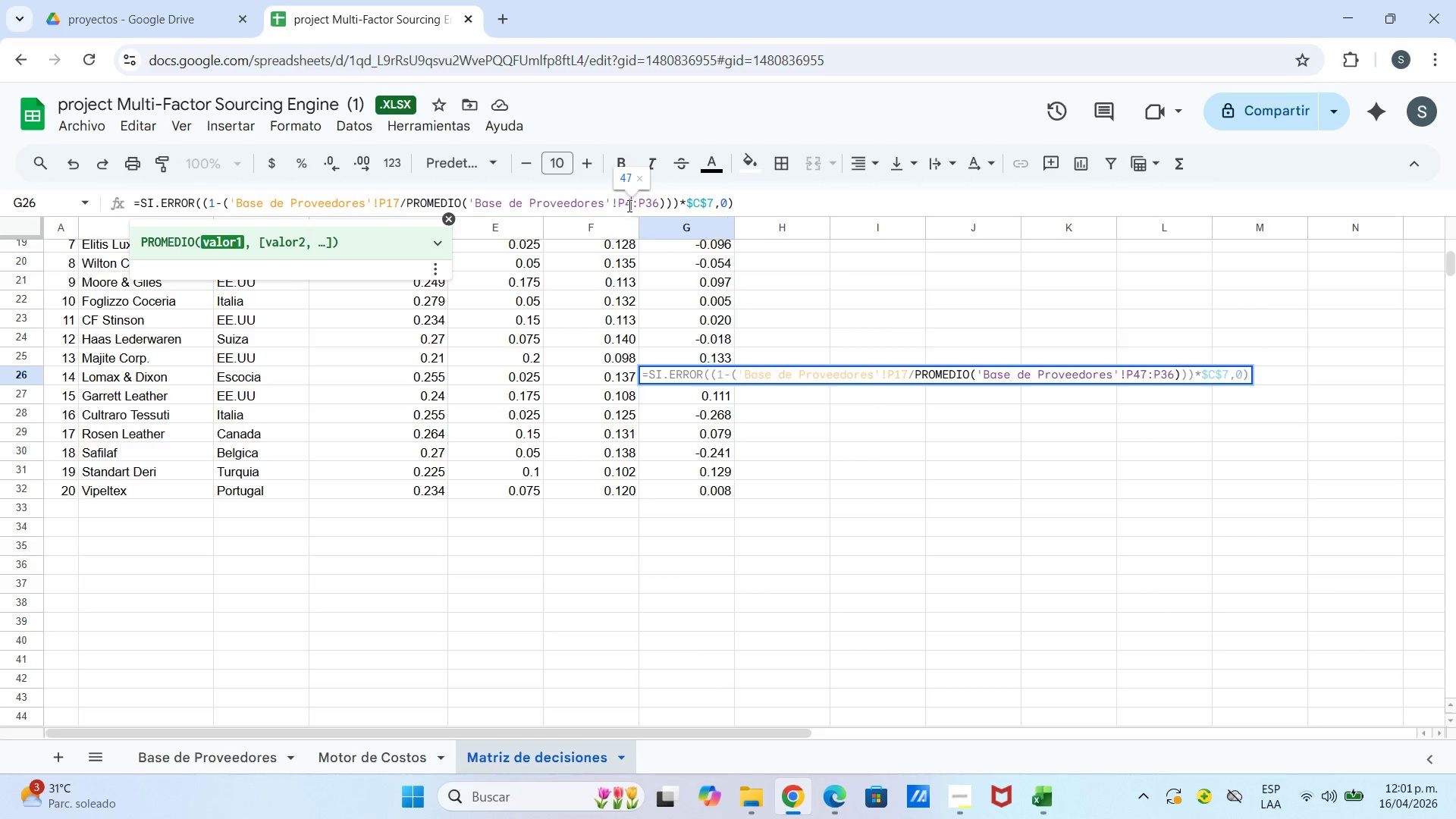 
key(4)
 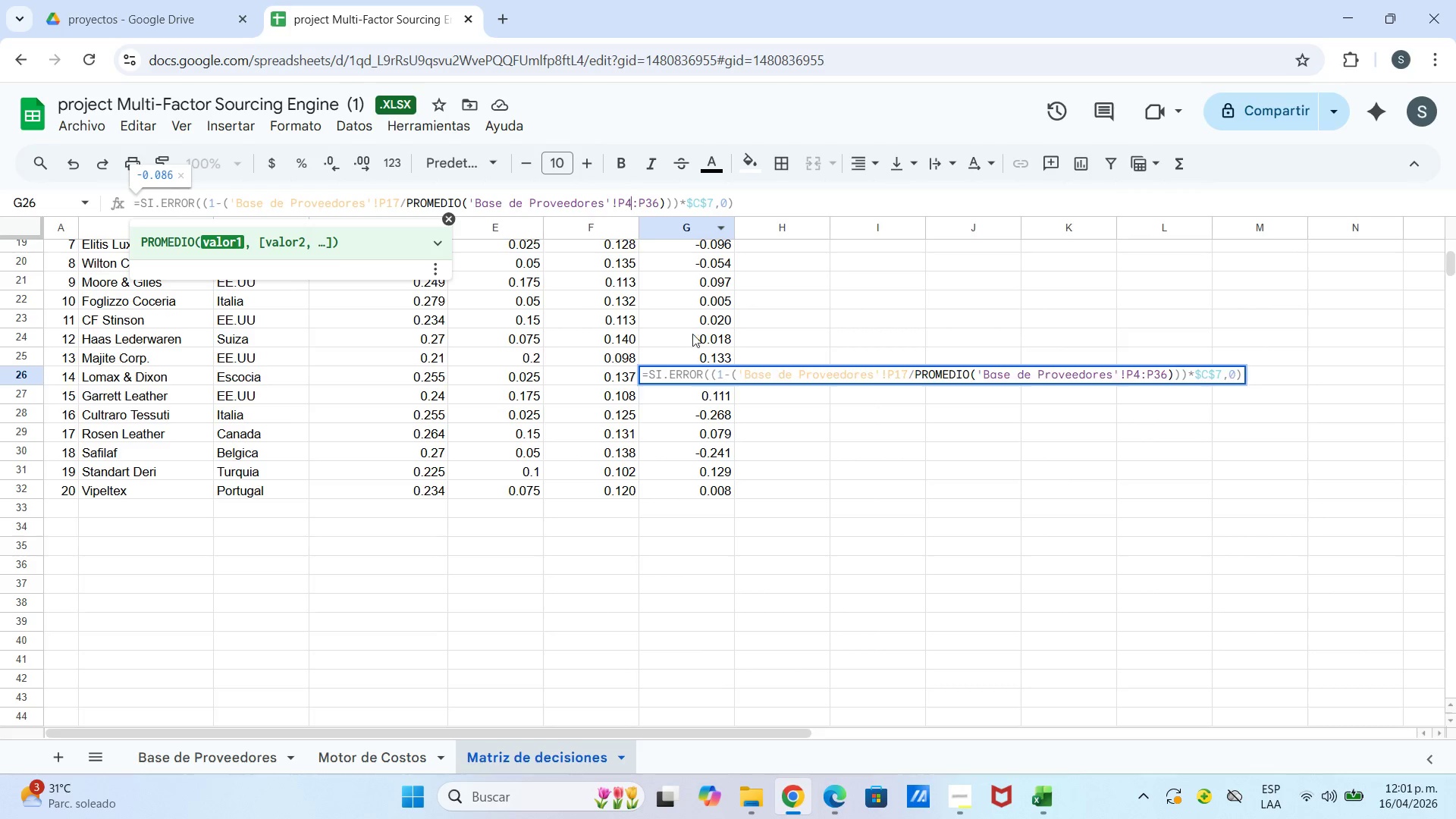 
left_click([695, 356])
 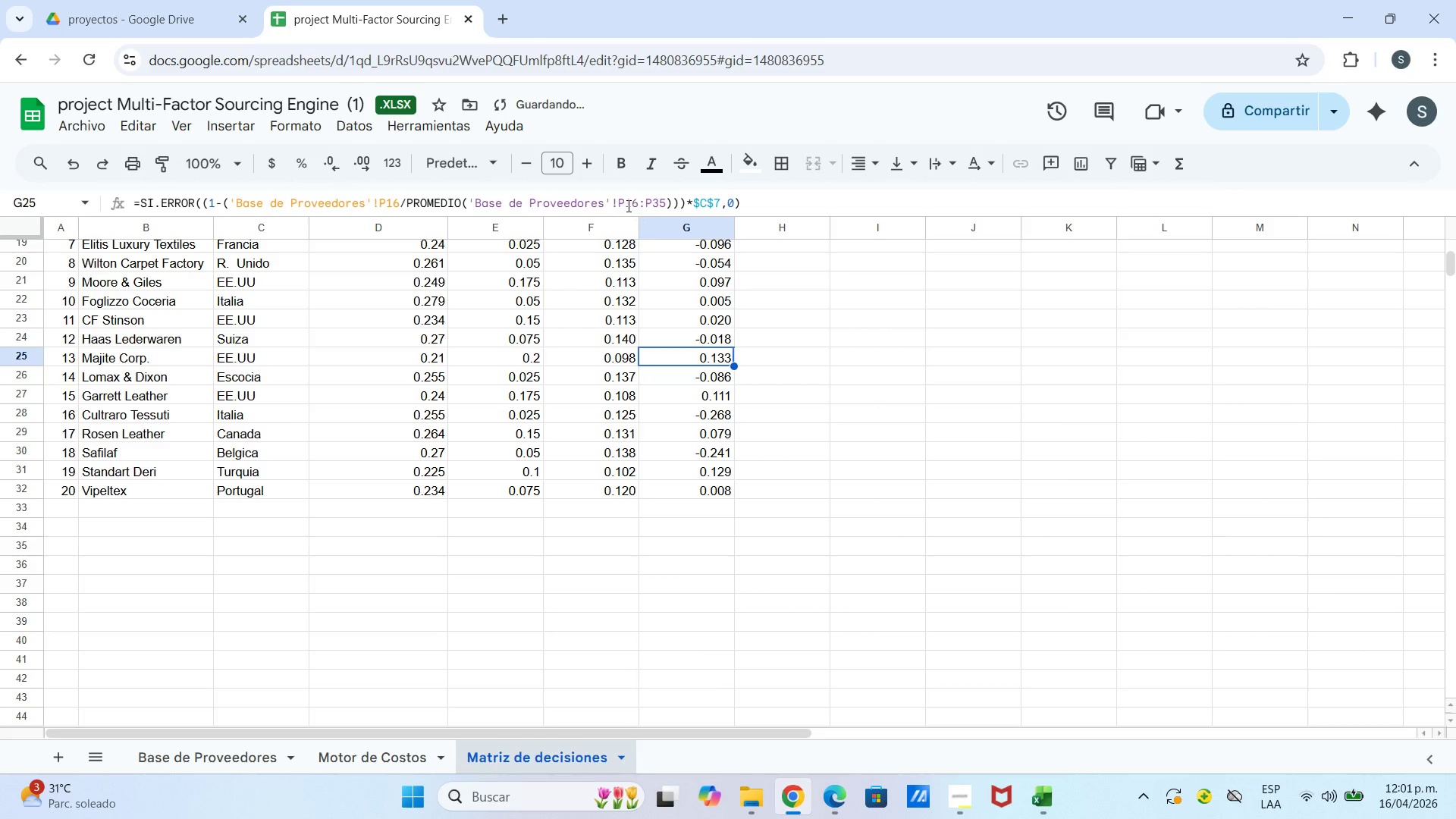 
left_click_drag(start_coordinate=[626, 205], to_coordinate=[639, 205])
 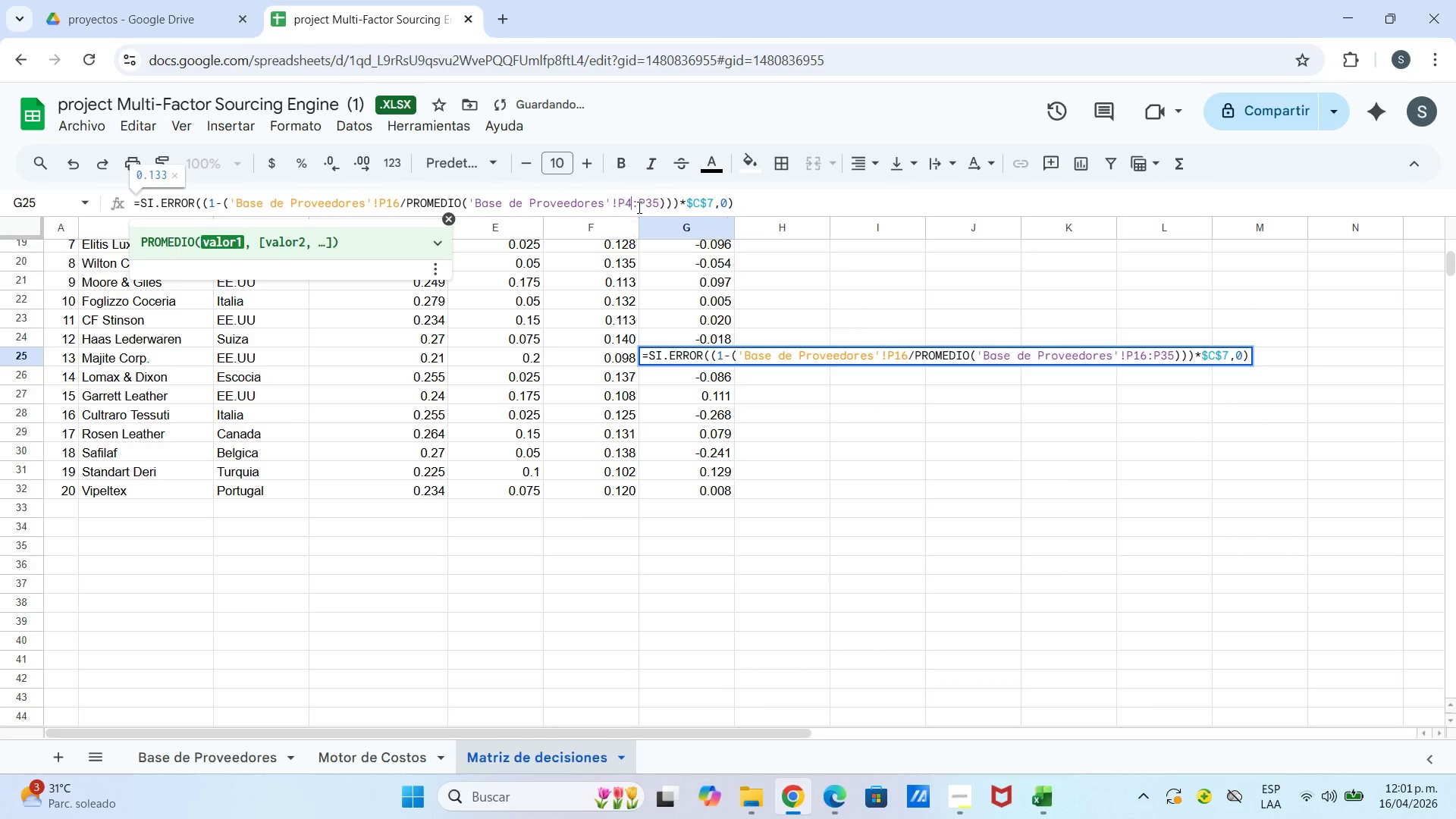 
key(4)
 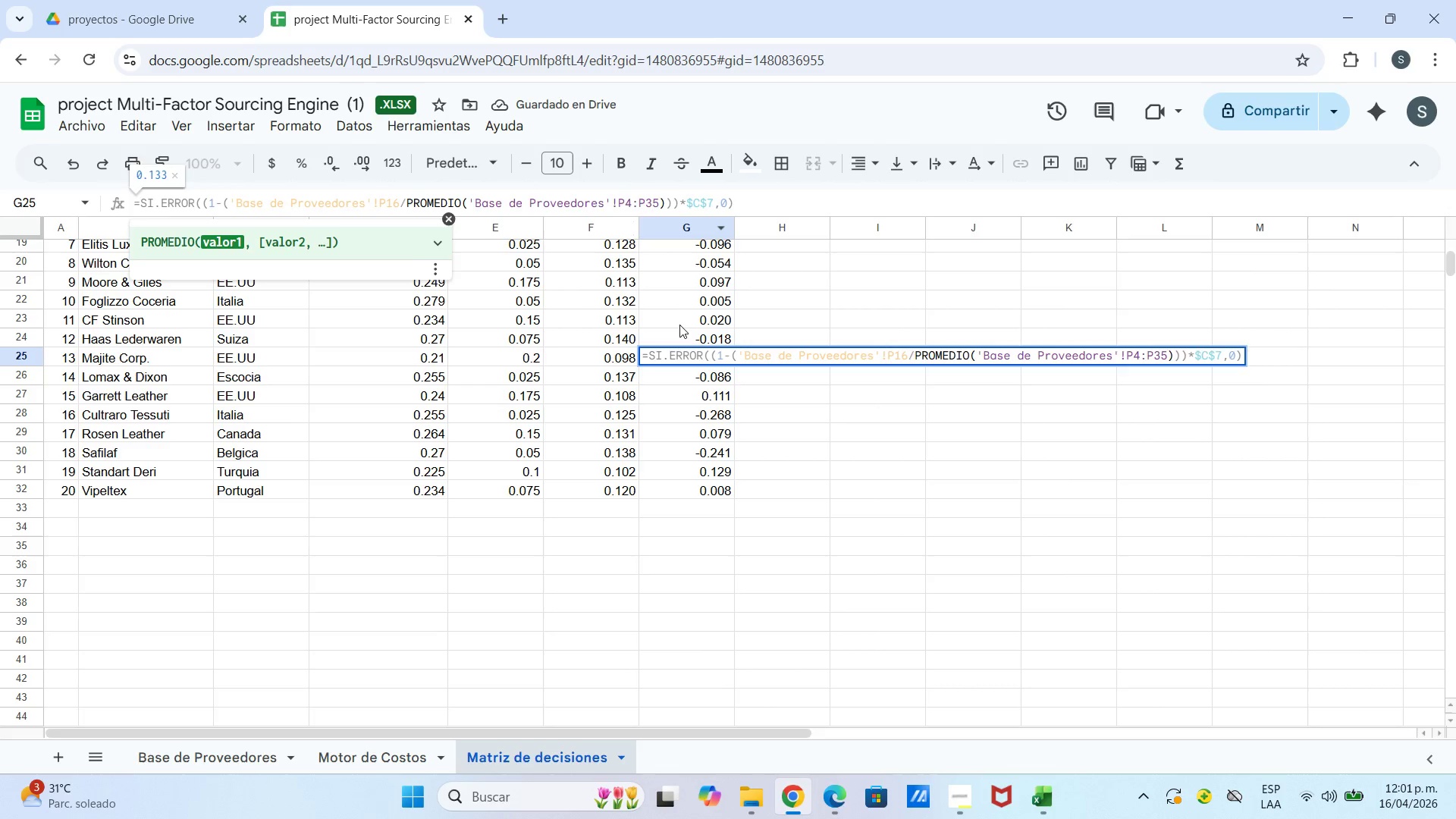 
left_click([680, 327])
 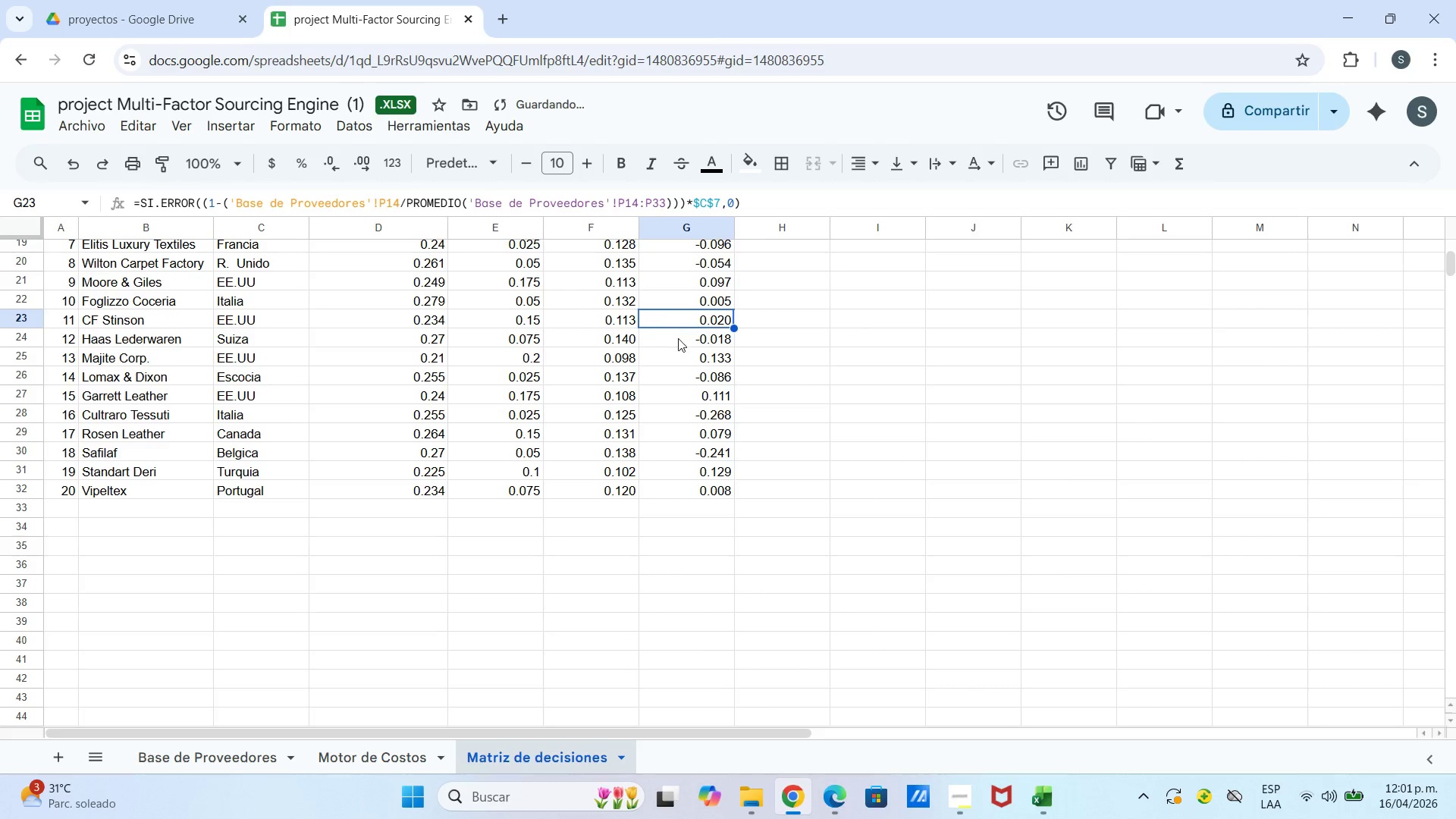 
left_click([677, 344])
 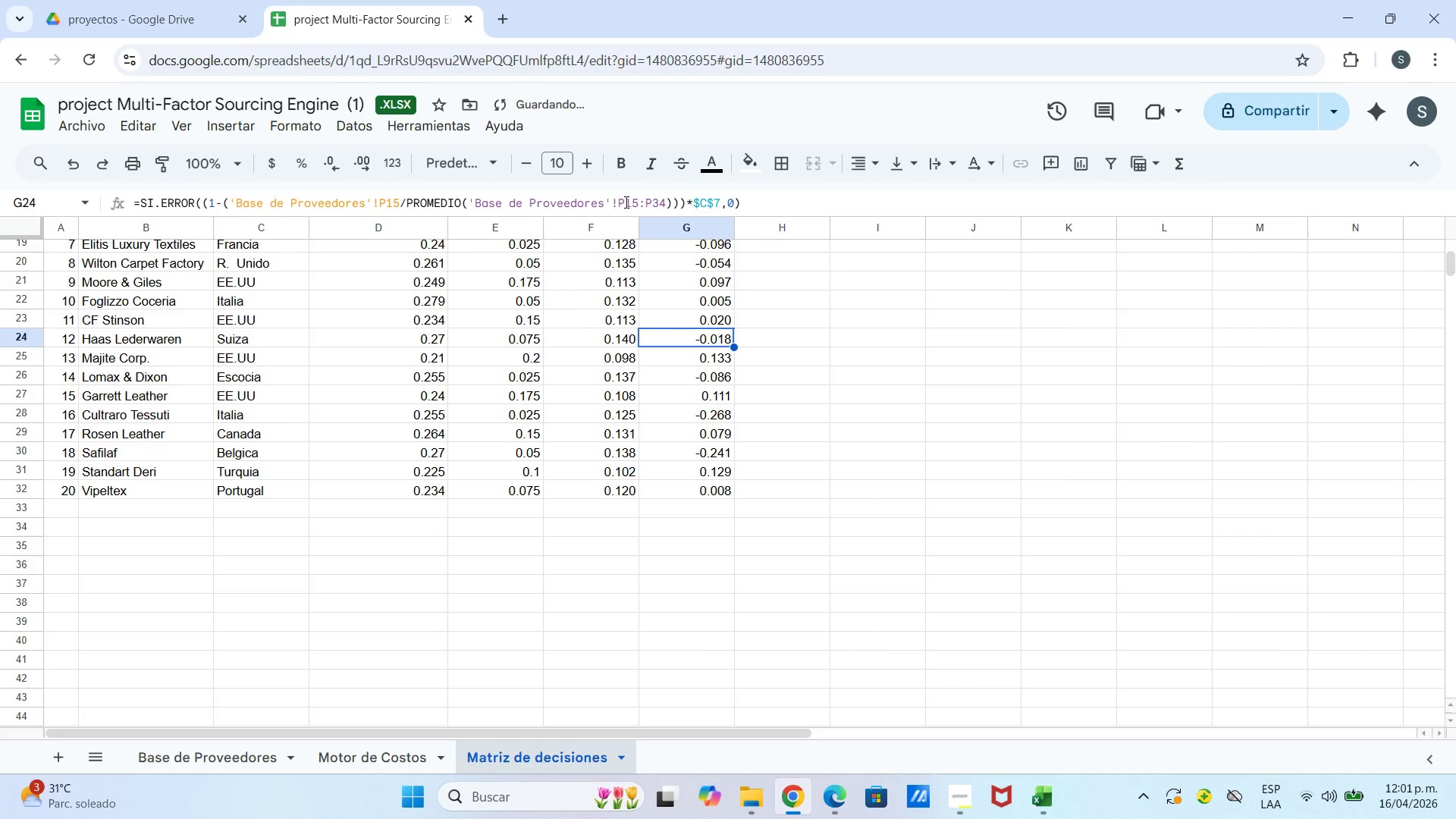 
left_click_drag(start_coordinate=[625, 202], to_coordinate=[637, 206])
 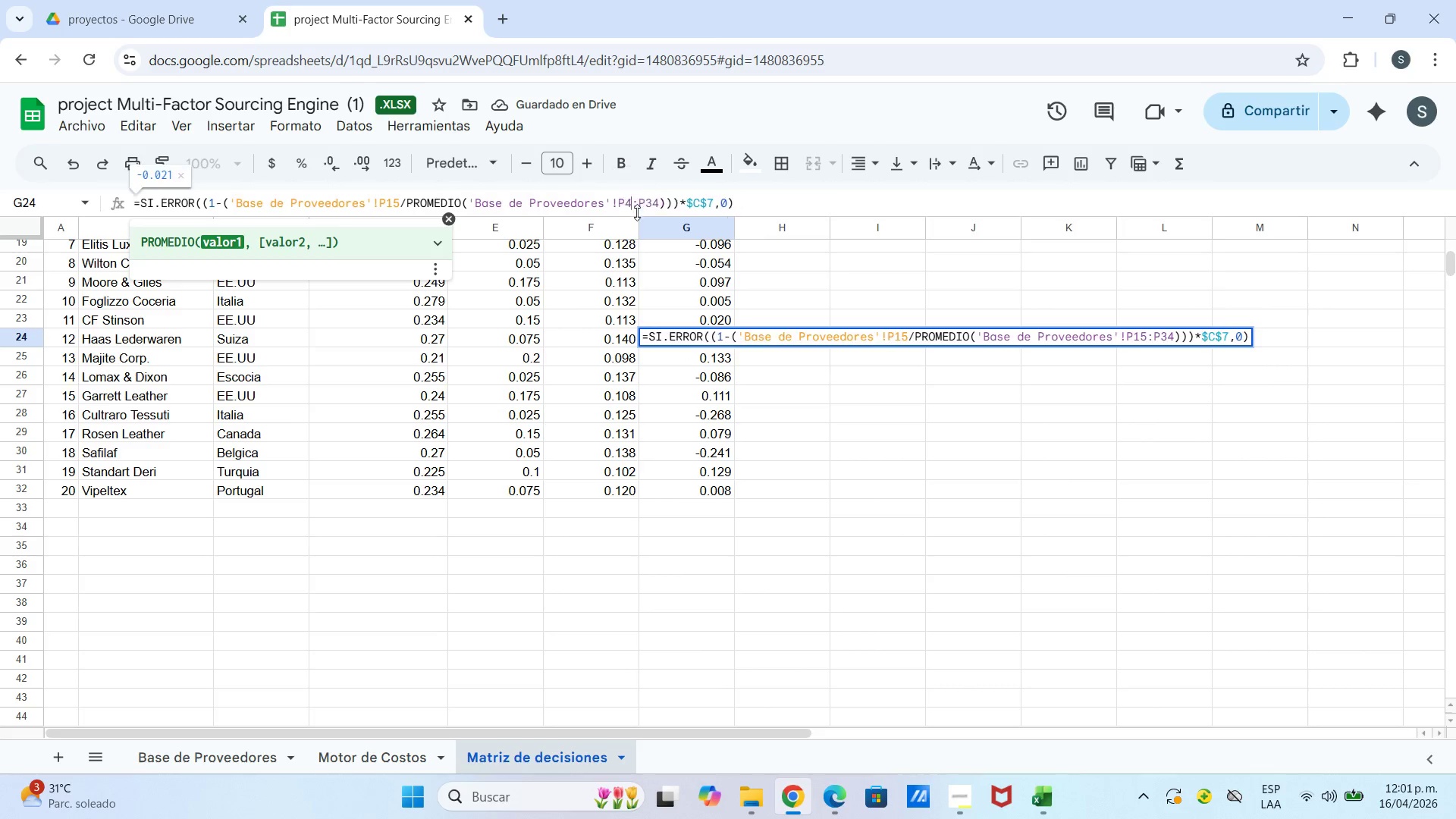 
key(4)
 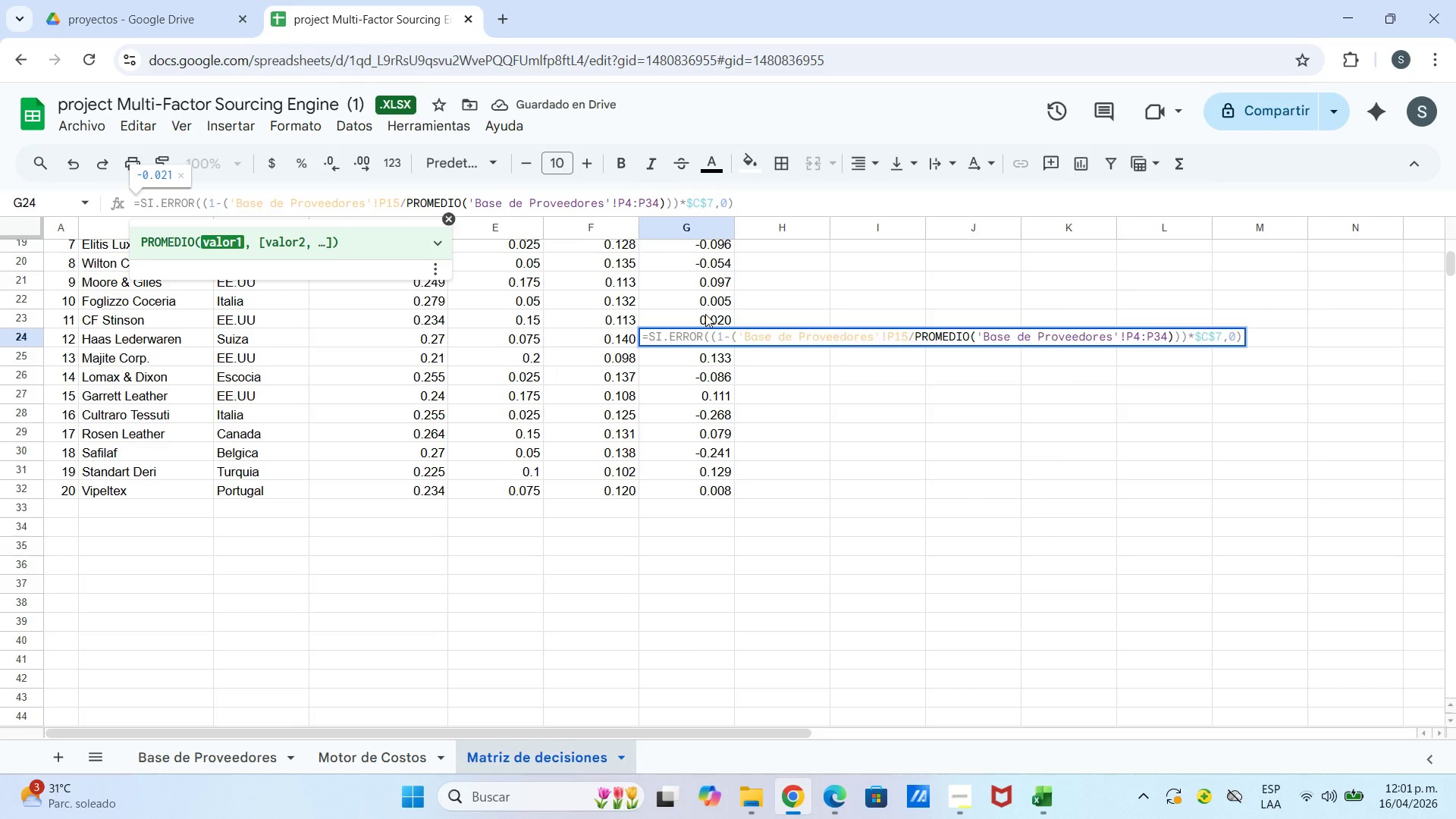 
left_click([704, 312])
 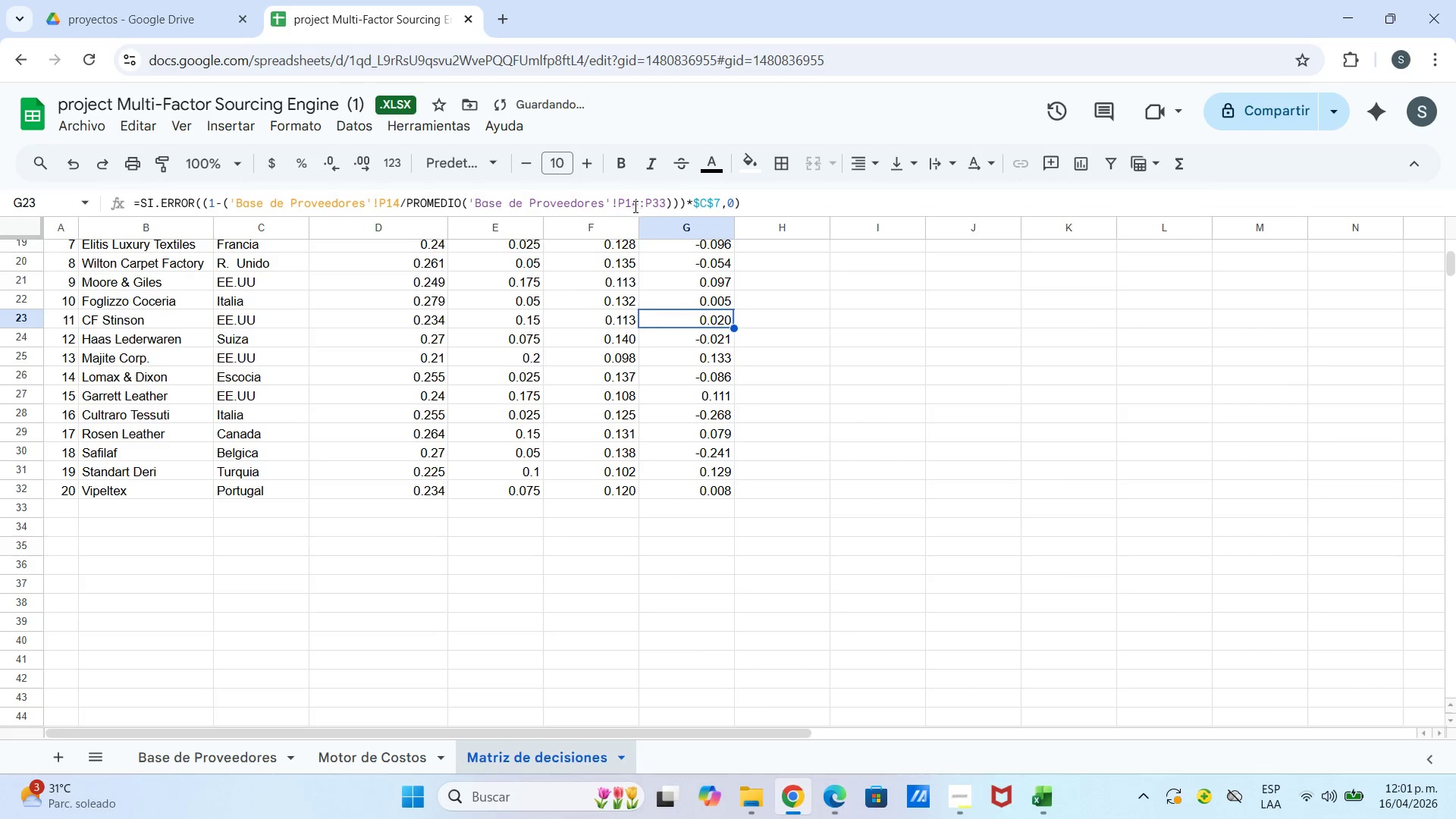 
left_click_drag(start_coordinate=[624, 206], to_coordinate=[638, 206])
 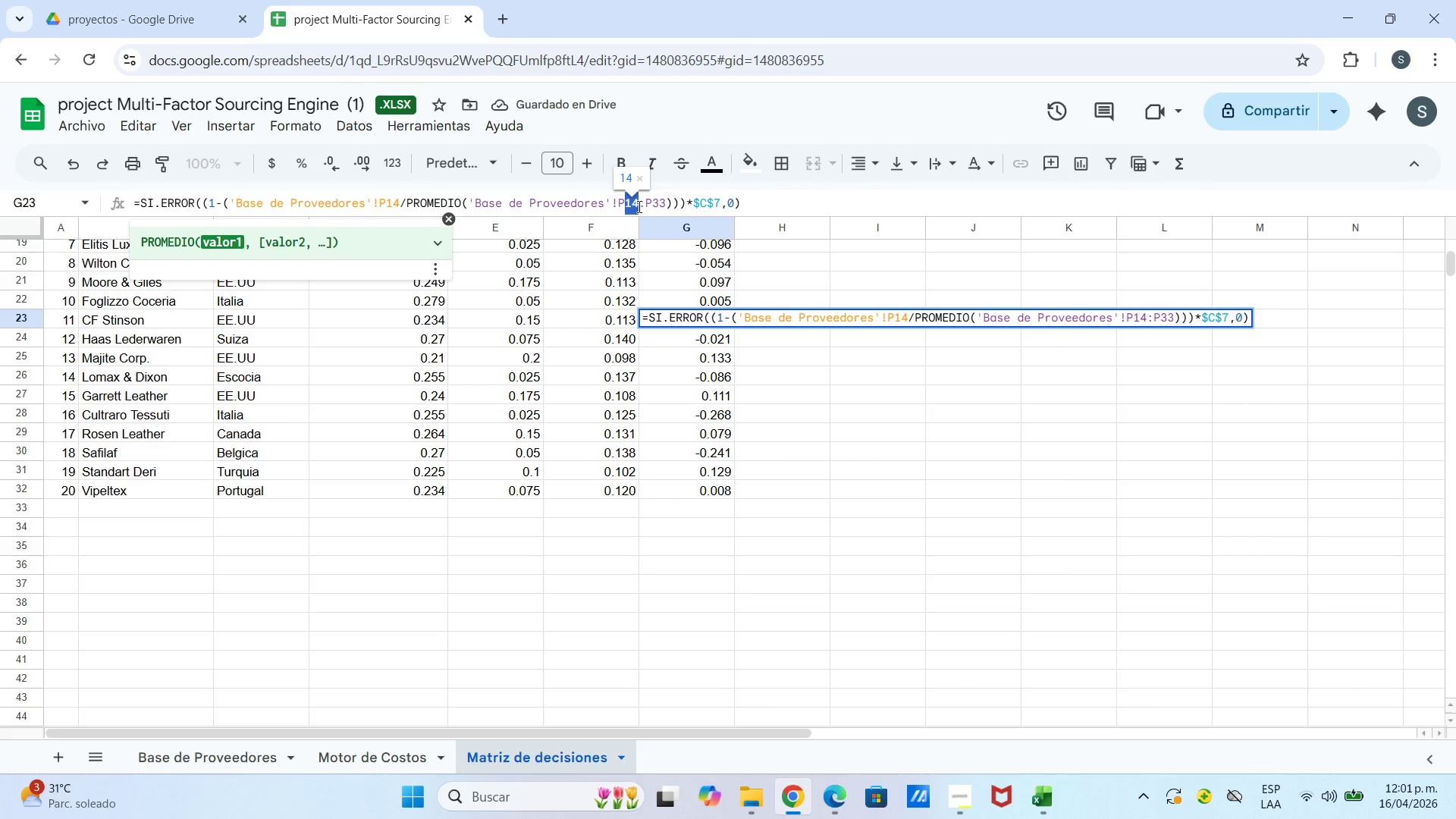 
key(4)
 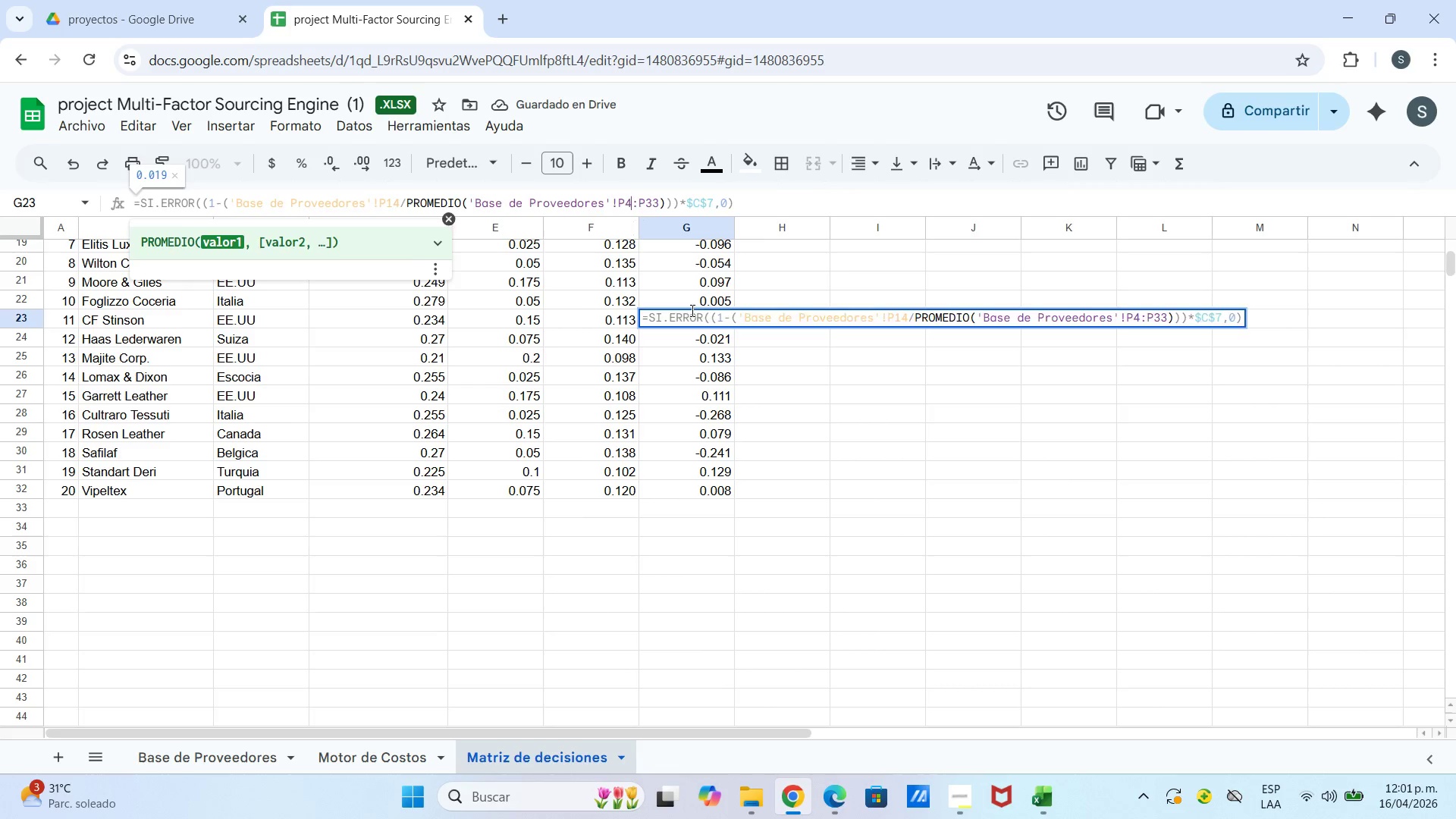 
left_click([696, 305])
 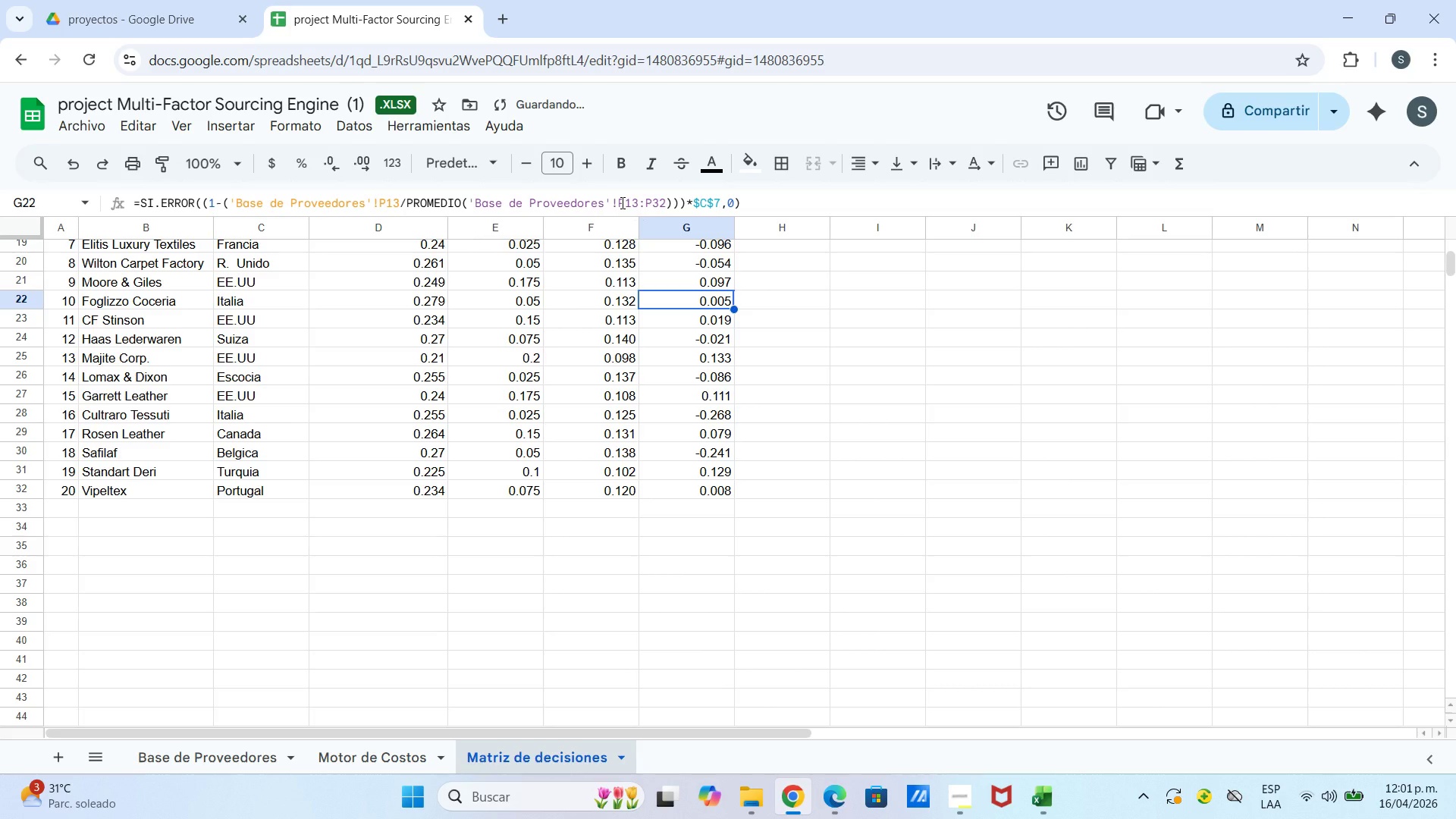 
left_click_drag(start_coordinate=[621, 202], to_coordinate=[644, 205])
 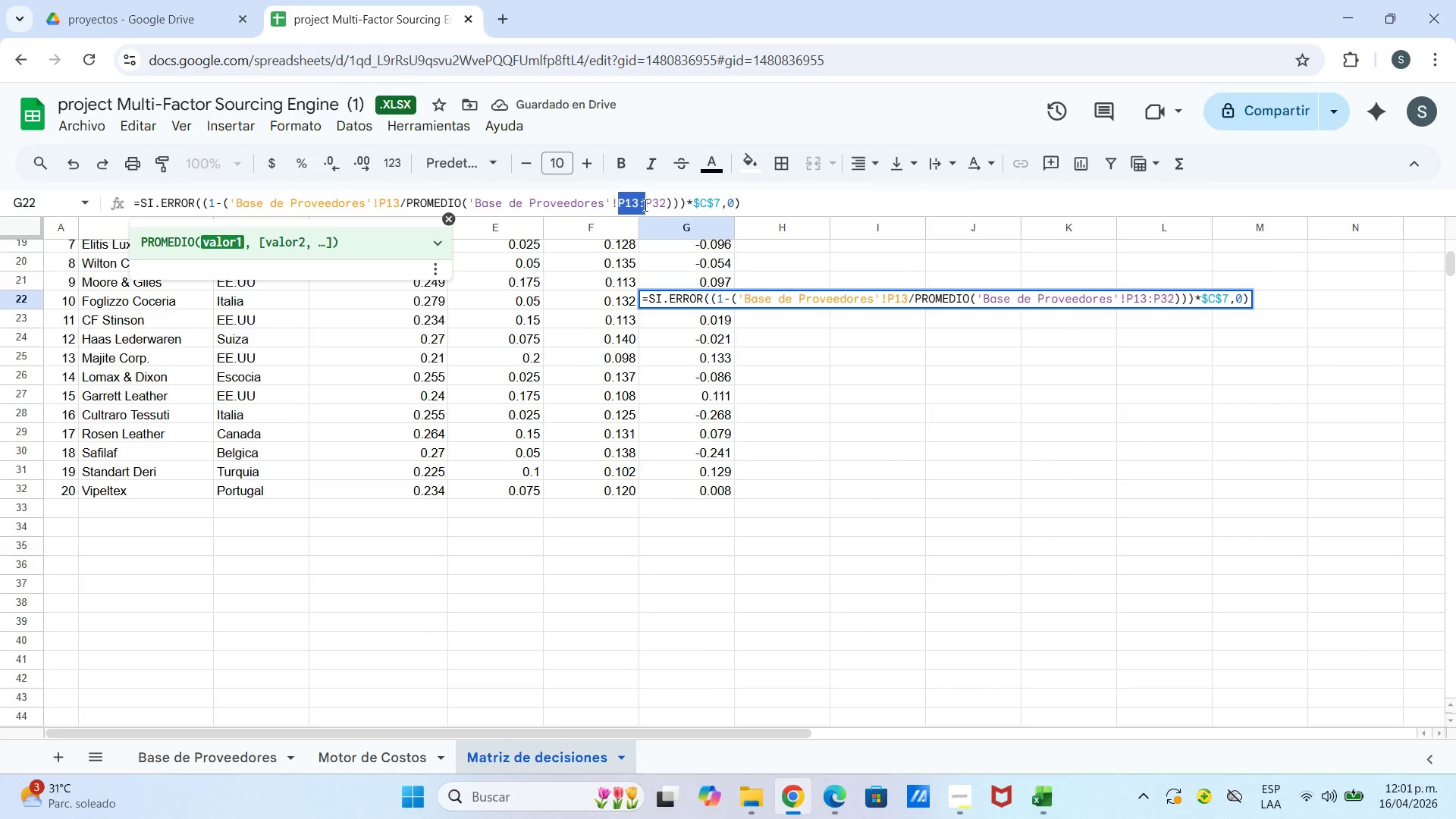 
left_click([644, 205])
 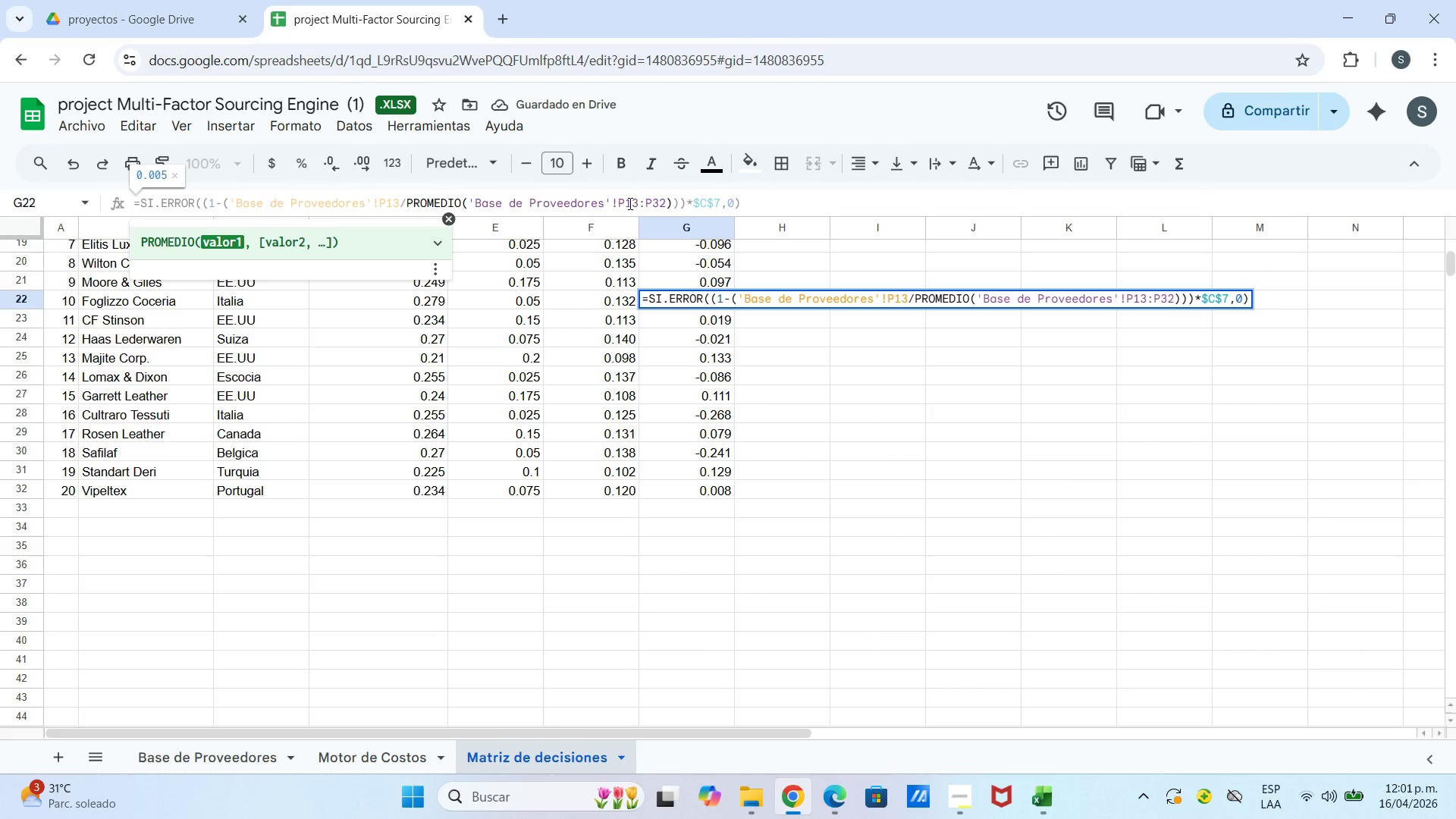 
left_click_drag(start_coordinate=[629, 203], to_coordinate=[640, 202])
 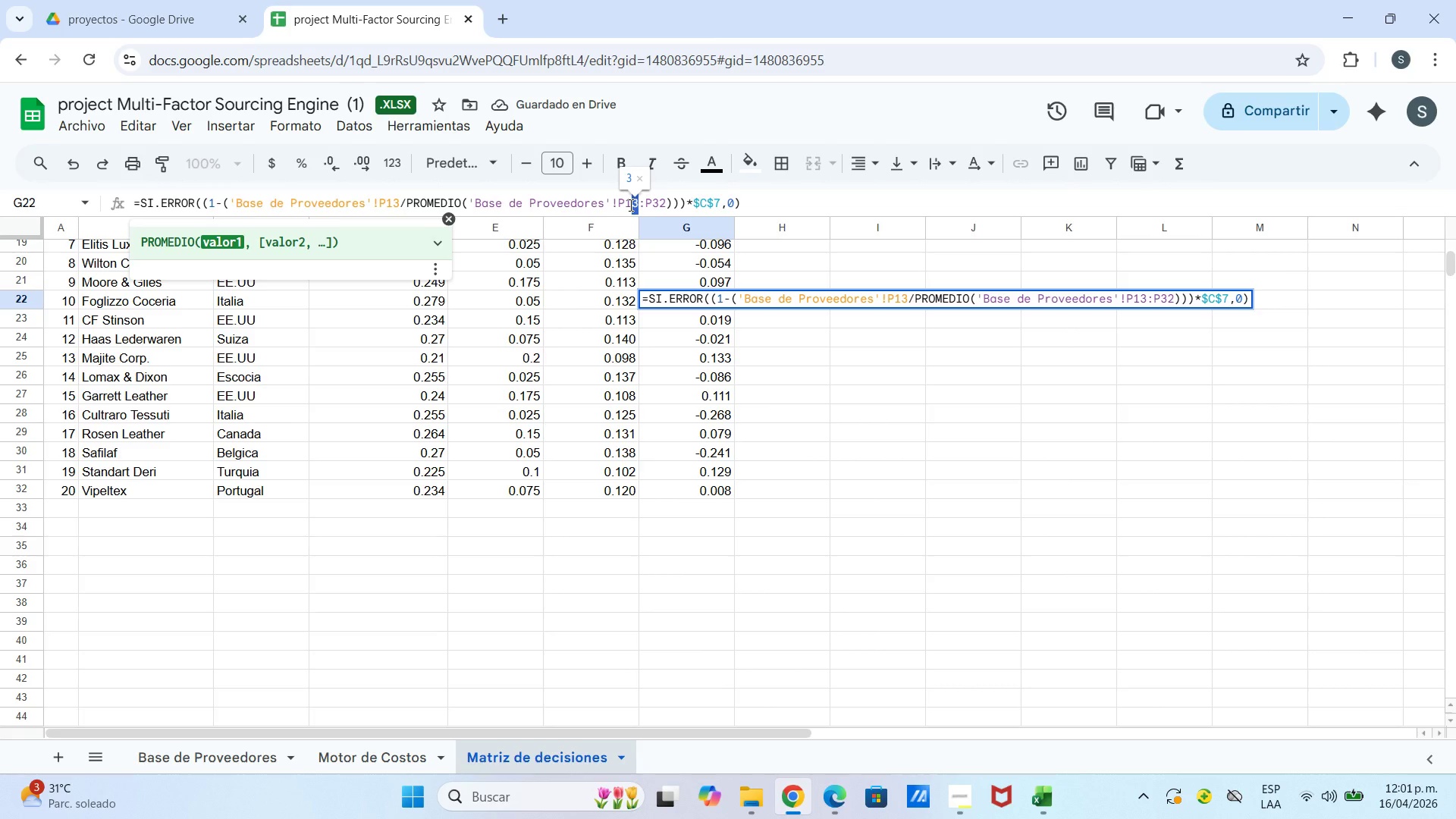 
left_click([629, 205])
 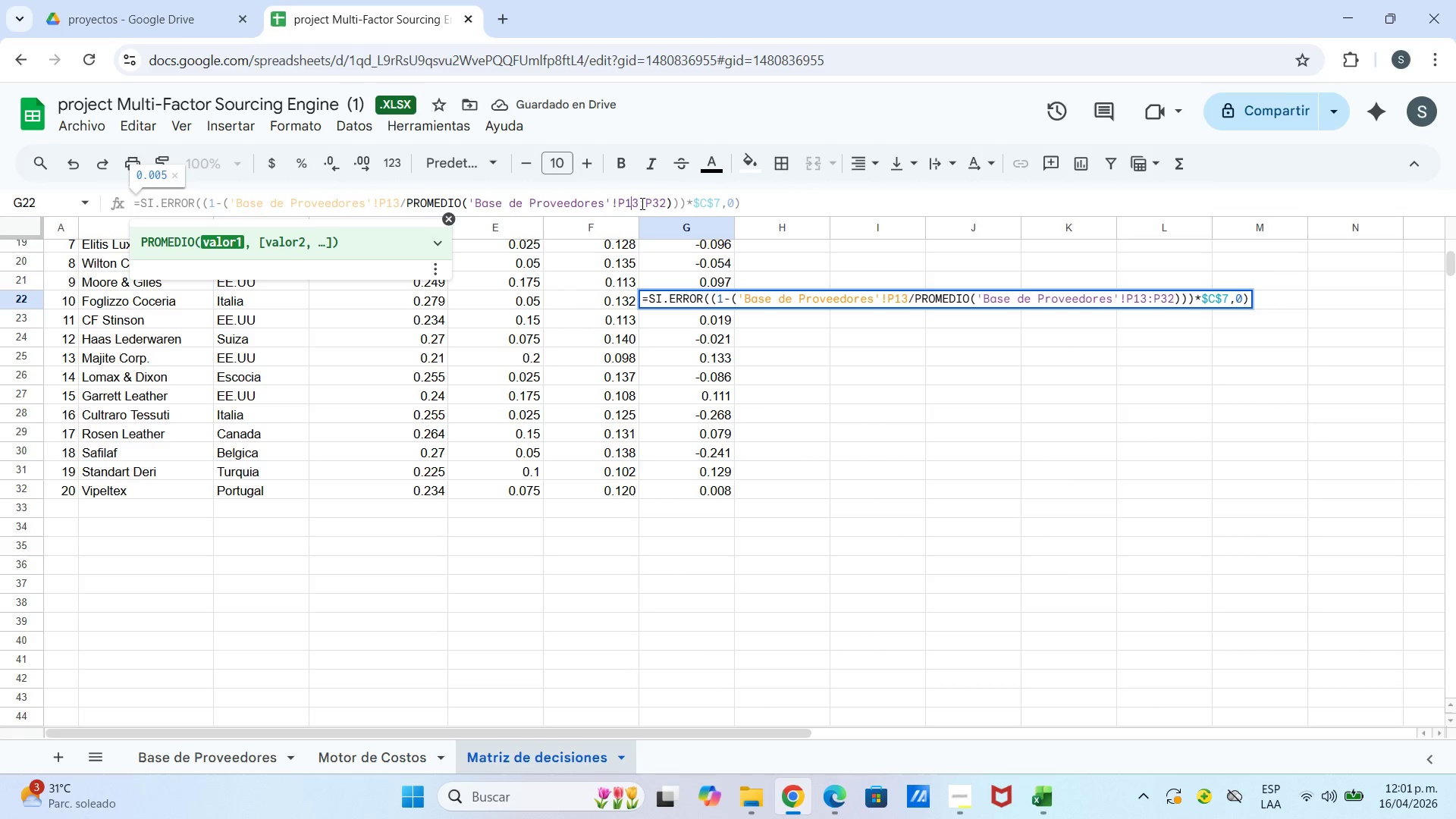 
left_click([642, 202])
 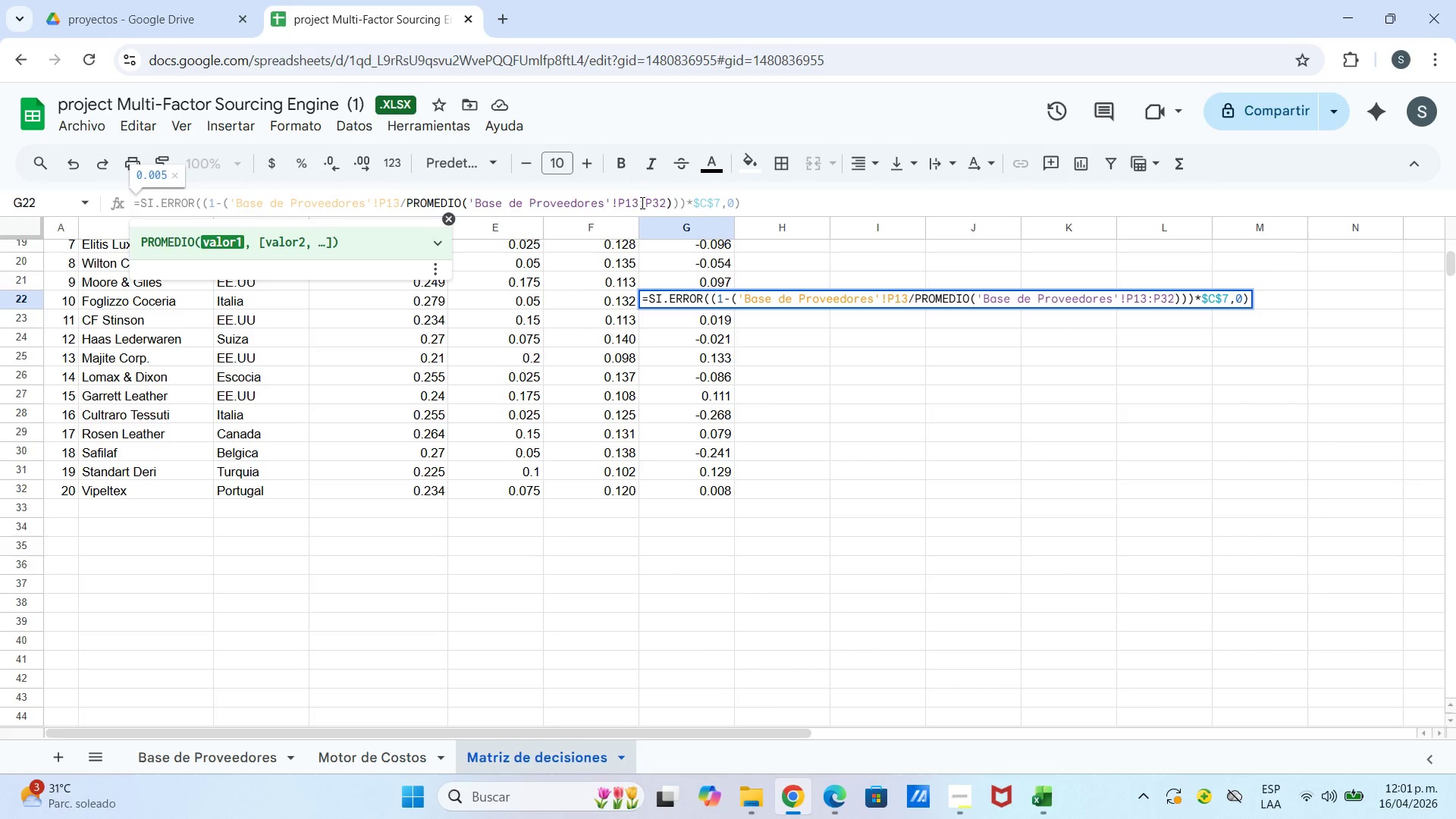 
left_click_drag(start_coordinate=[639, 202], to_coordinate=[627, 205])
 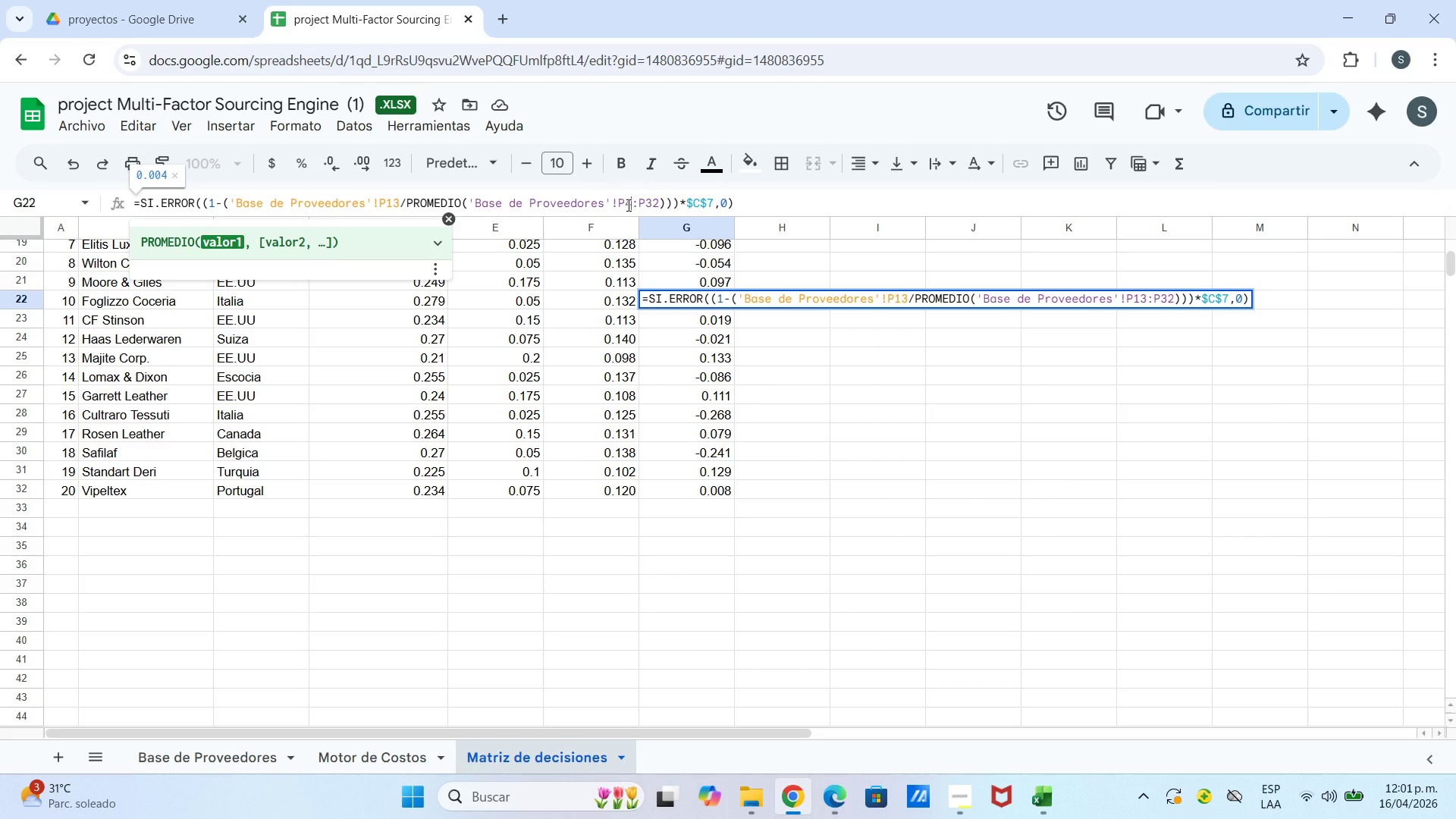 
key(4)
 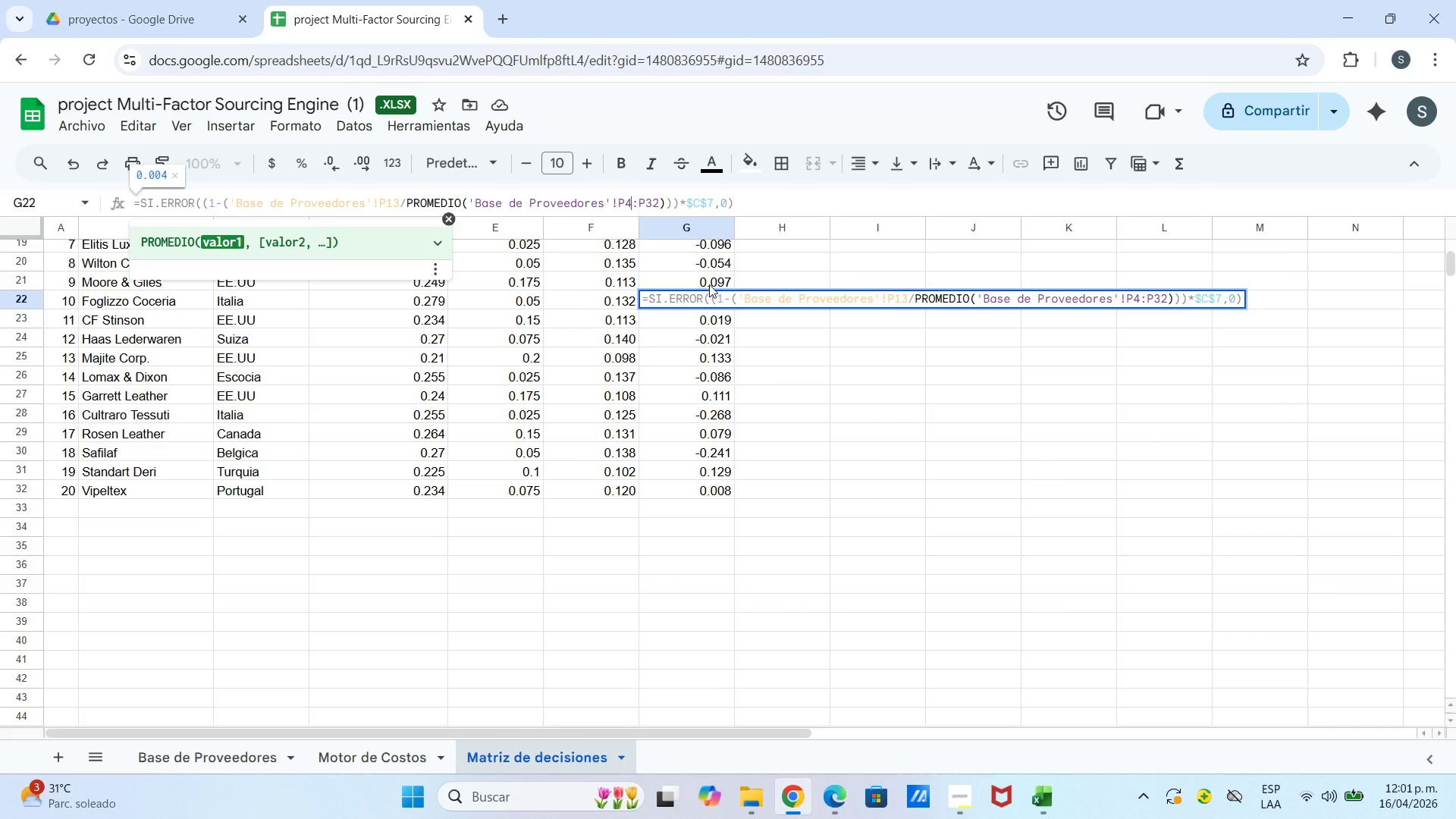 
left_click([707, 279])
 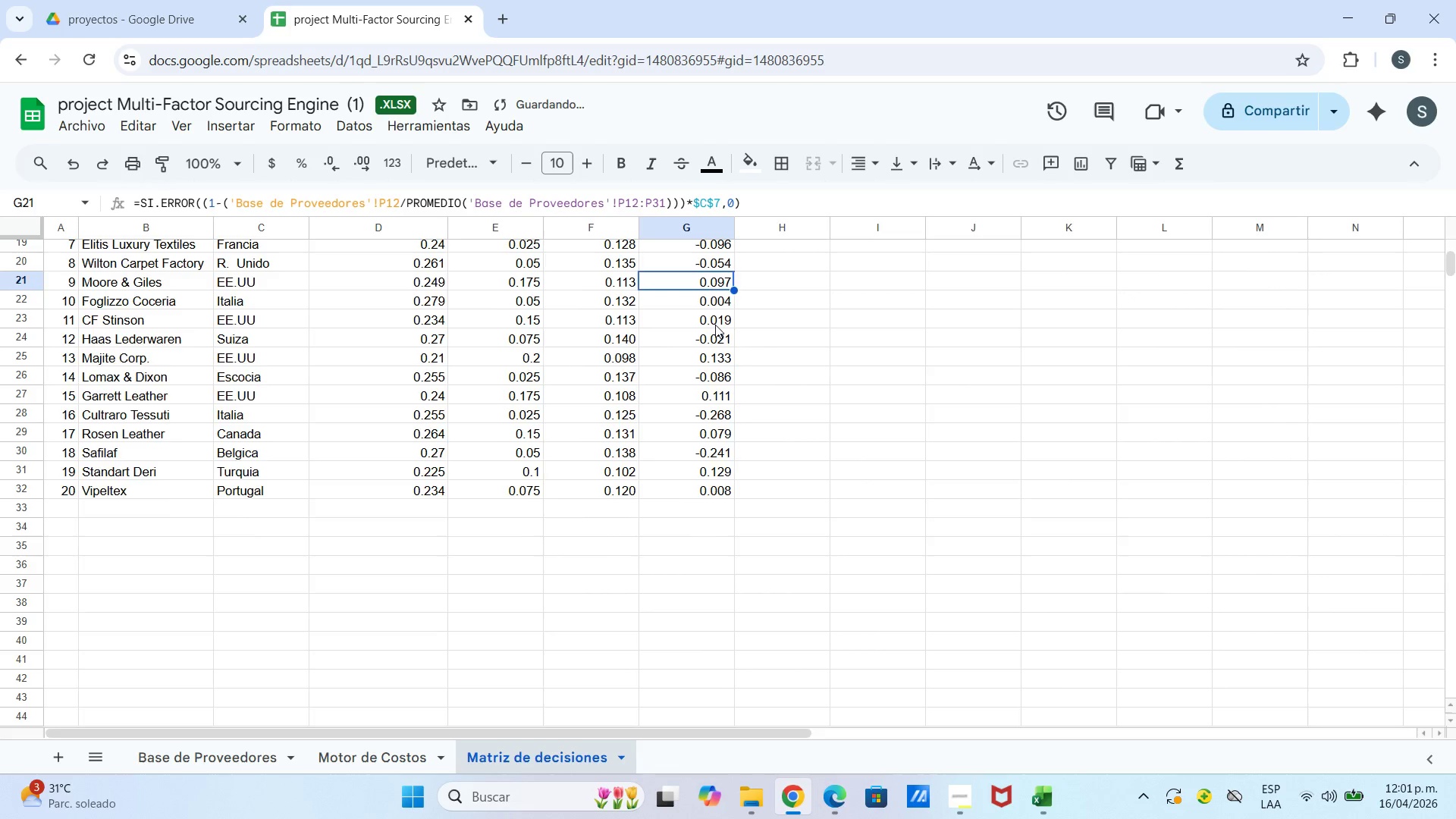 
scroll: coordinate [715, 327], scroll_direction: up, amount: 1.0
 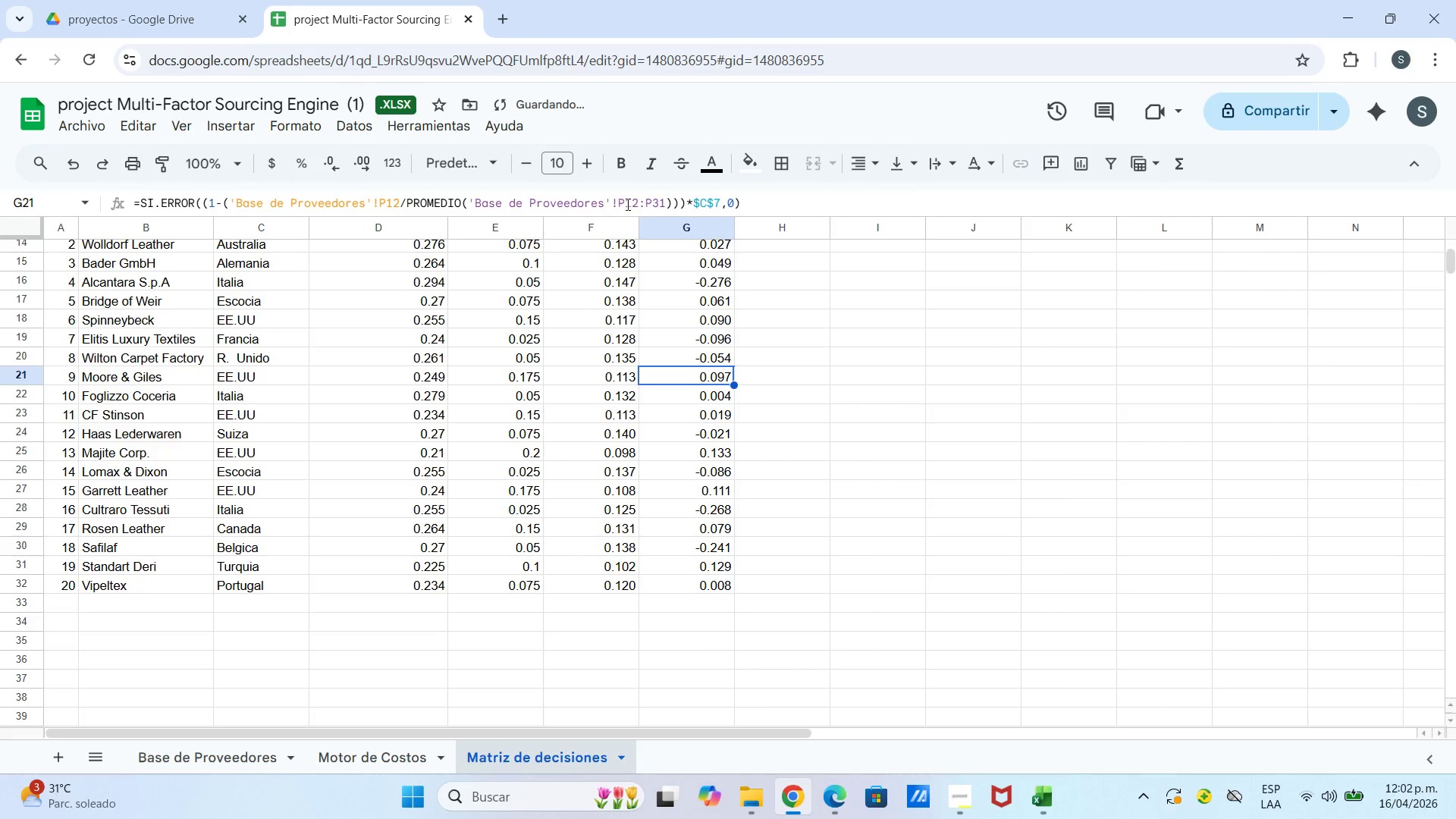 
left_click_drag(start_coordinate=[626, 204], to_coordinate=[639, 204])
 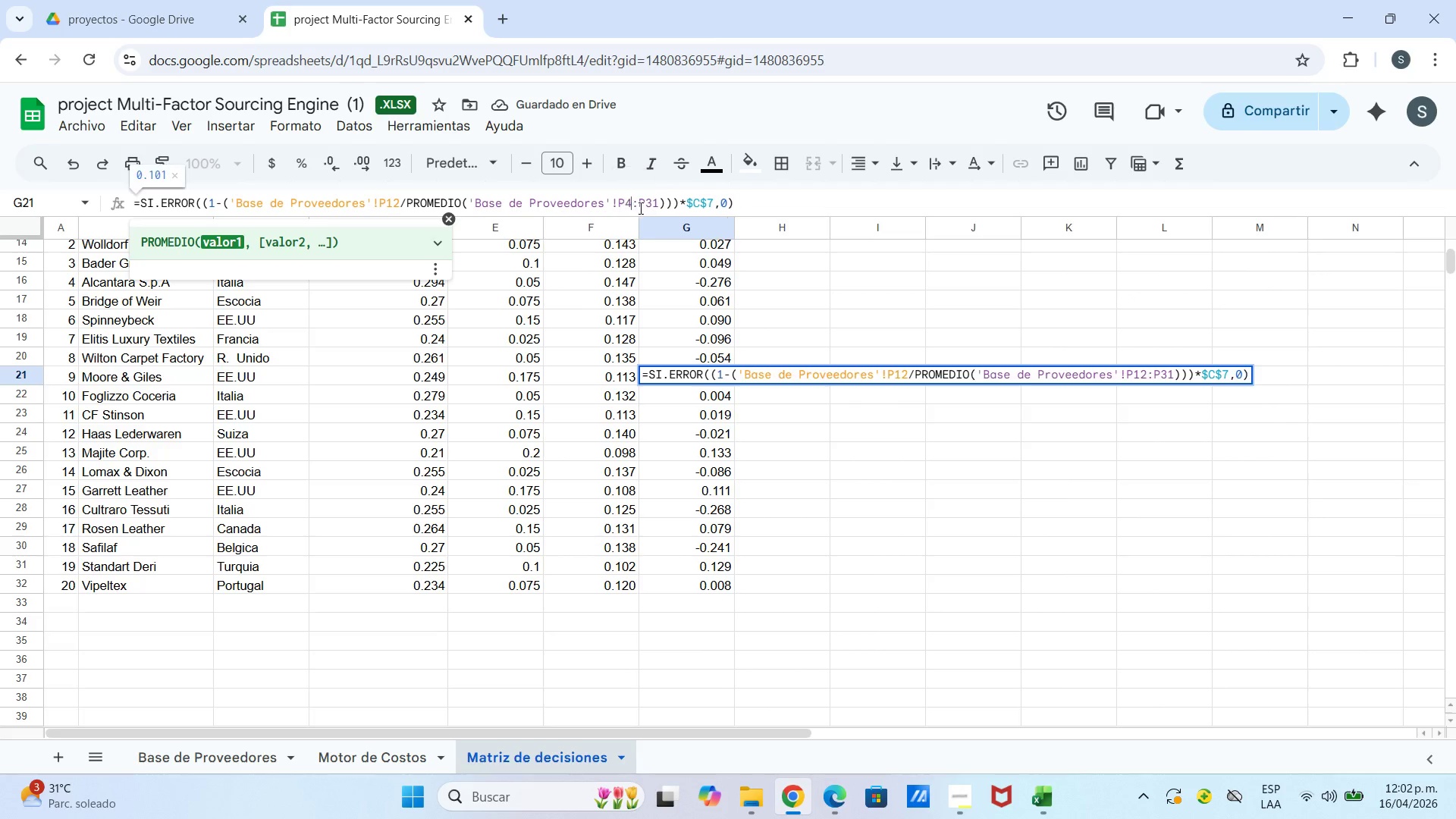 
key(4)
 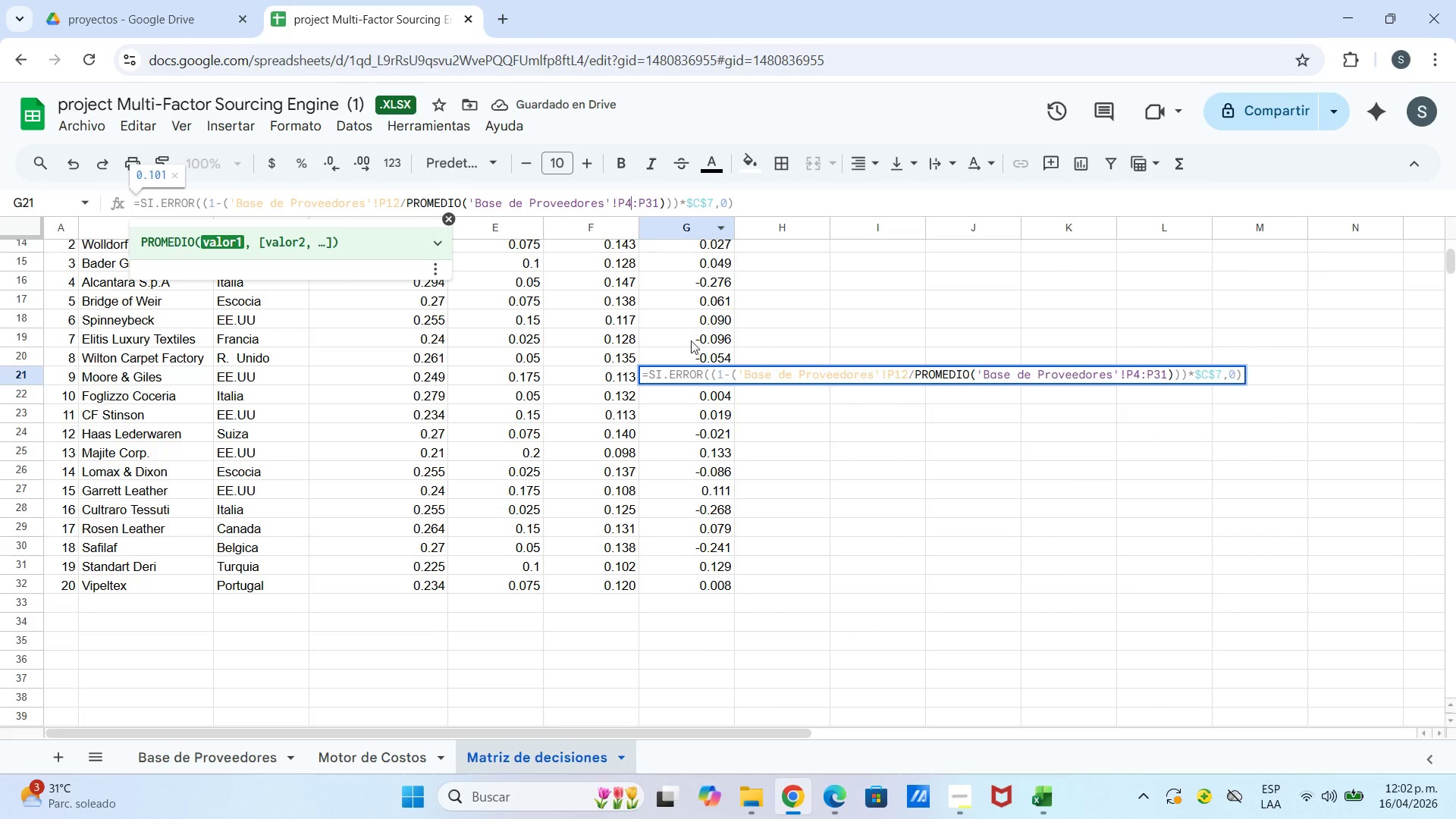 
left_click([692, 348])
 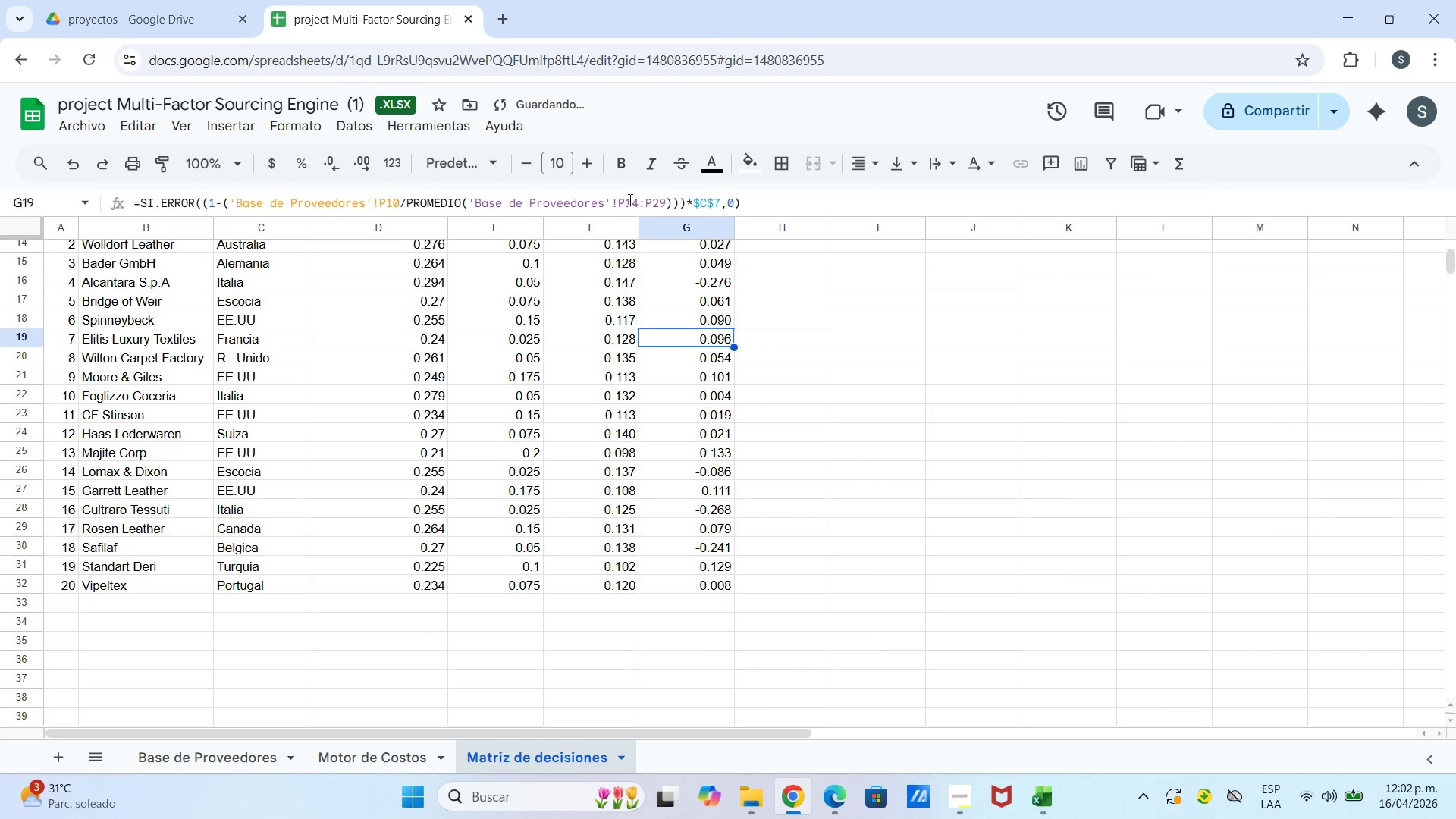 
left_click_drag(start_coordinate=[626, 199], to_coordinate=[642, 202])
 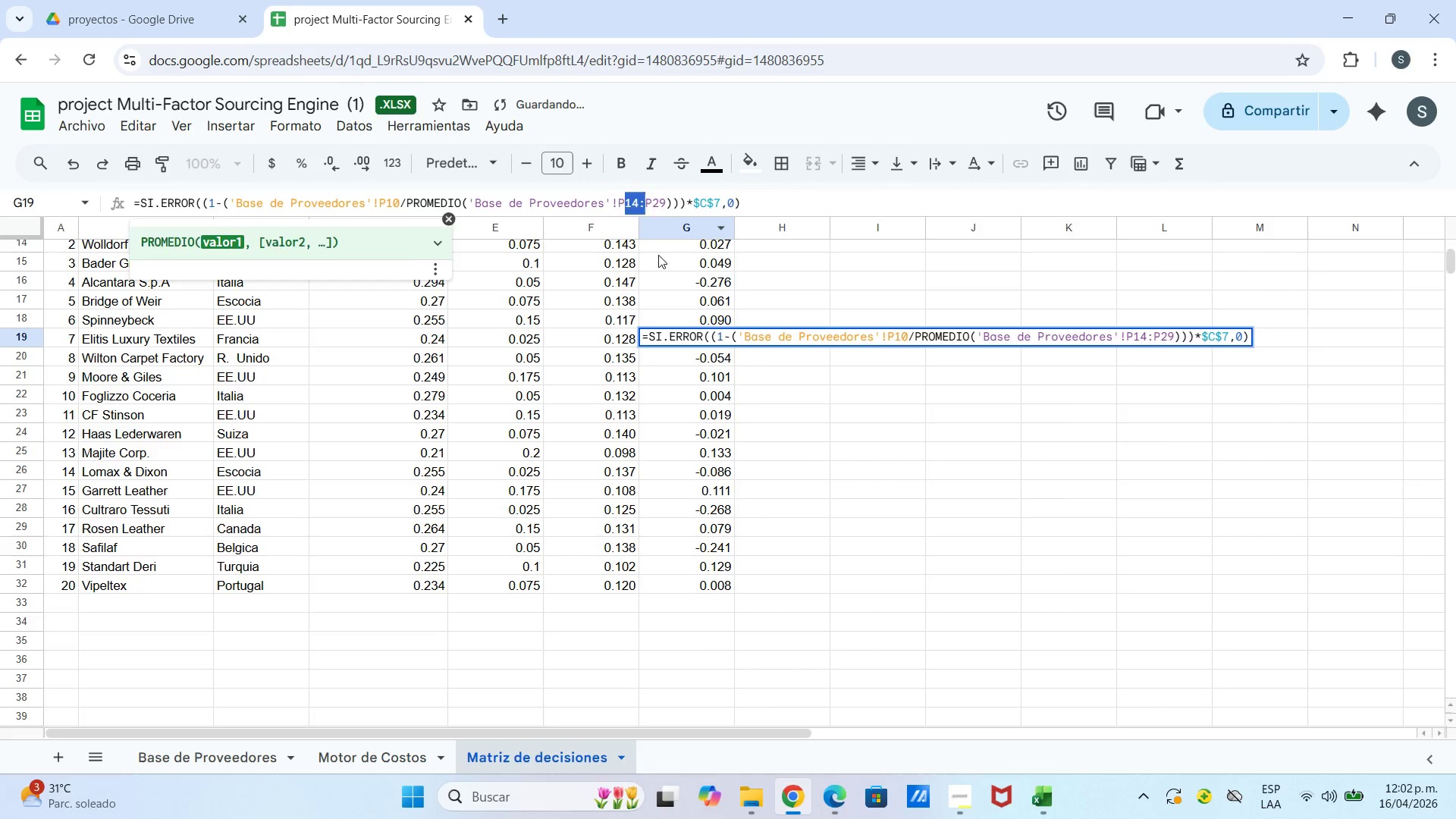 
key(4)
 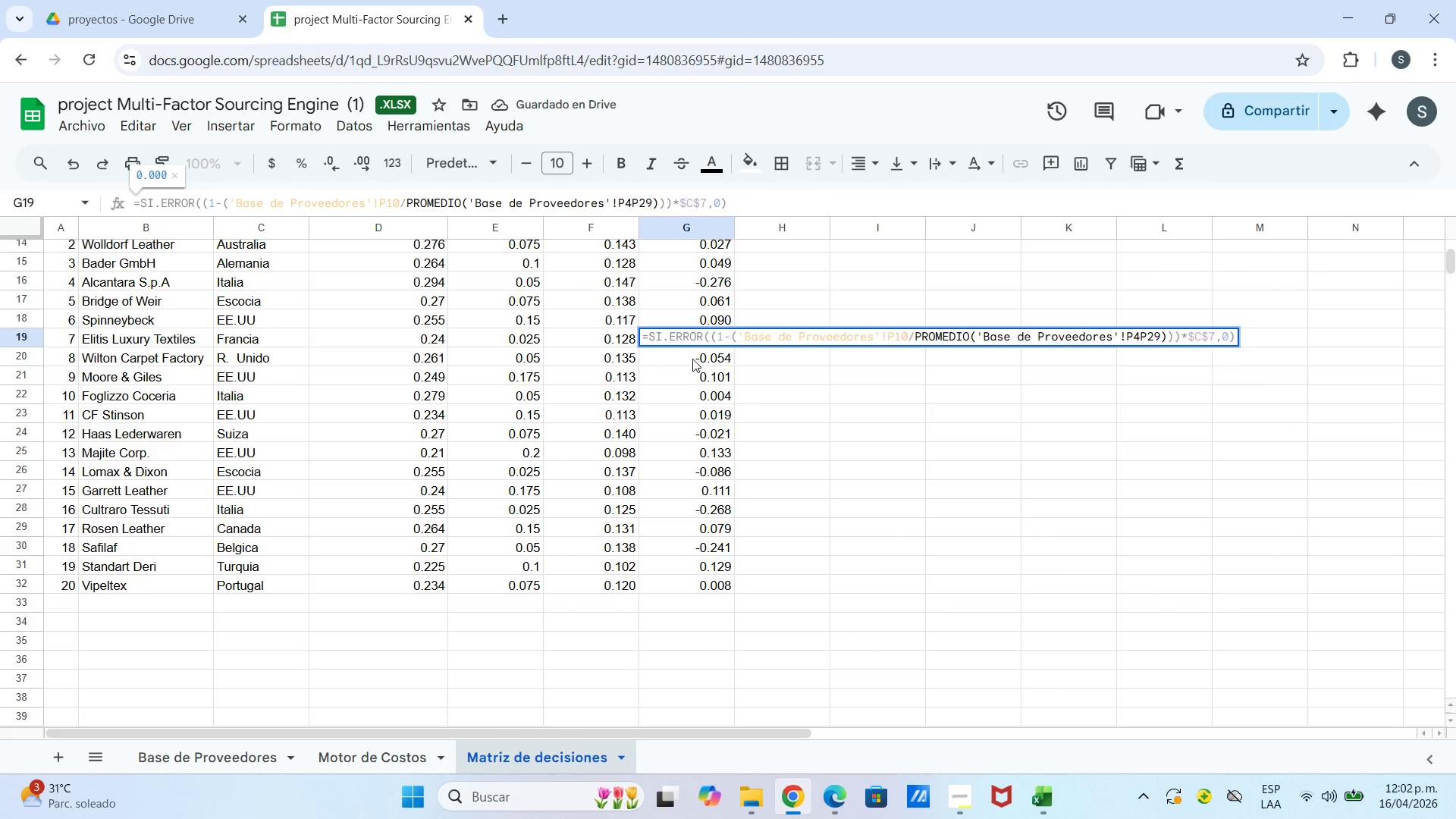 
left_click_drag(start_coordinate=[692, 359], to_coordinate=[692, 353])
 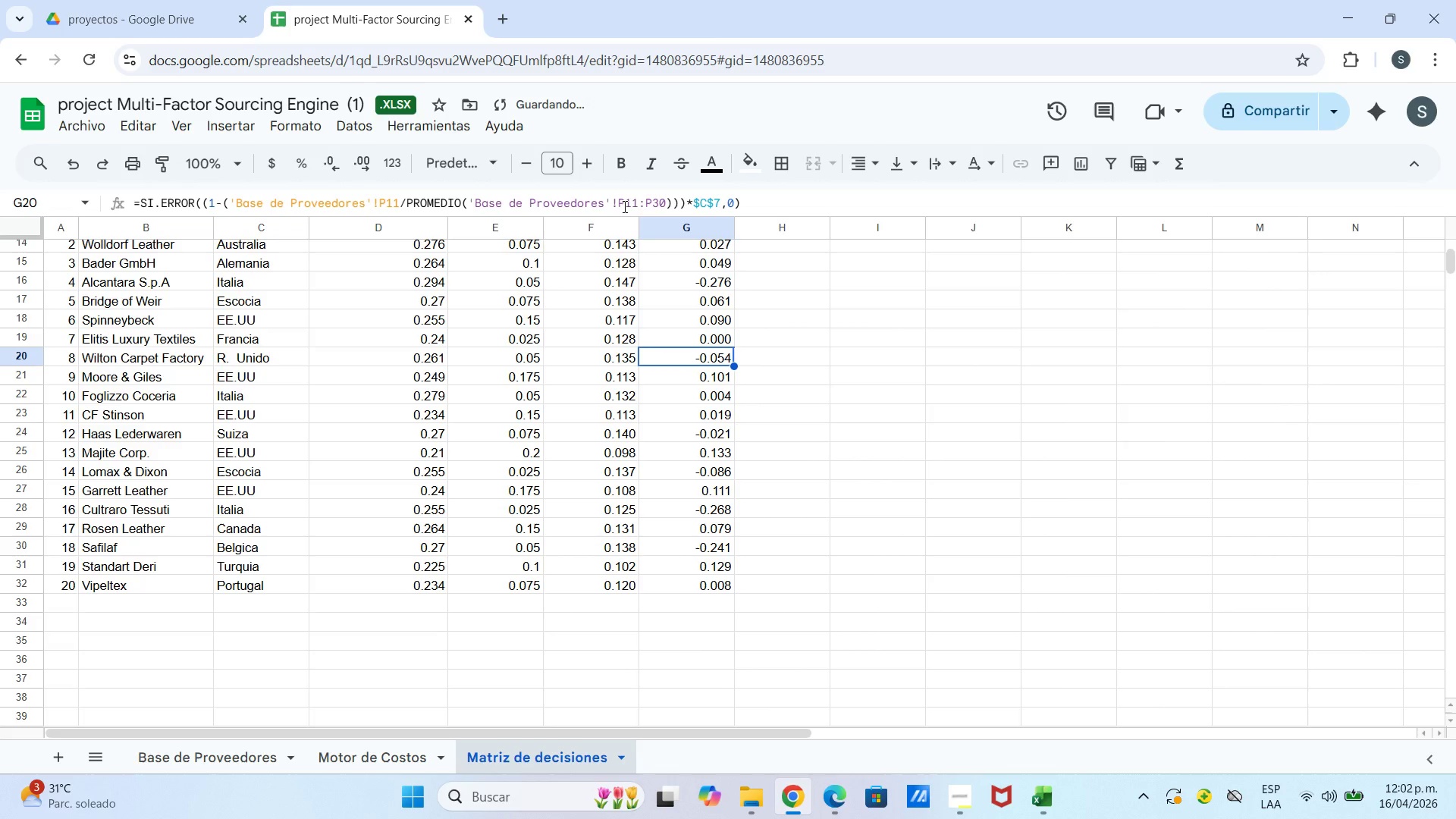 
left_click_drag(start_coordinate=[623, 206], to_coordinate=[638, 206])
 